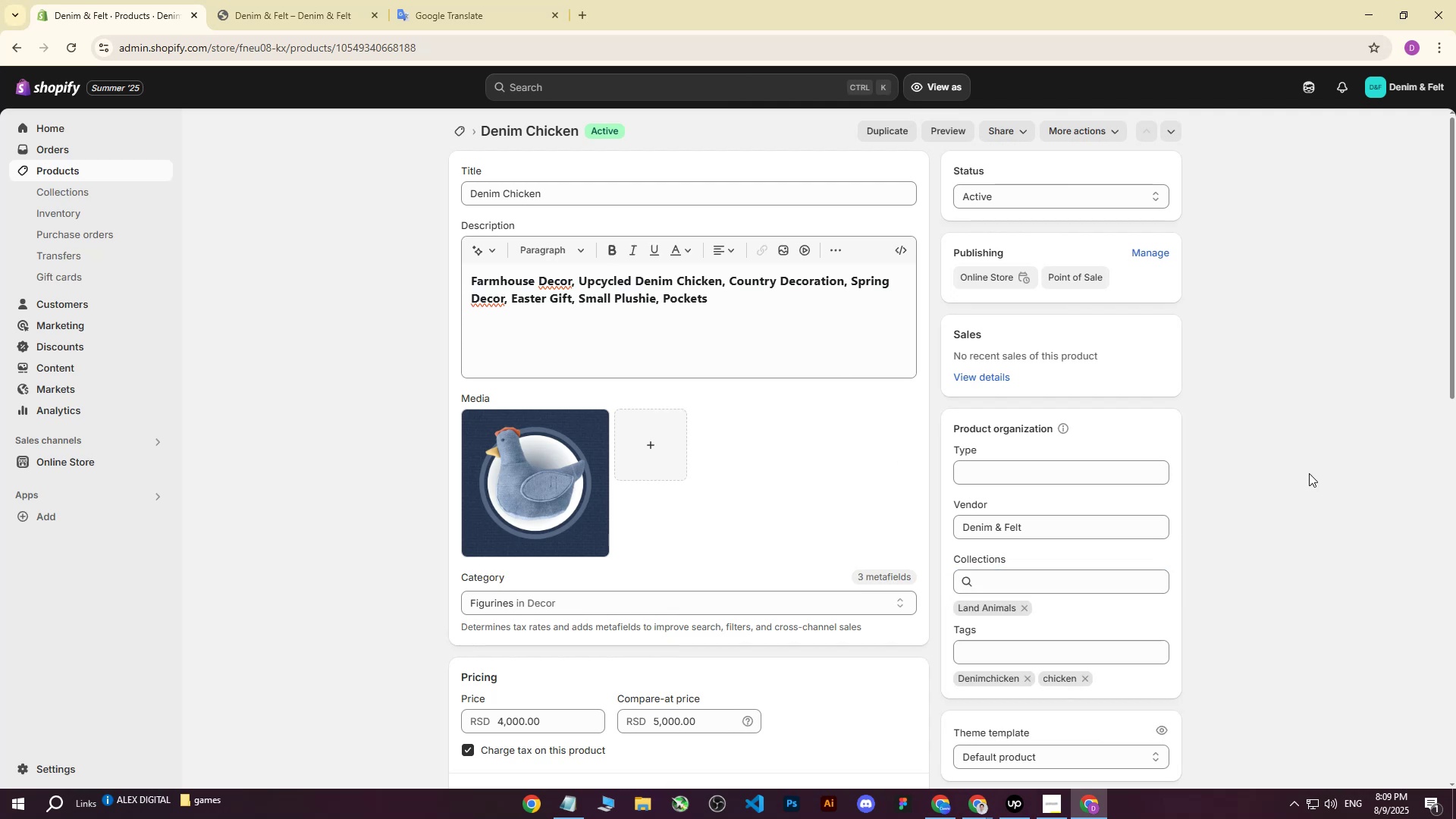 
left_click([1309, 473])
 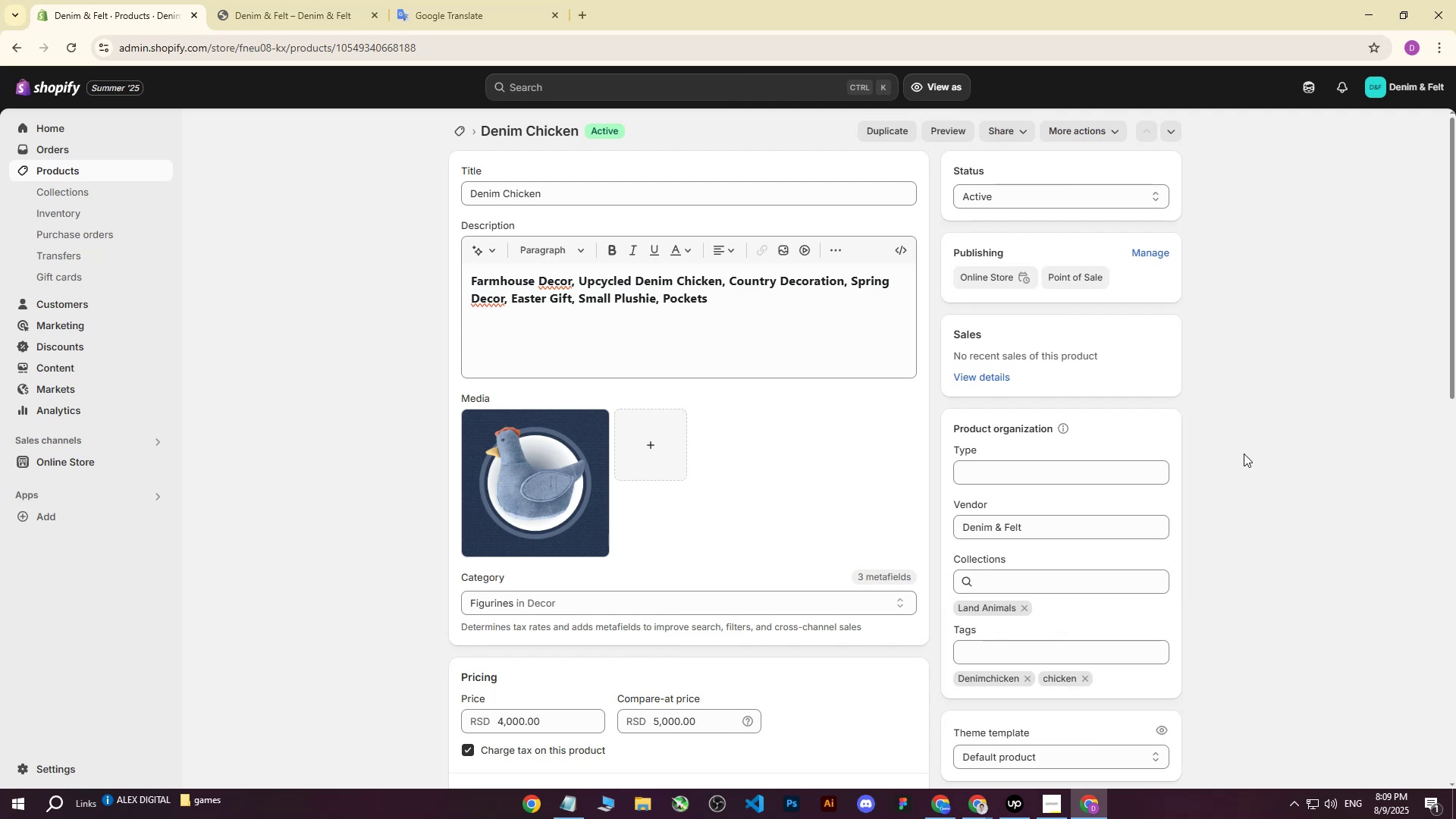 
scroll: coordinate [771, 406], scroll_direction: down, amount: 6.0
 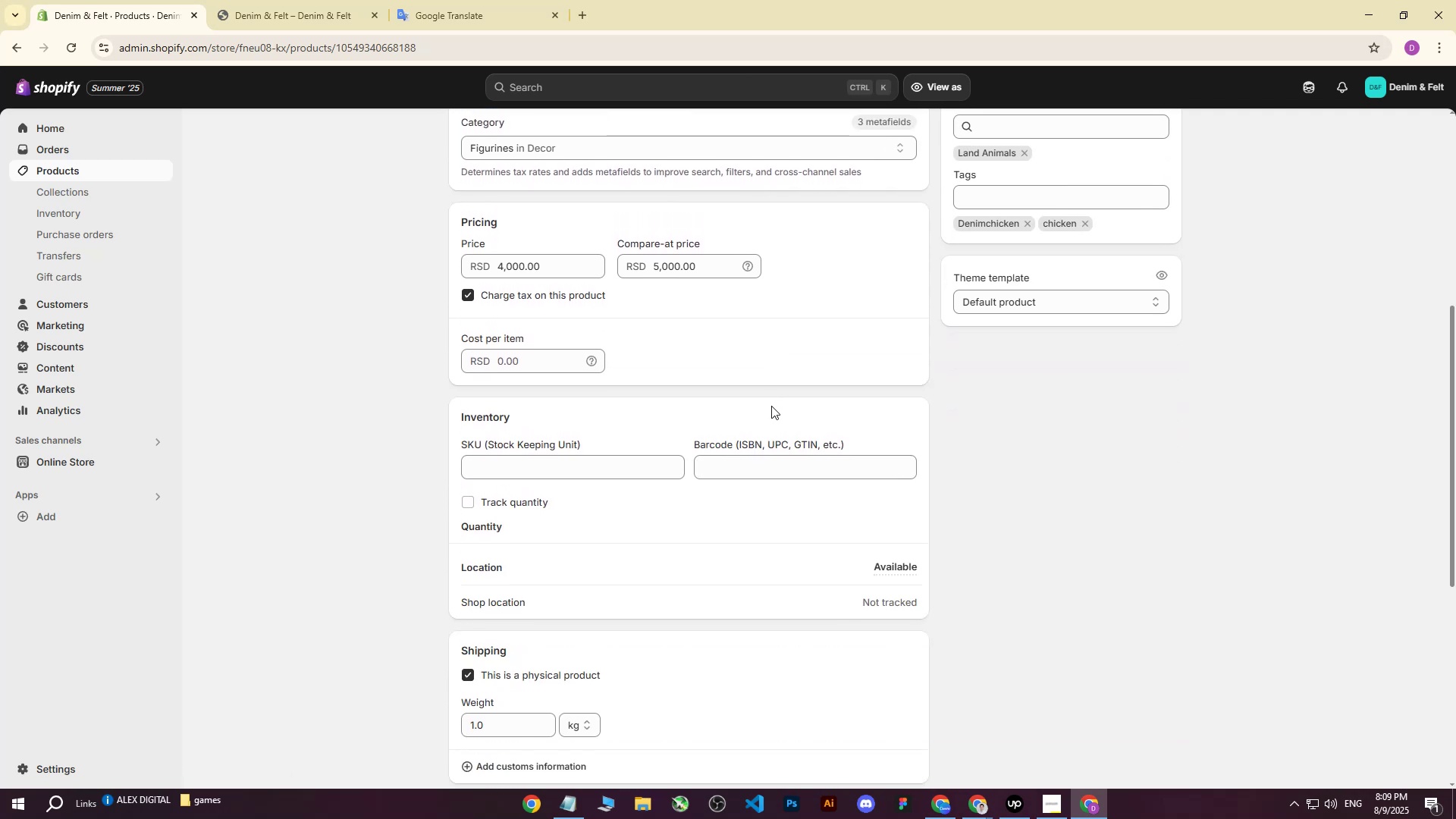 
scroll: coordinate [714, 407], scroll_direction: up, amount: 2.0
 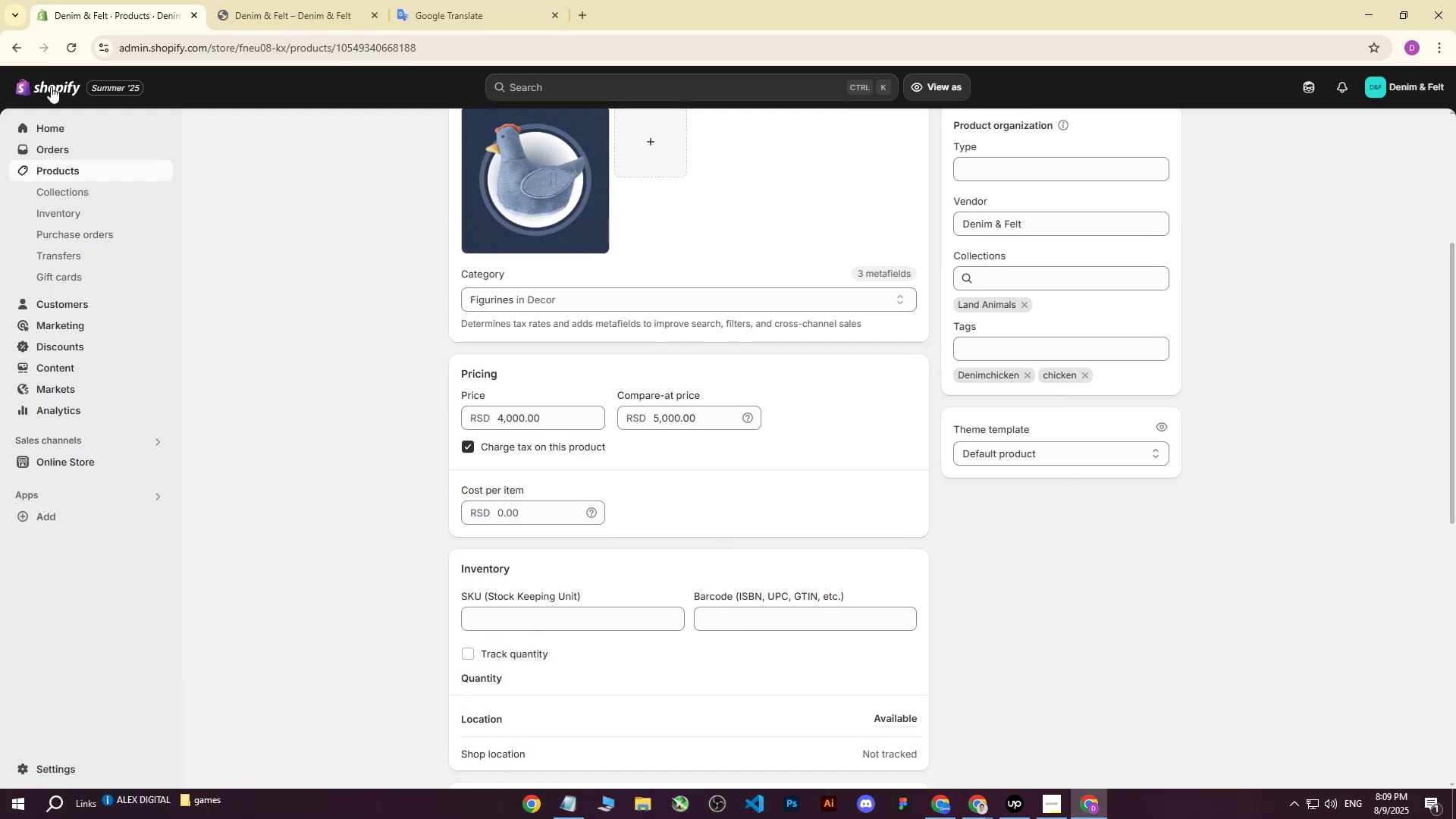 
left_click([300, 0])
 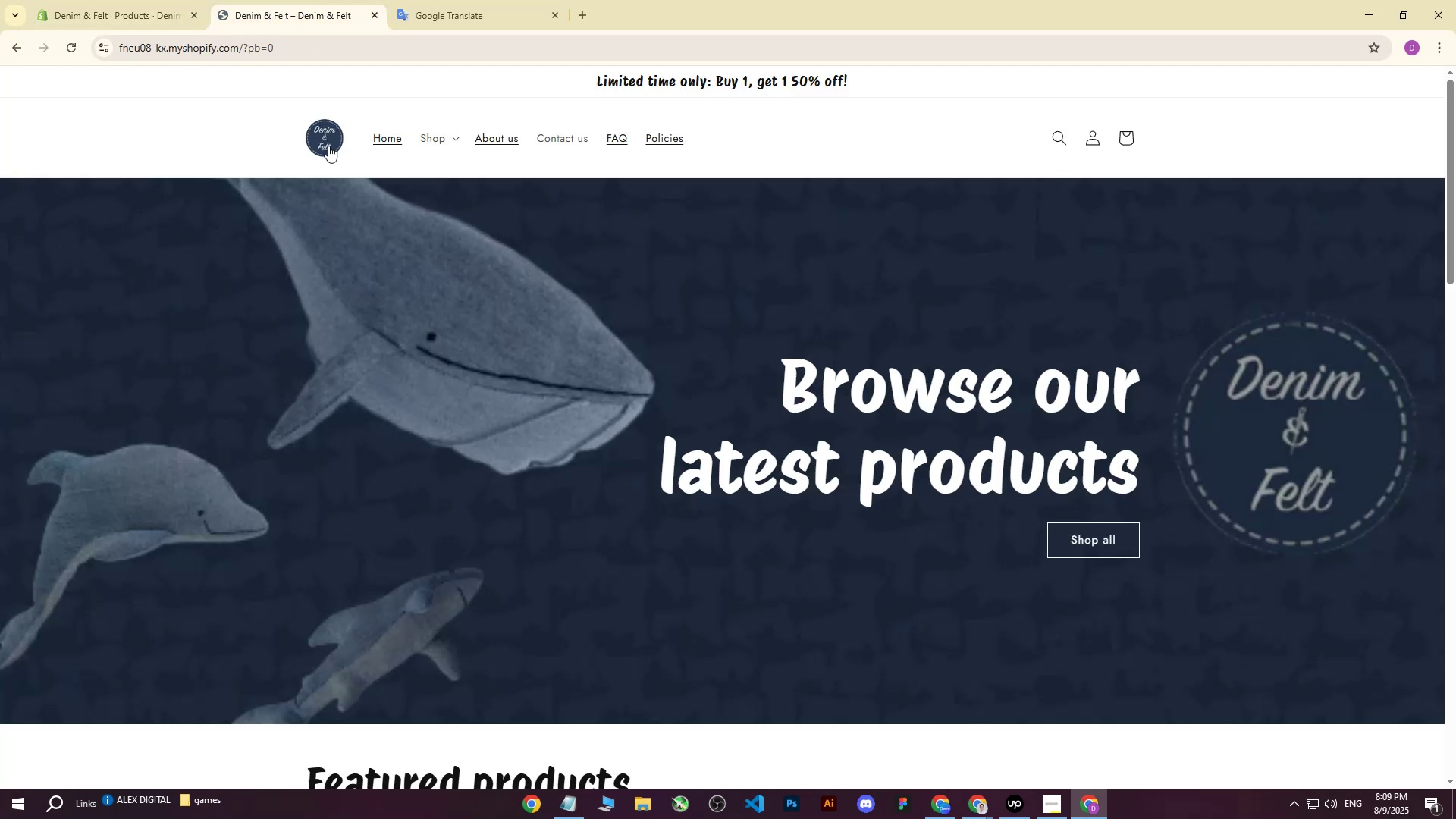 
scroll: coordinate [491, 388], scroll_direction: down, amount: 9.0
 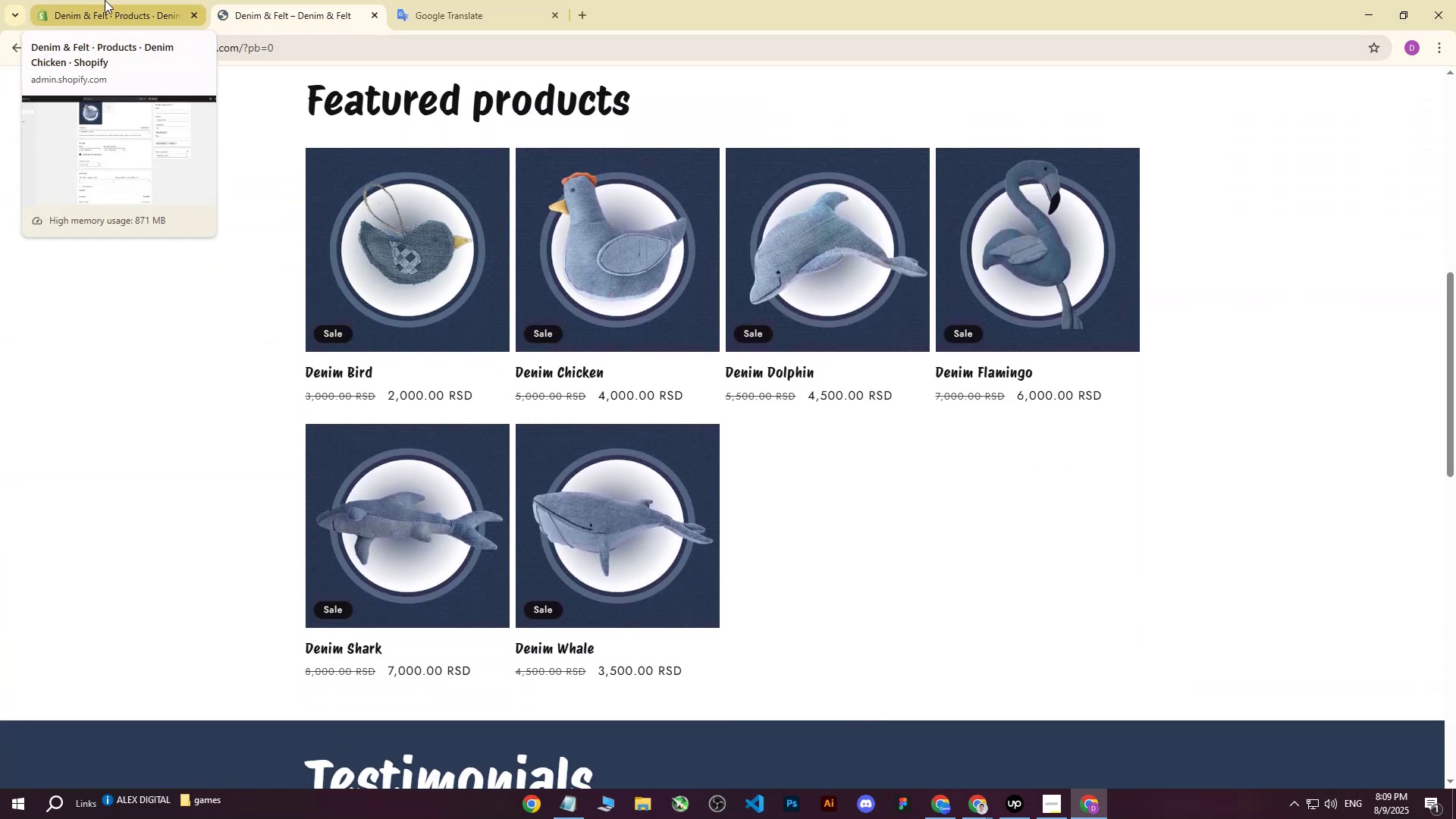 
wait(5.63)
 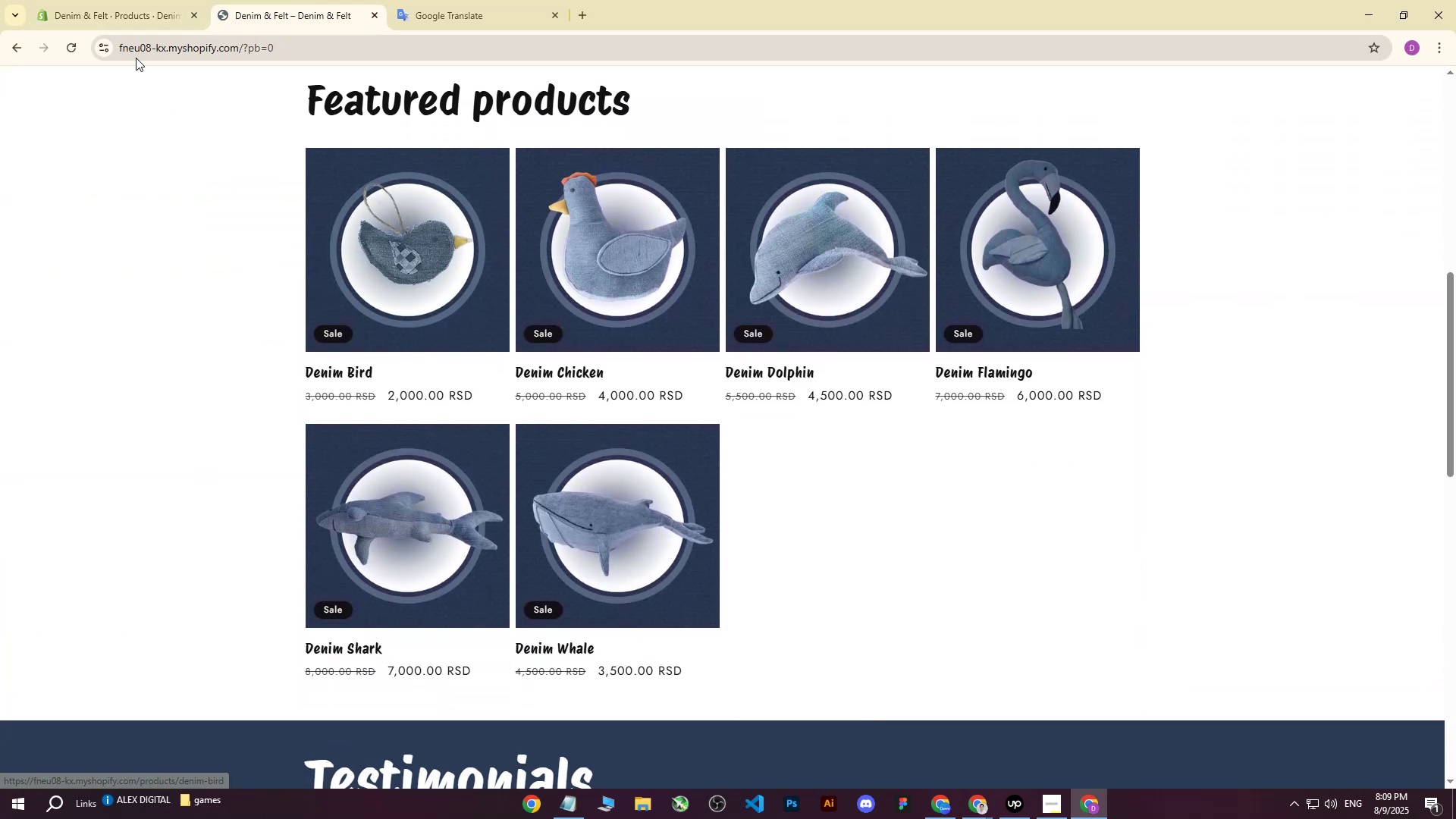 
left_click([105, 0])
 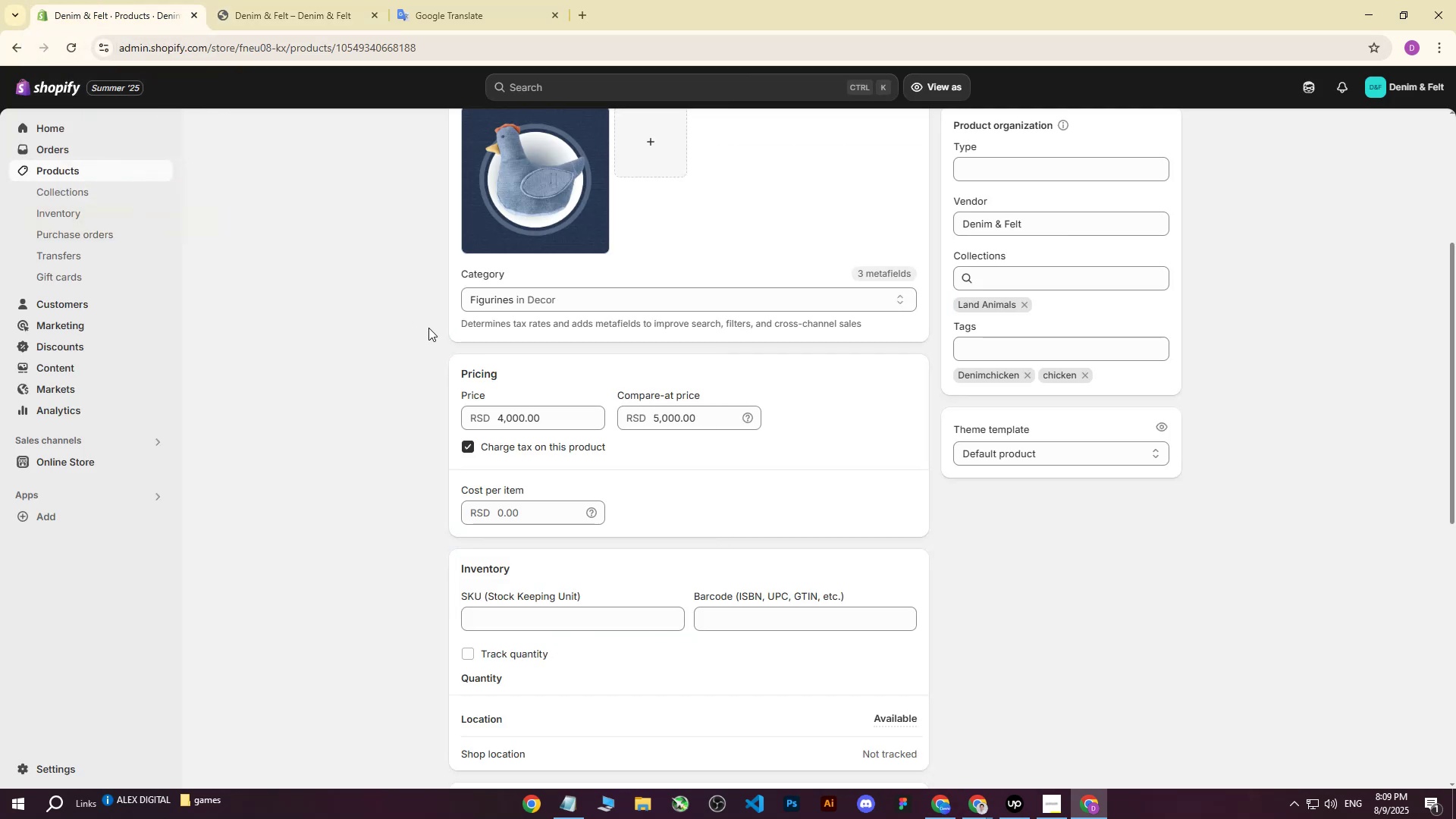 
scroll: coordinate [449, 365], scroll_direction: up, amount: 3.0
 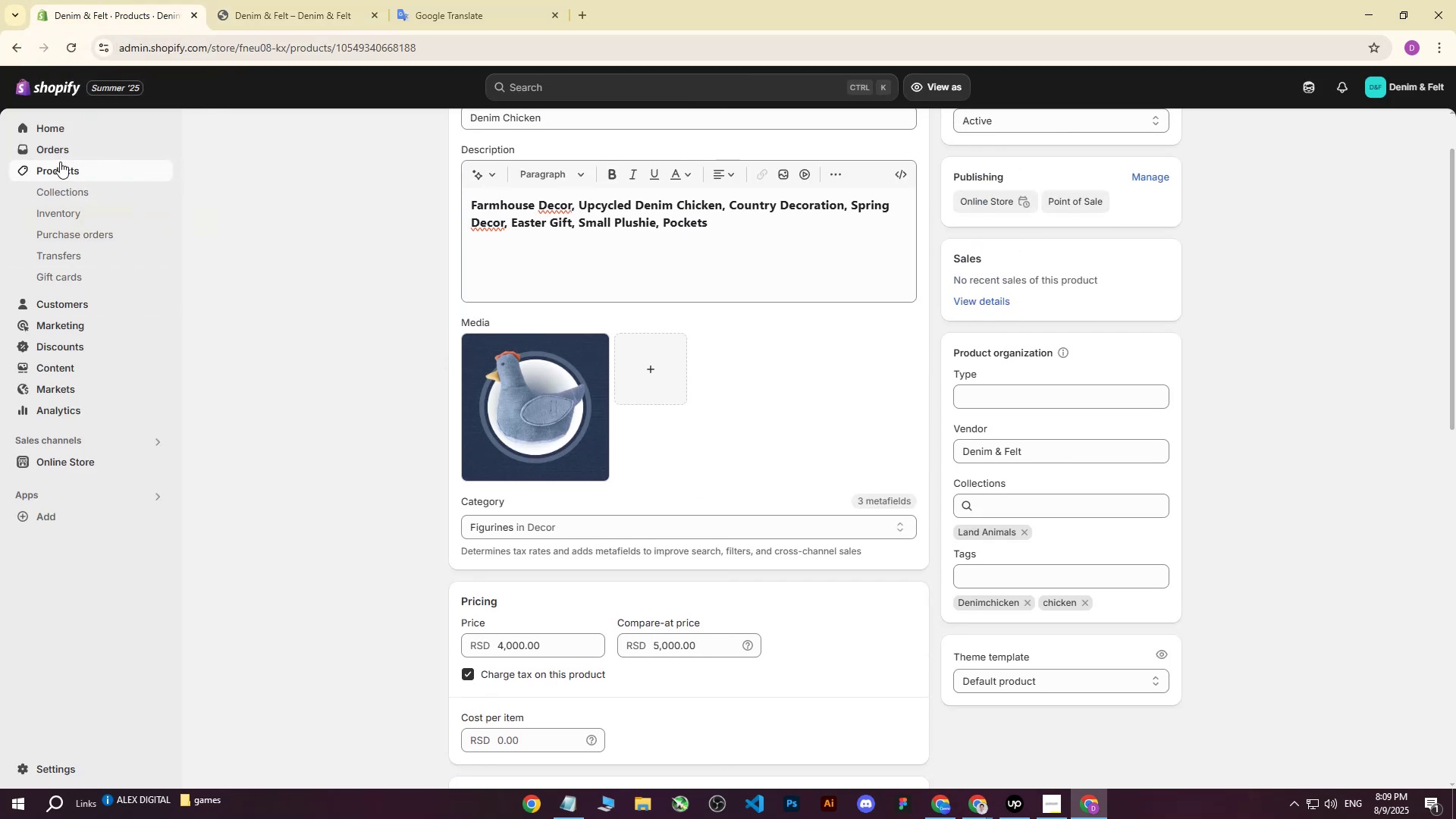 
left_click([59, 164])
 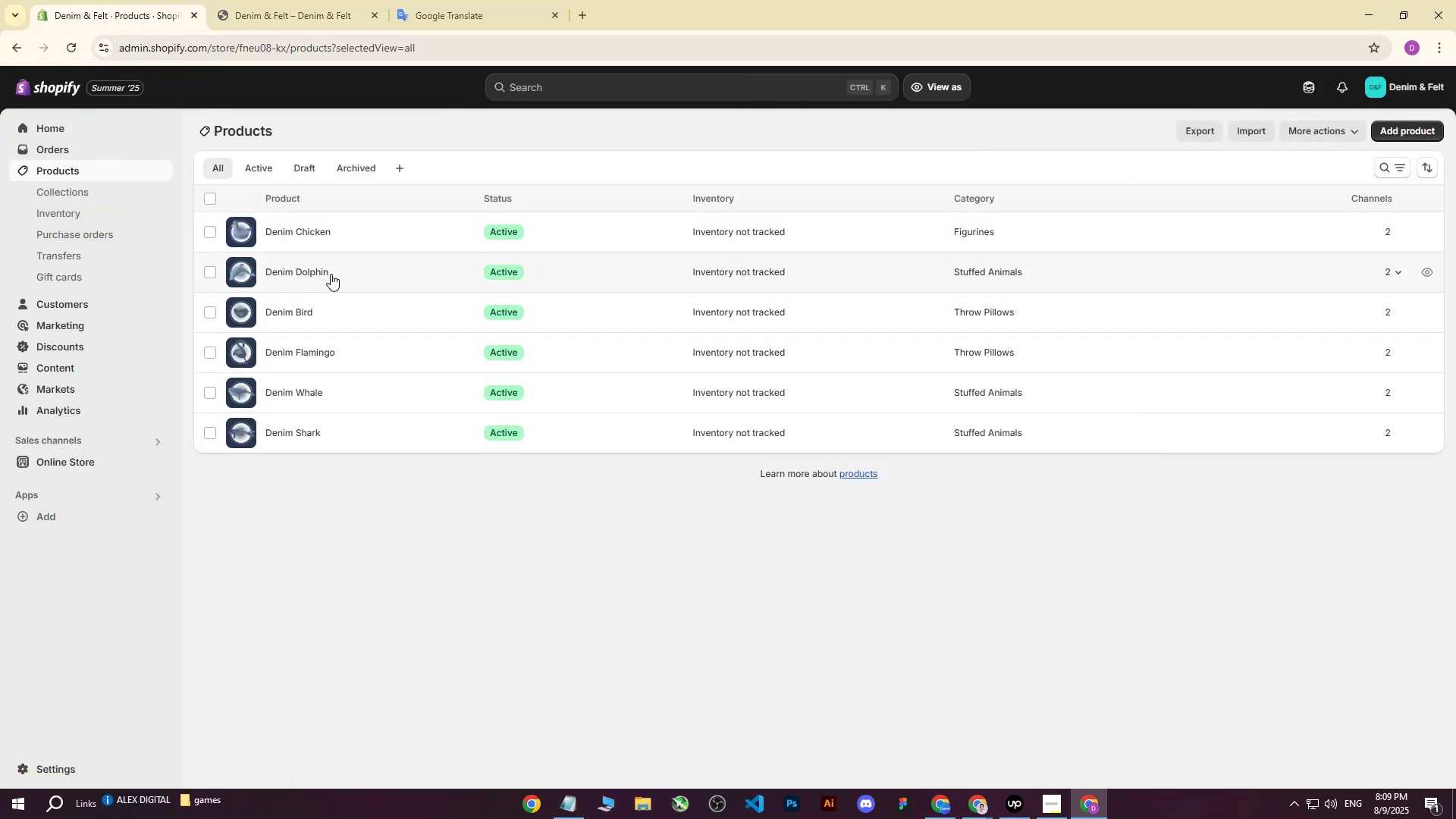 
wait(5.6)
 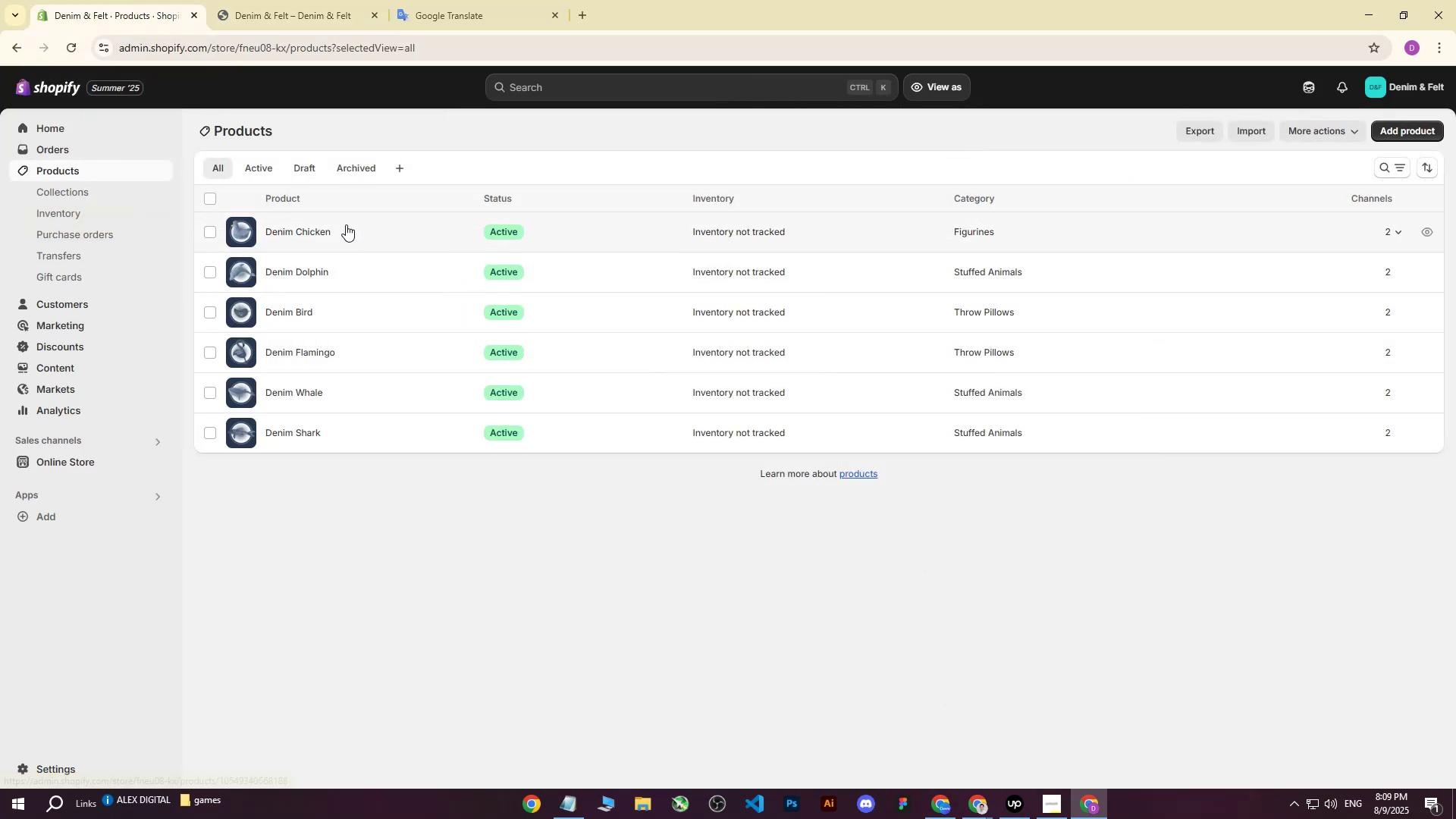 
left_click([322, 231])
 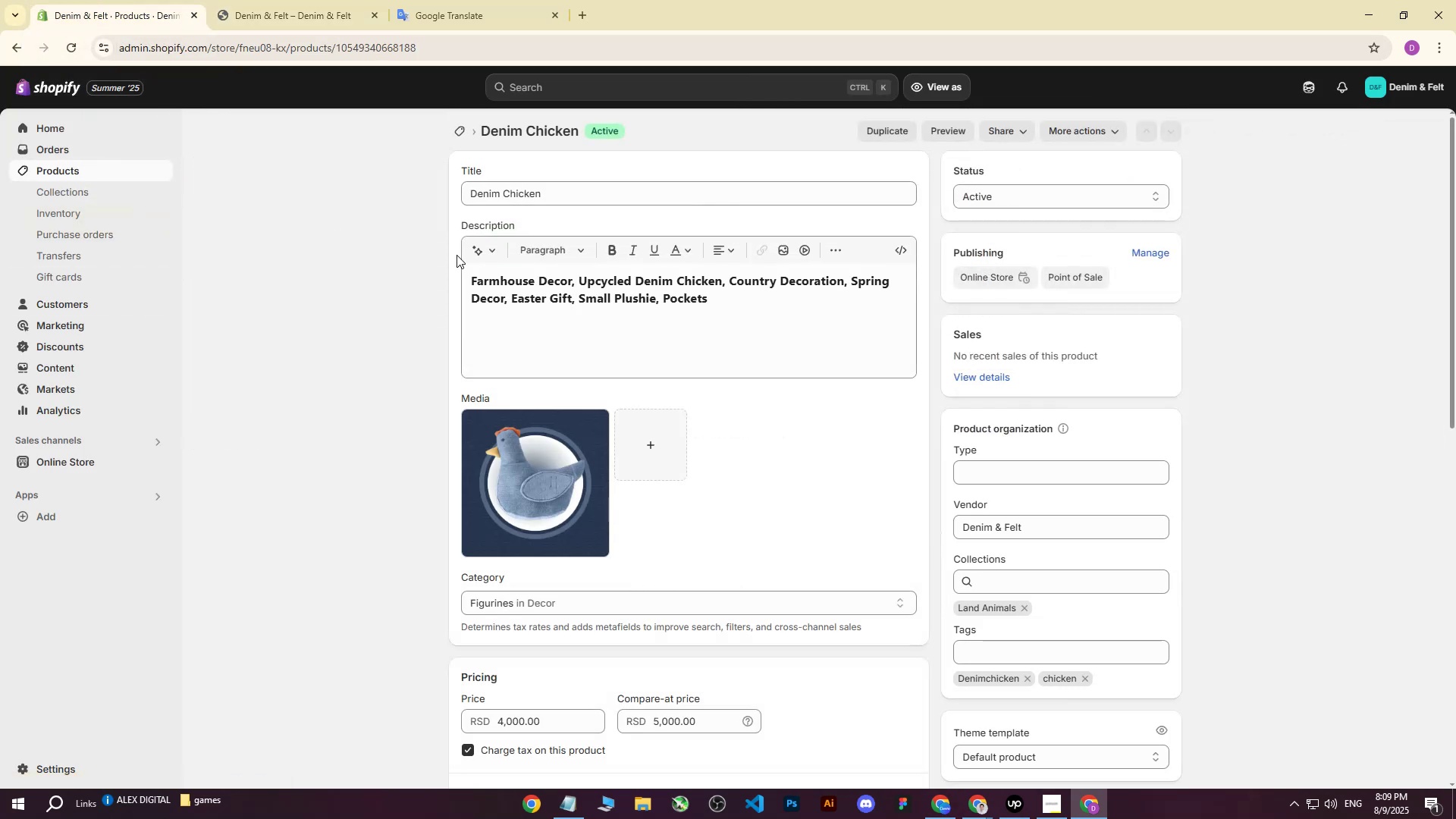 
scroll: coordinate [695, 500], scroll_direction: down, amount: 5.0
 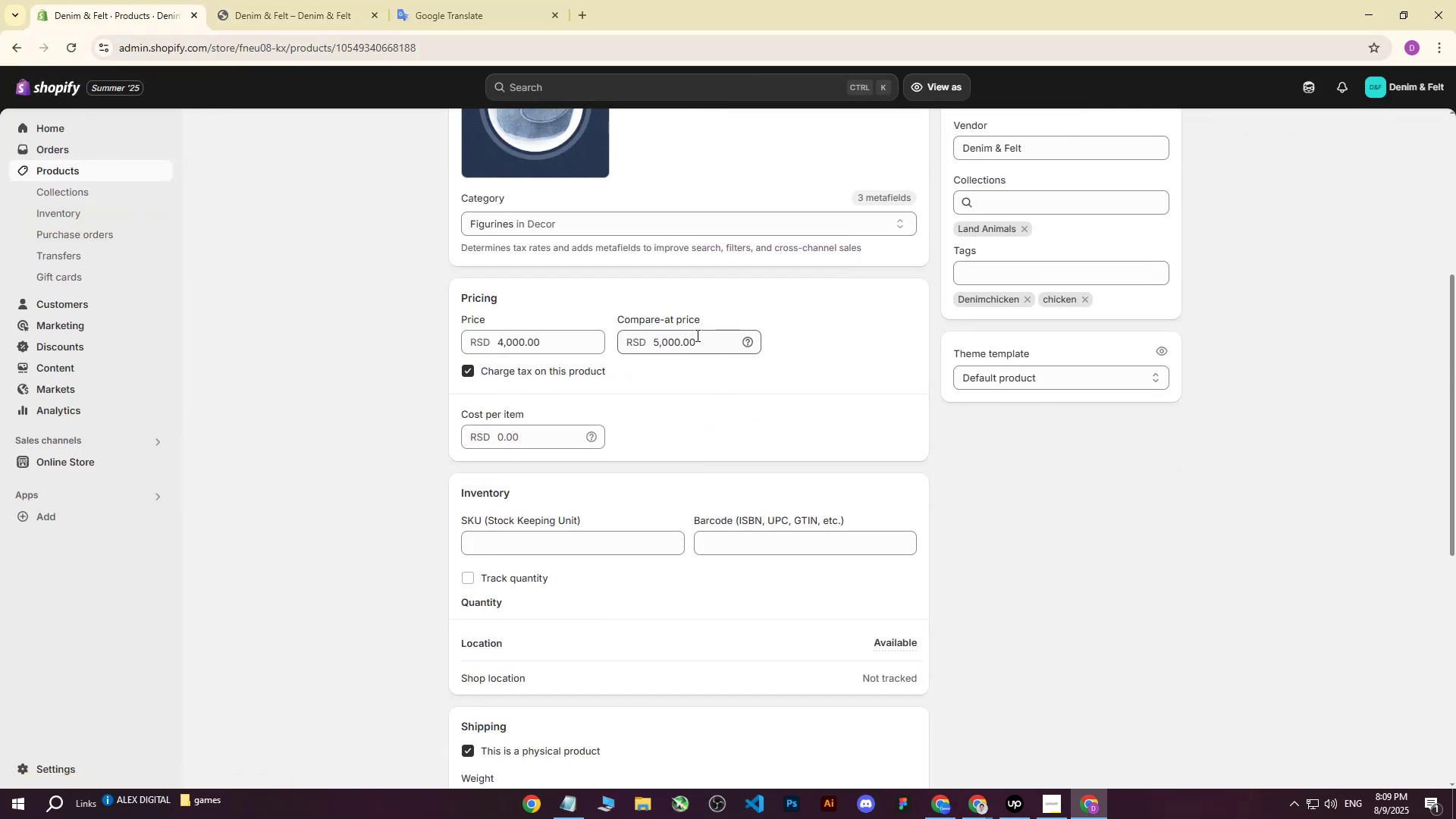 
left_click_drag(start_coordinate=[703, 337], to_coordinate=[575, 335])
 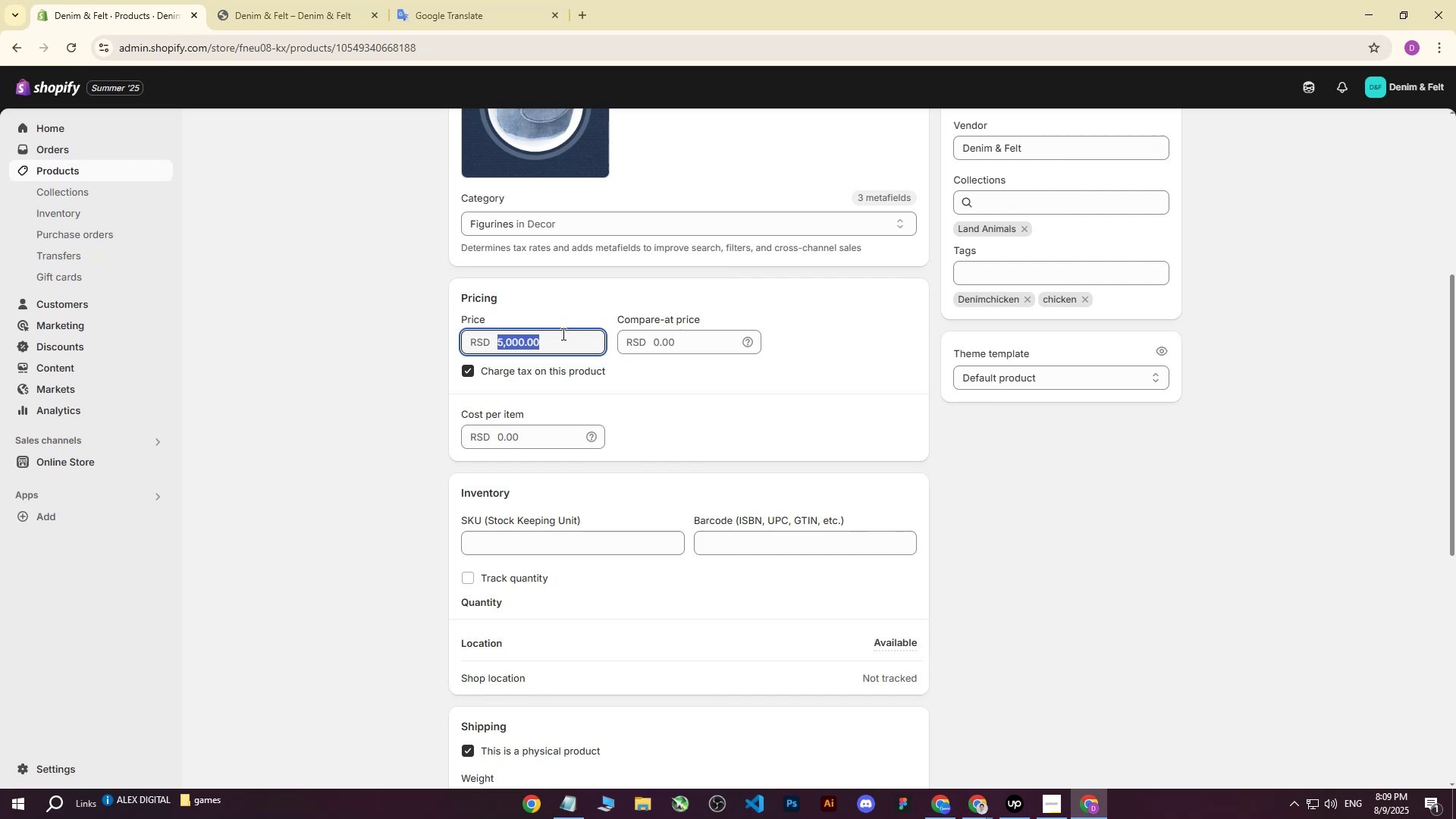 
key(Backspace)
 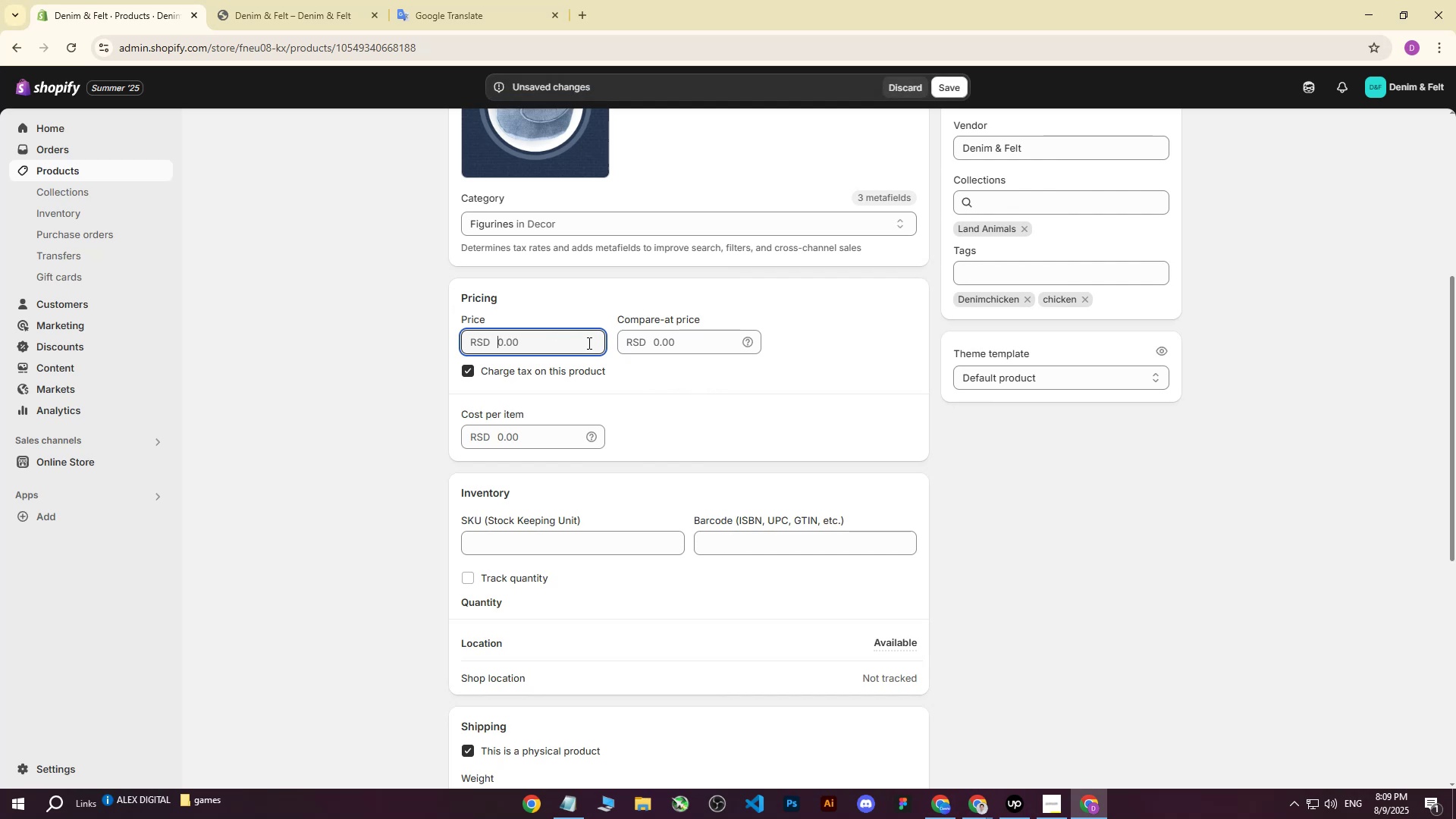 
key(Control+ControlLeft)
 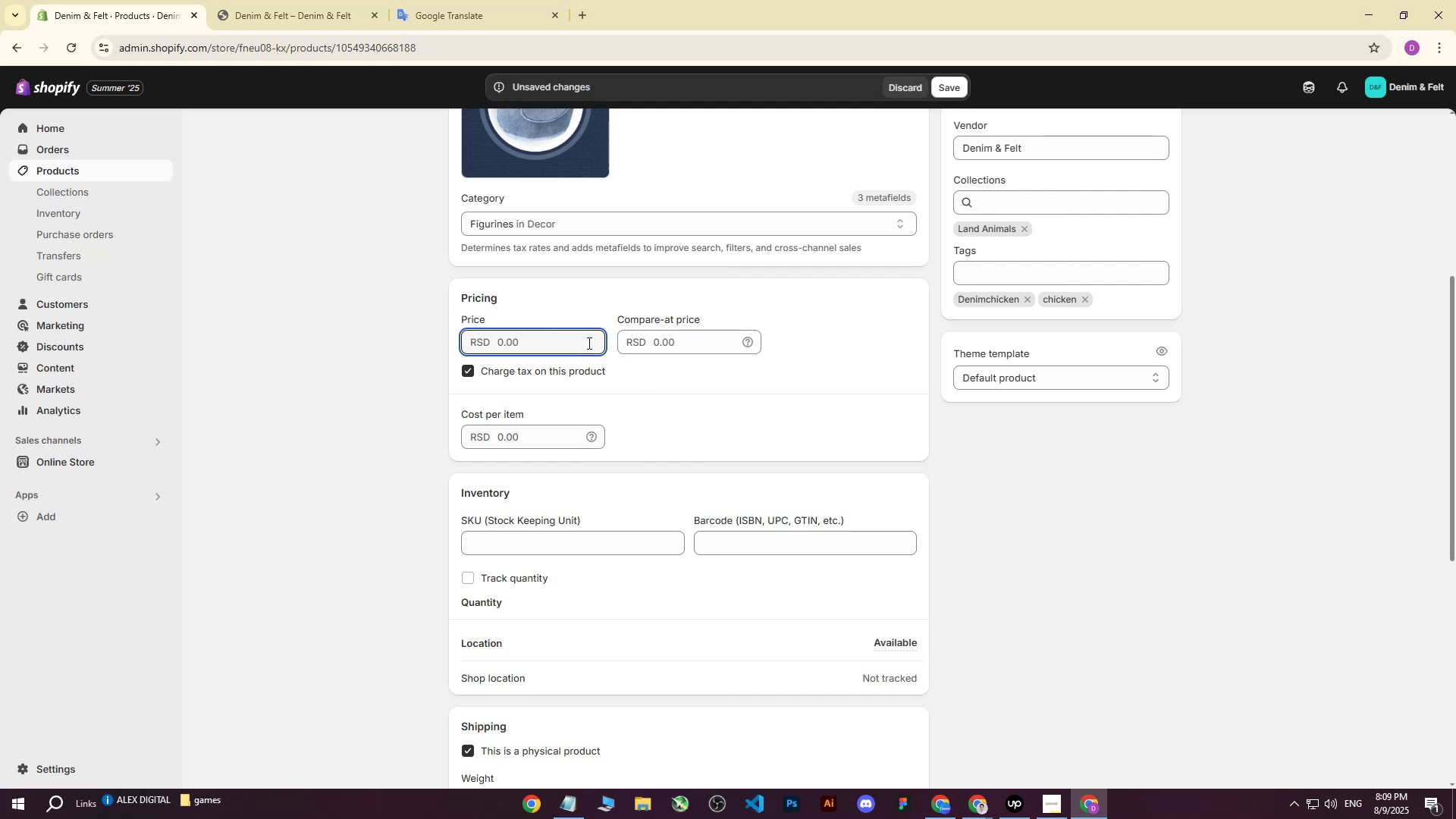 
key(Control+Z)
 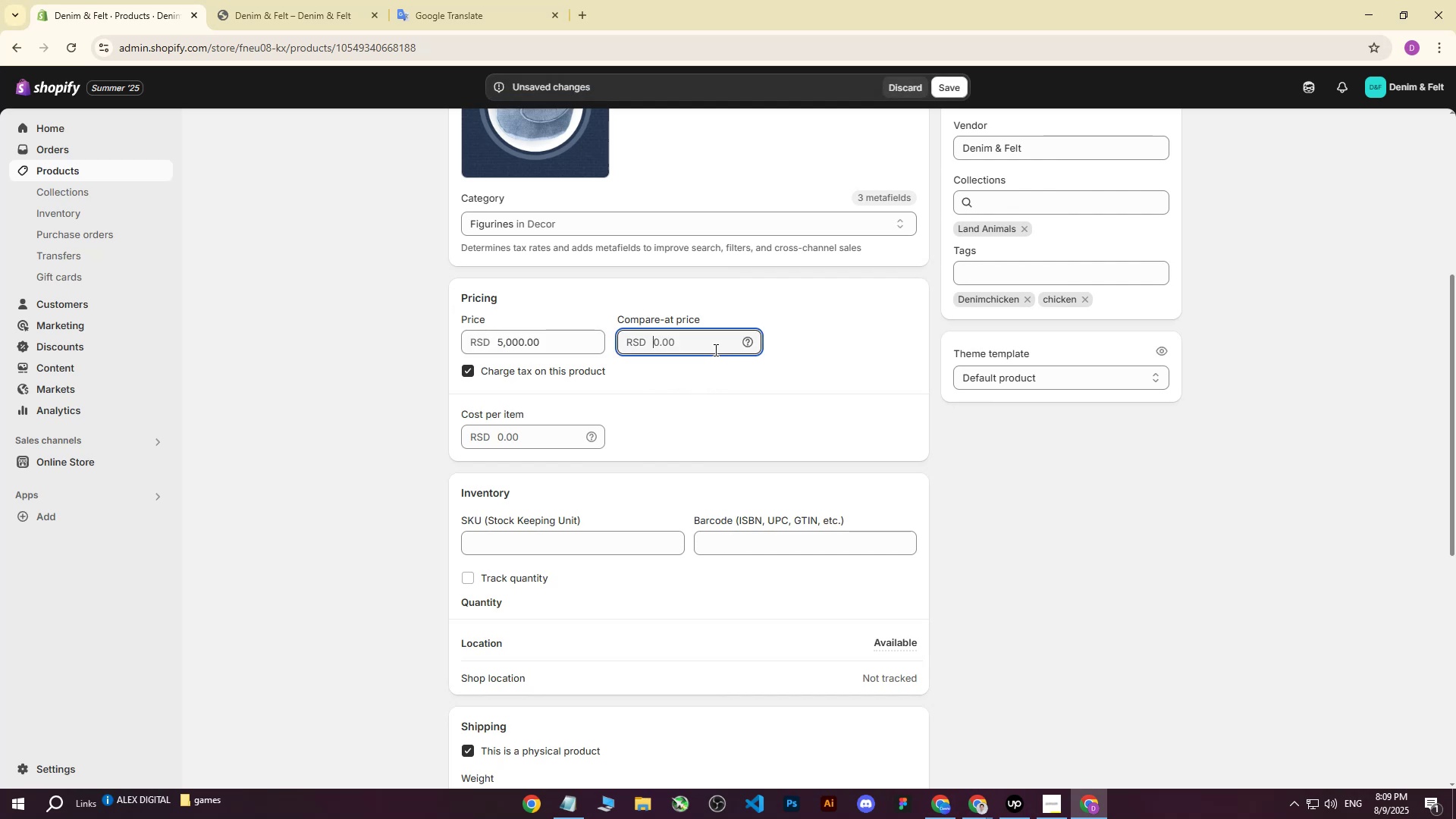 
double_click([720, 416])
 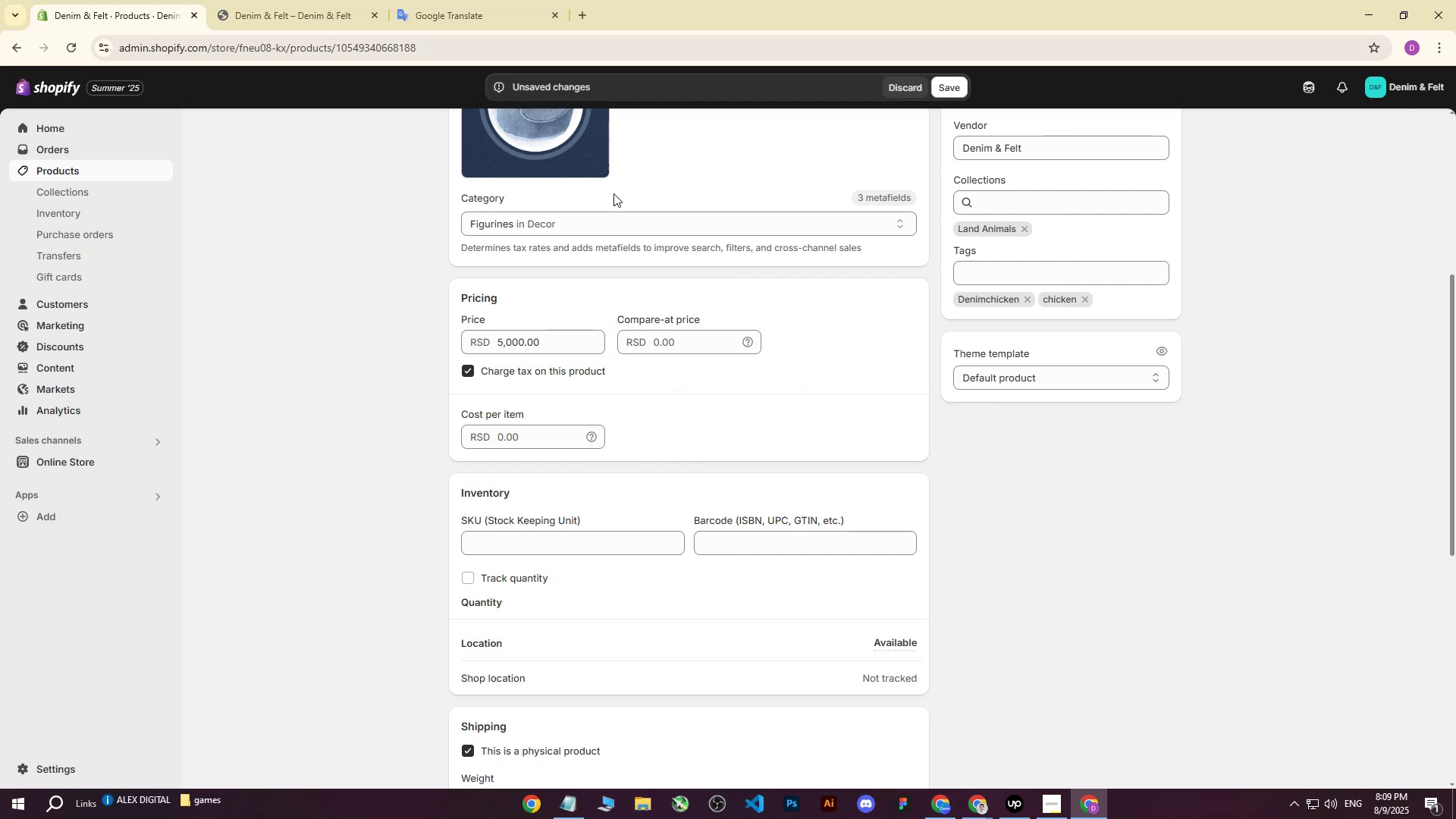 
scroll: coordinate [268, 212], scroll_direction: up, amount: 2.0
 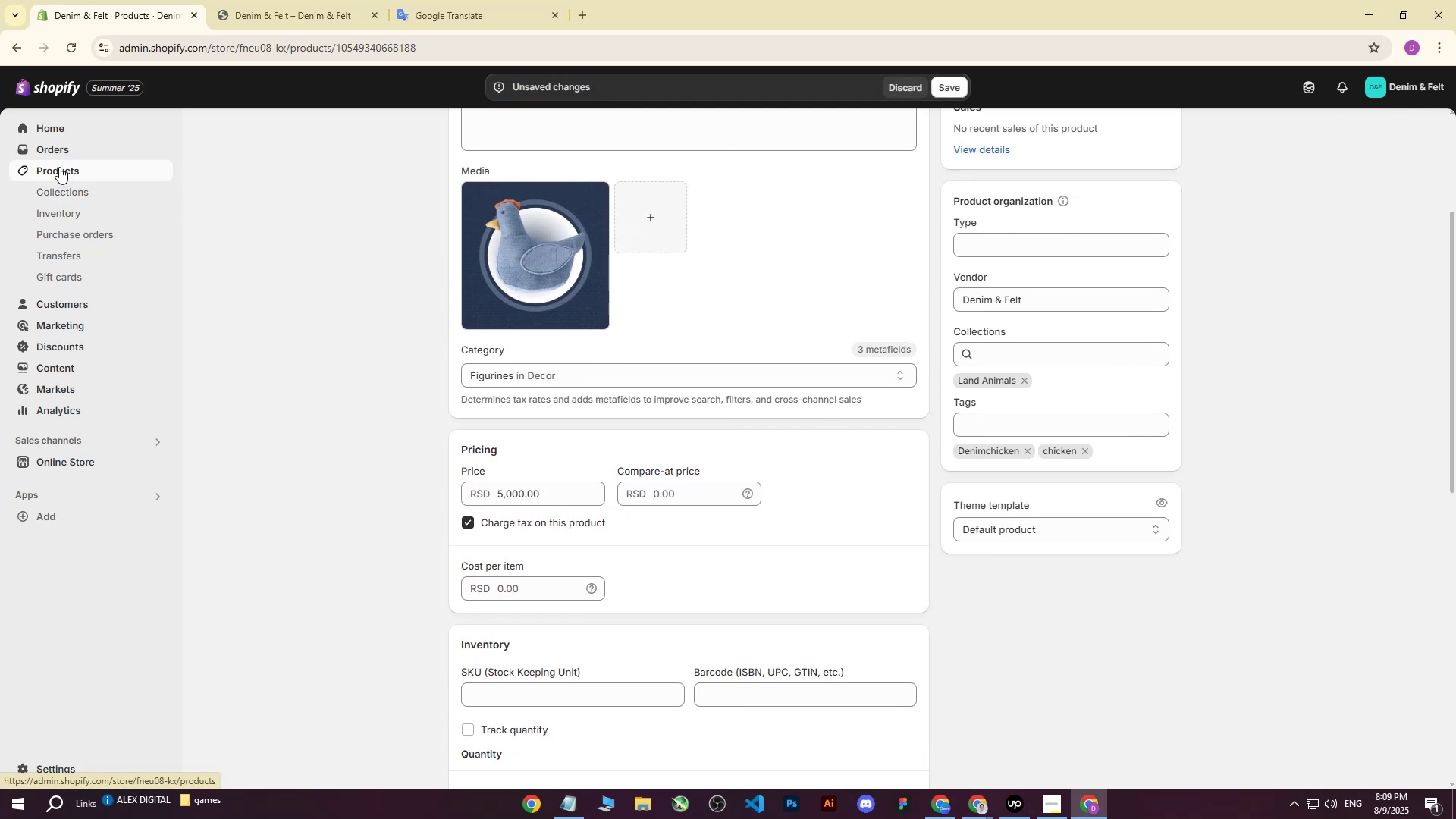 
left_click([59, 167])
 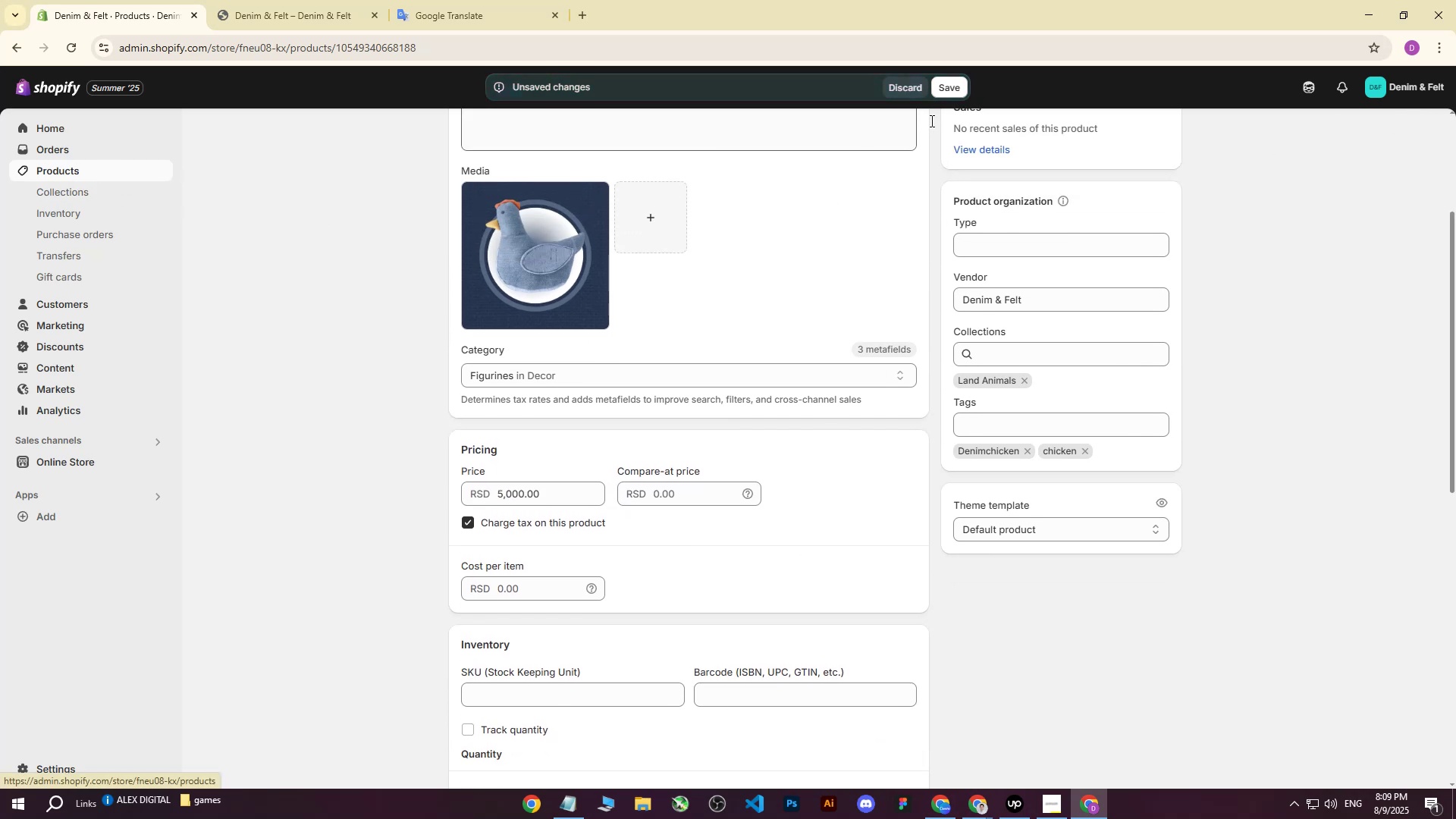 
left_click([954, 87])
 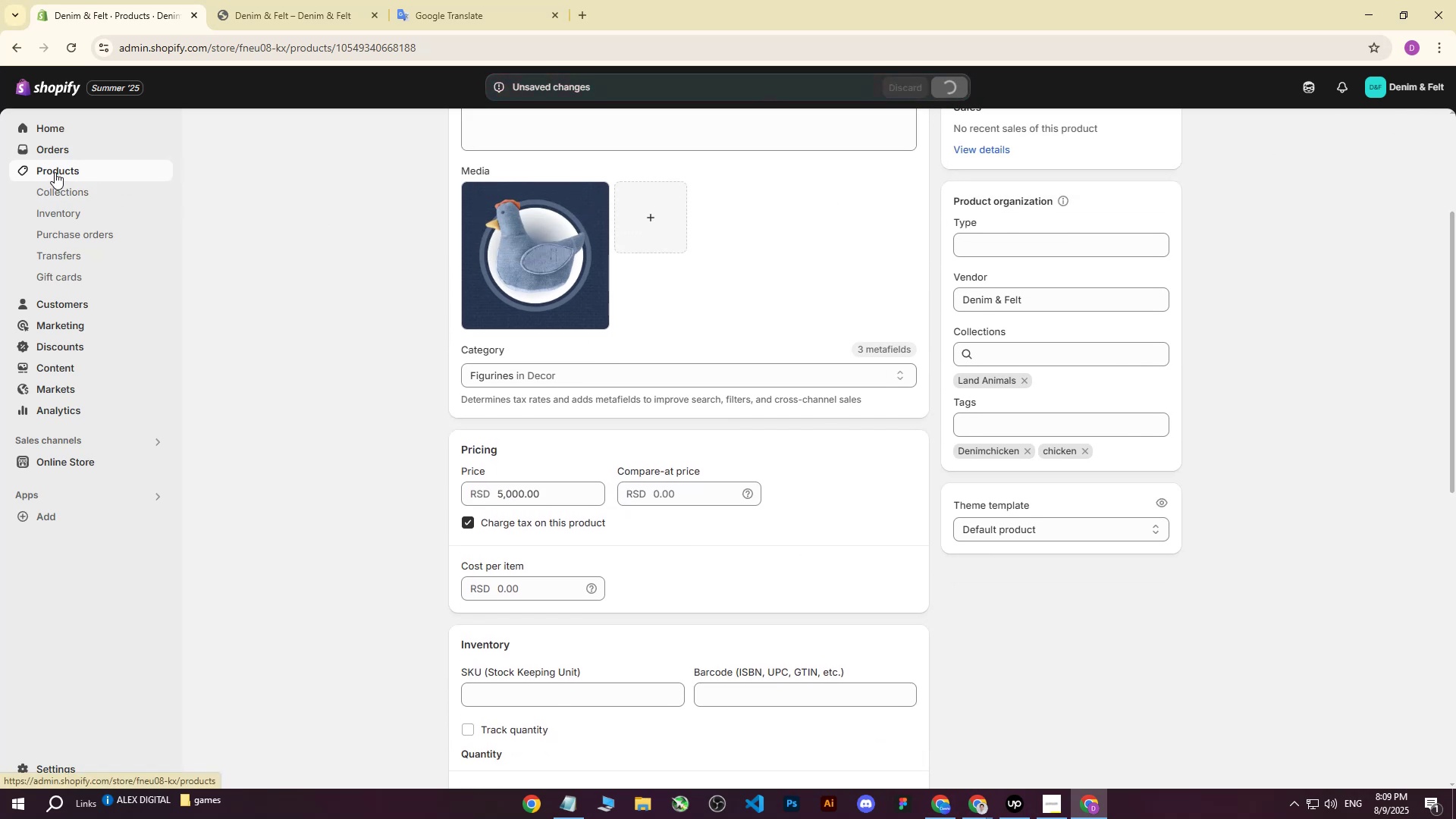 
left_click([55, 172])
 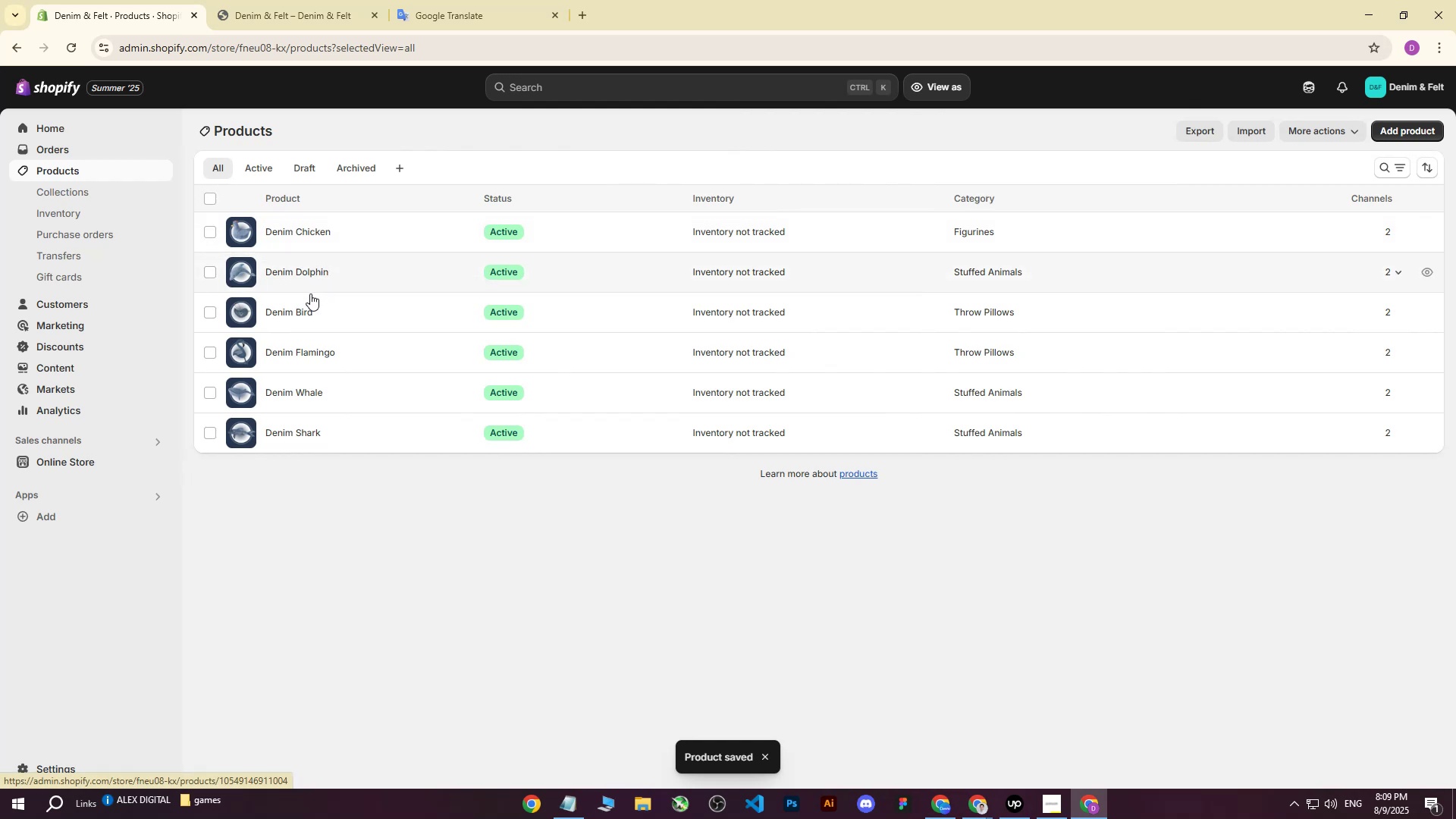 
left_click([321, 354])
 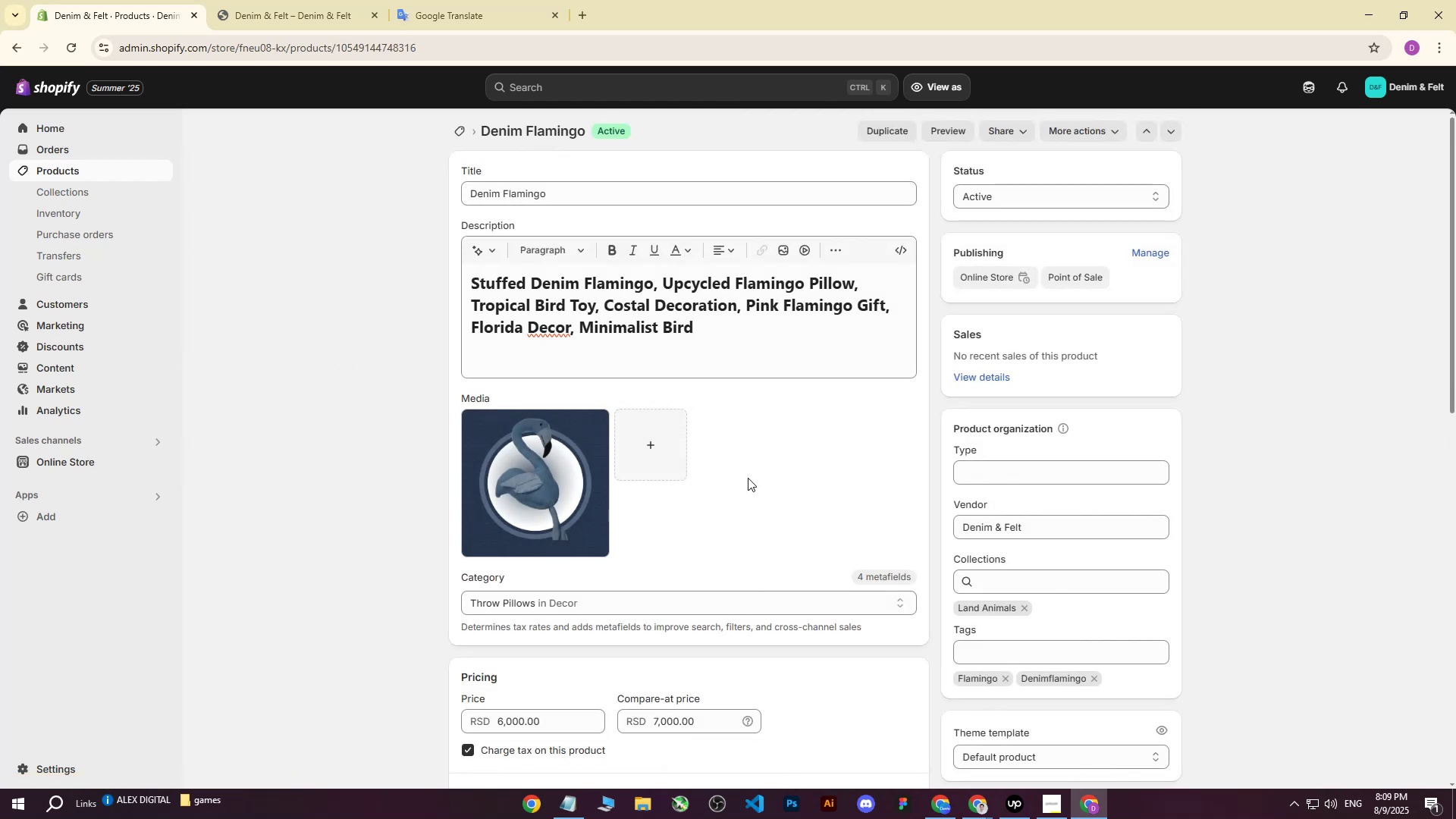 
left_click([700, 717])
 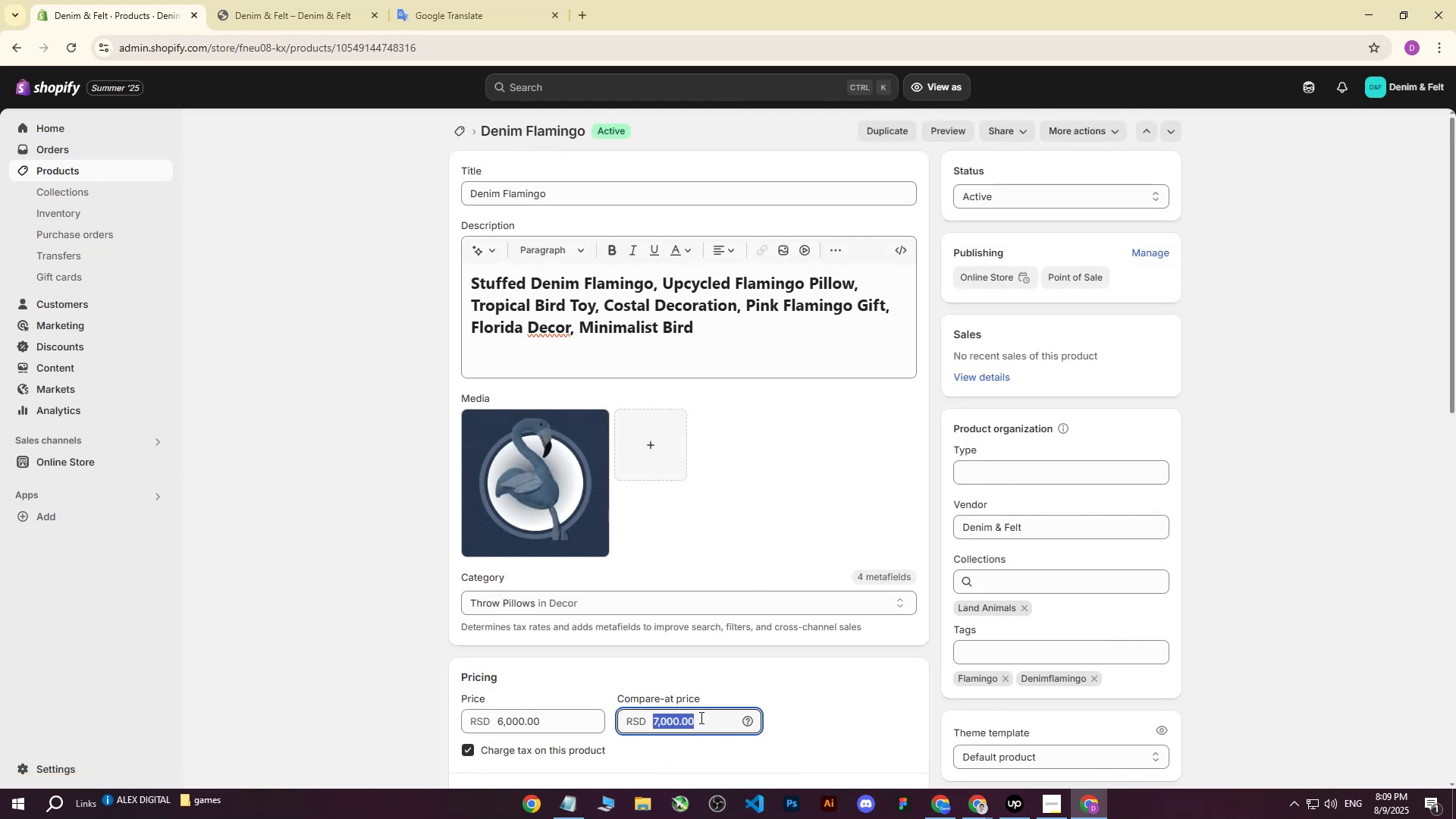 
key(Backspace)
 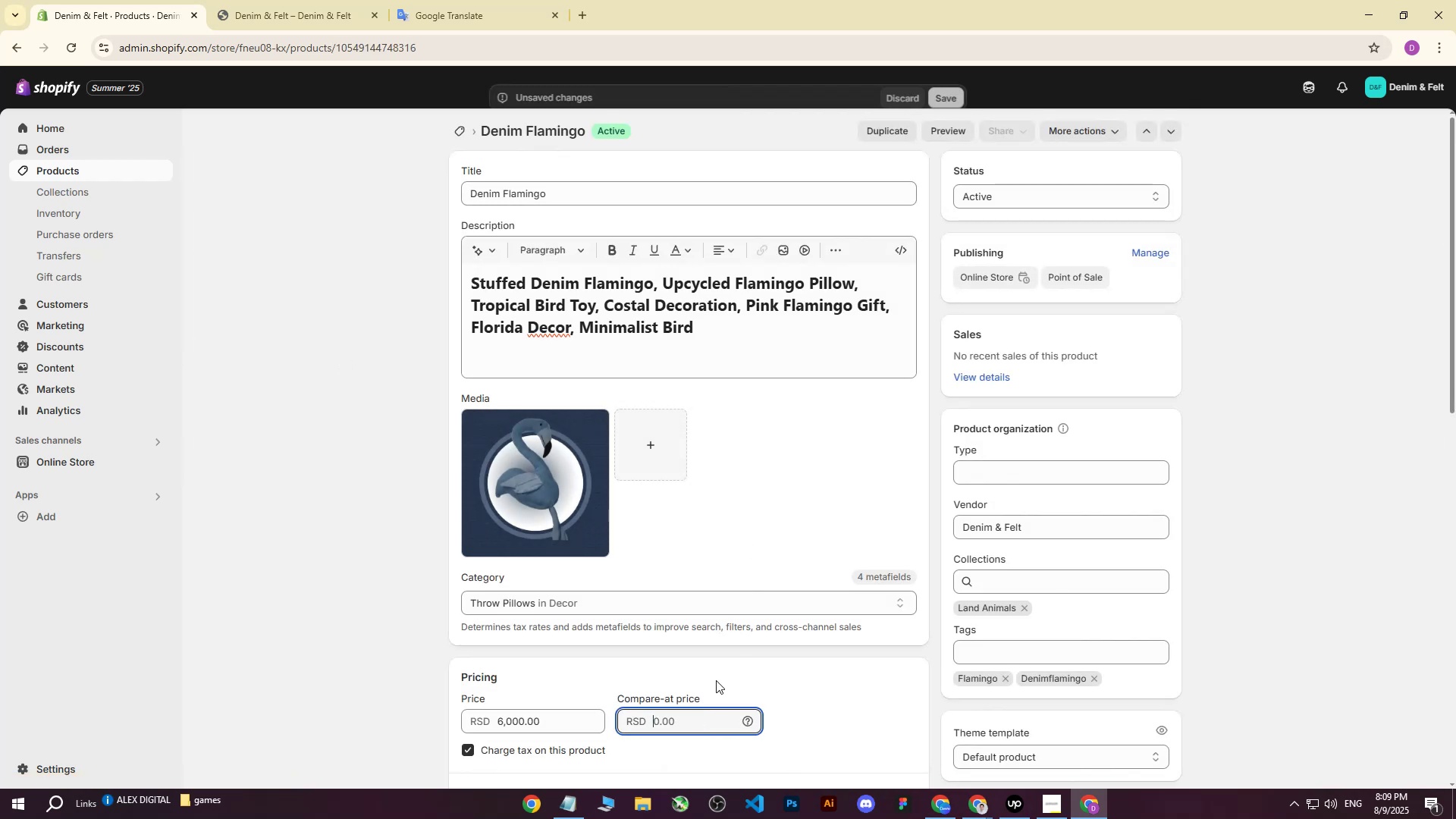 
scroll: coordinate [818, 592], scroll_direction: down, amount: 5.0
 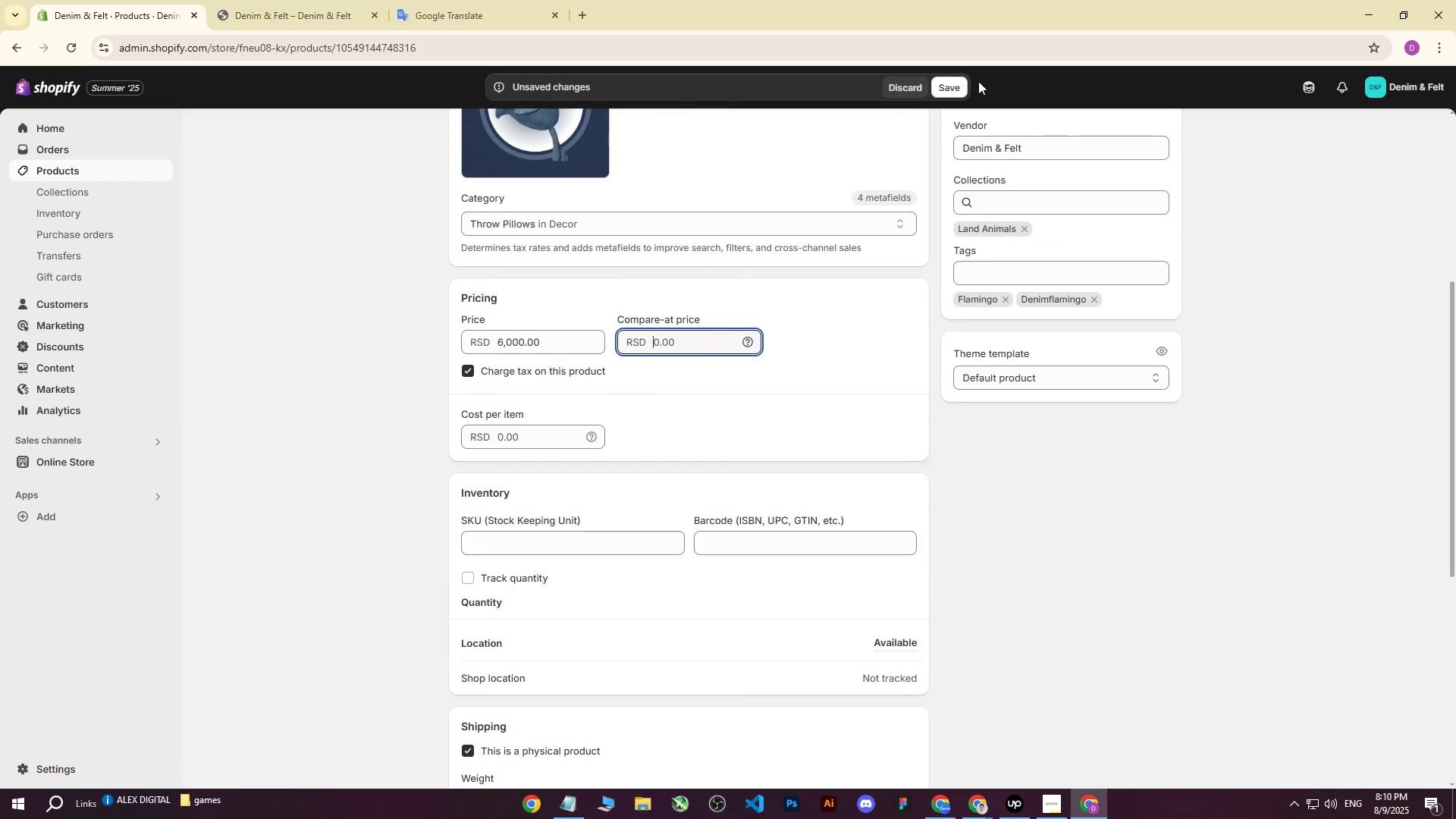 
left_click([952, 90])
 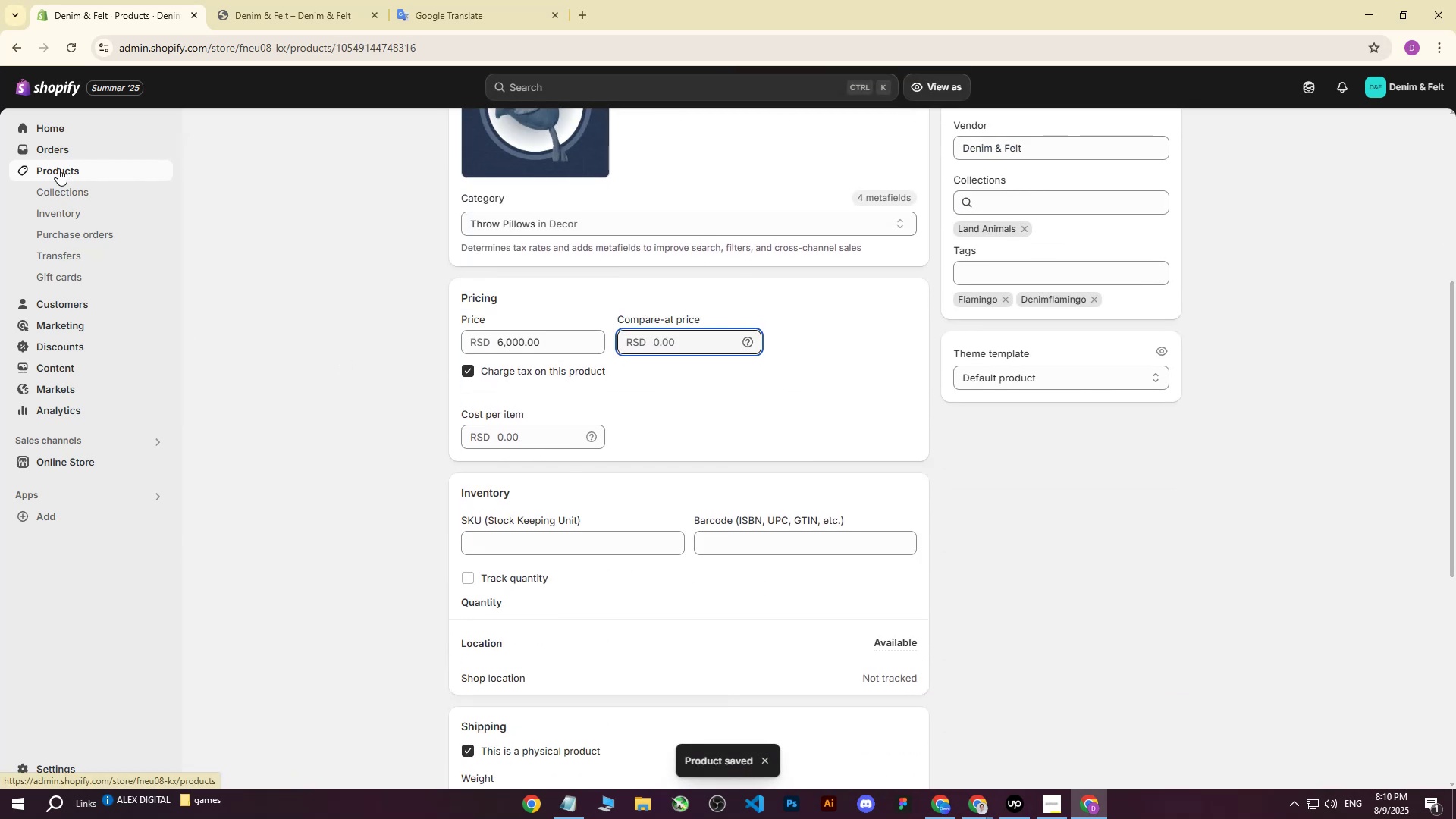 
left_click([58, 168])
 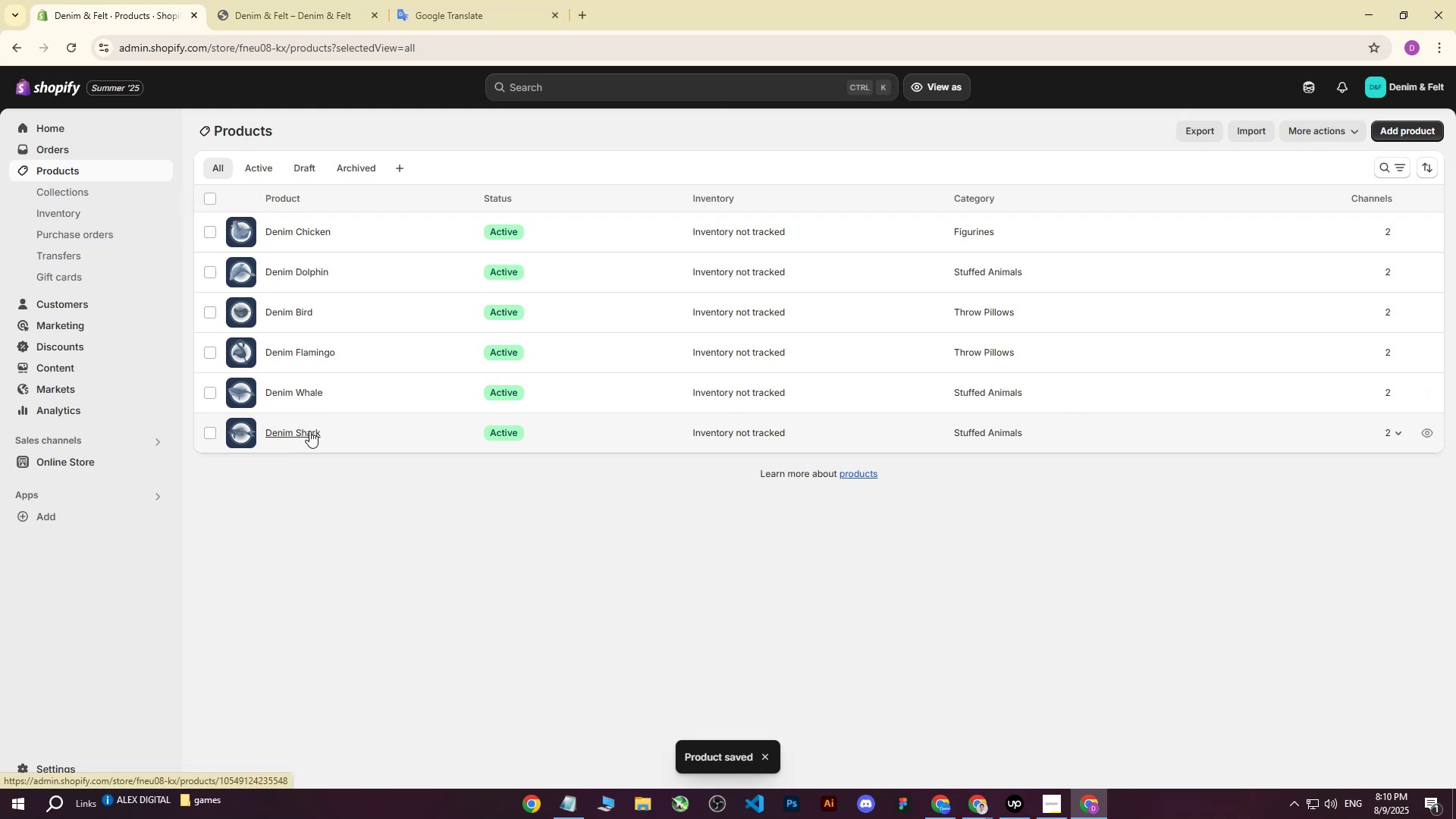 
left_click([309, 431])
 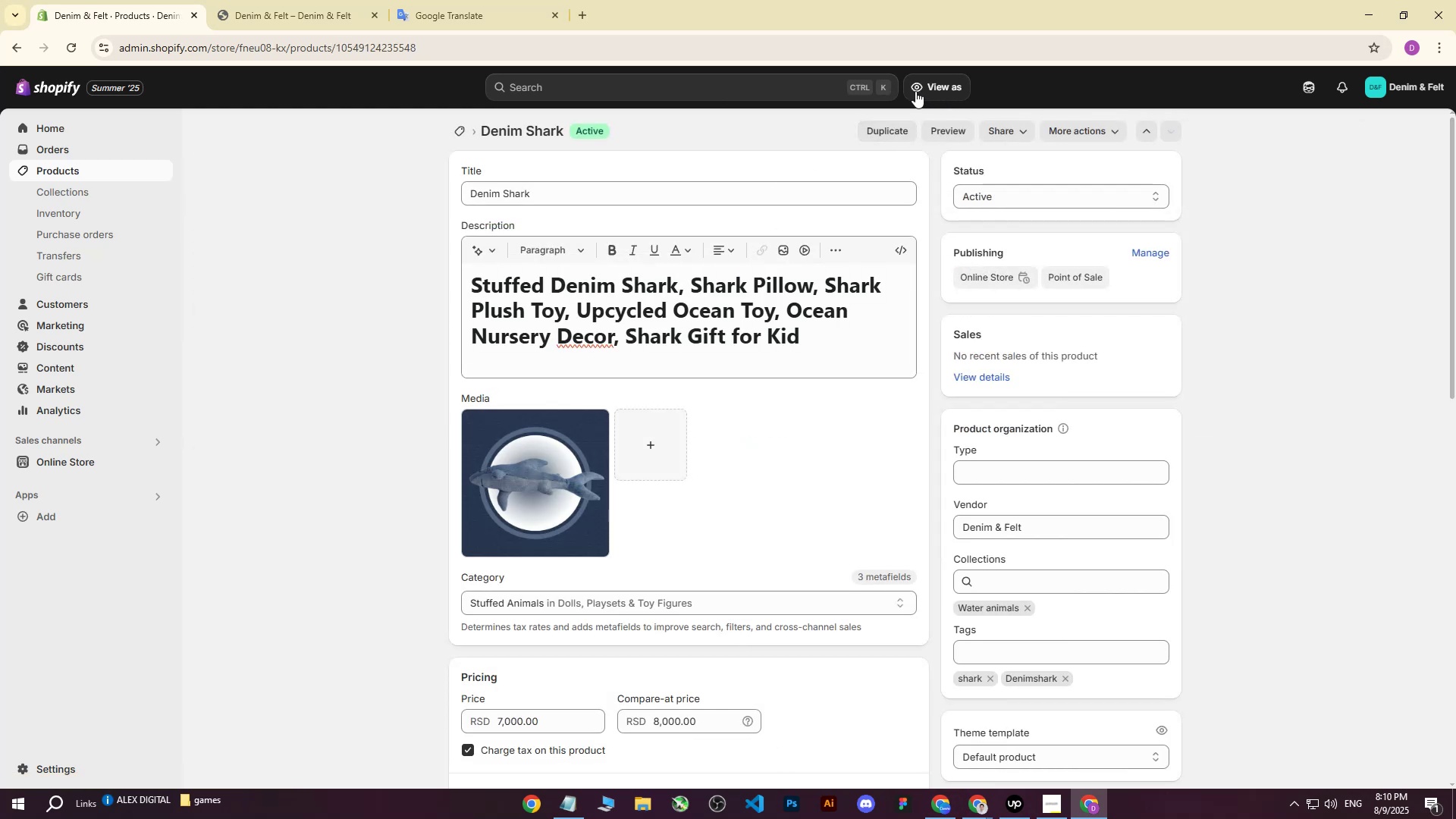 
scroll: coordinate [778, 553], scroll_direction: down, amount: 3.0
 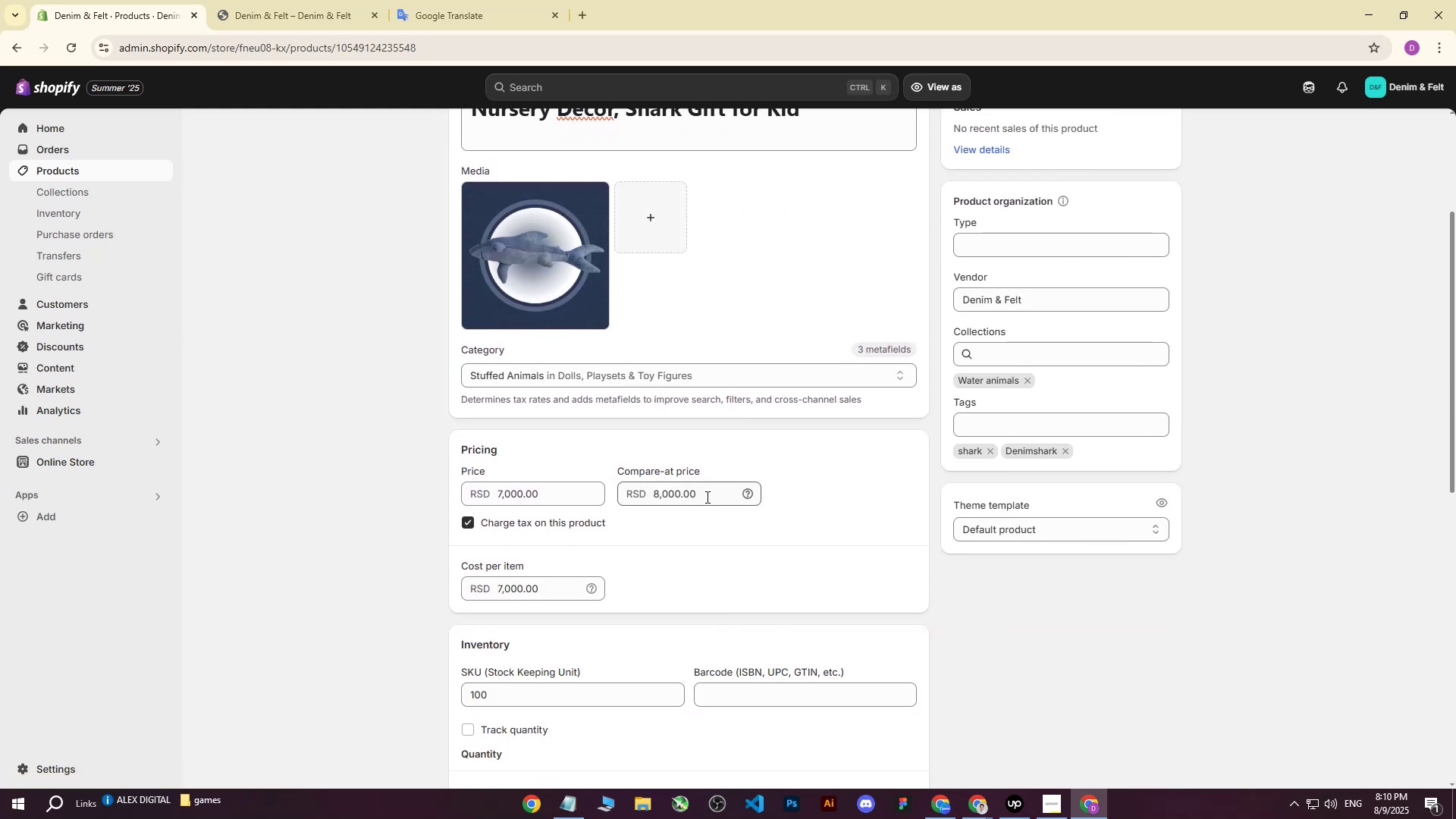 
left_click([707, 496])
 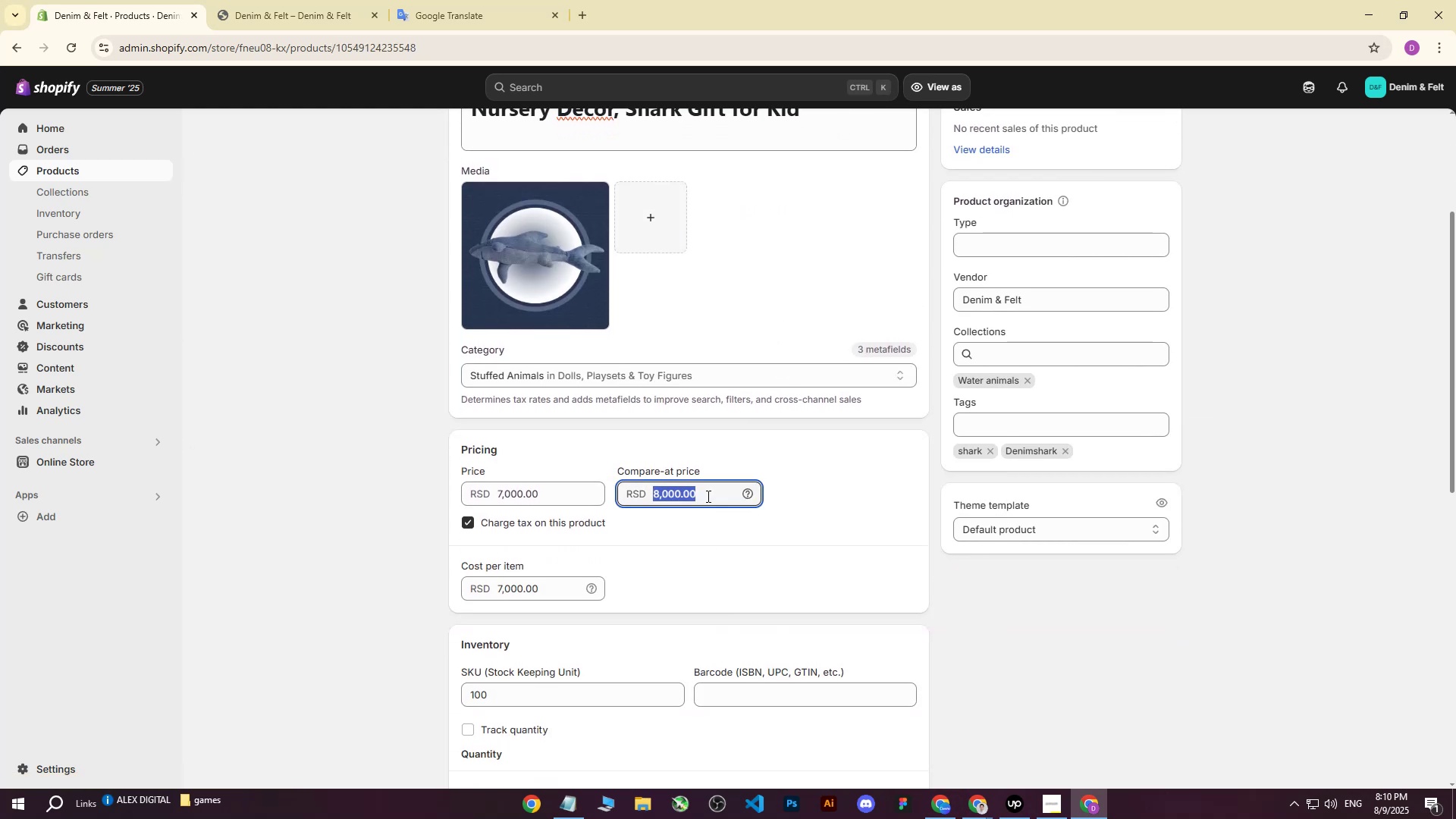 
key(Backspace)
 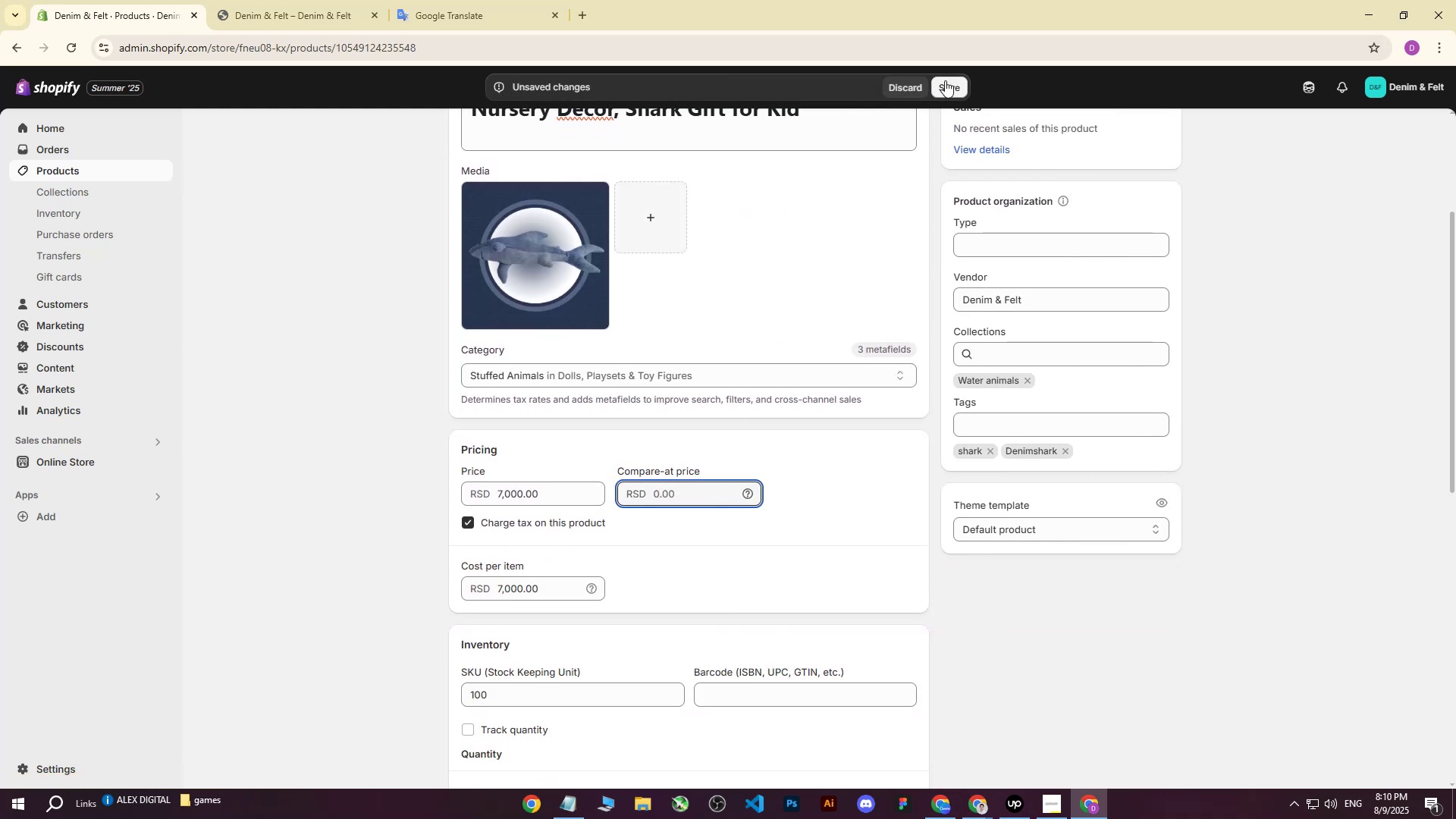 
left_click([946, 80])
 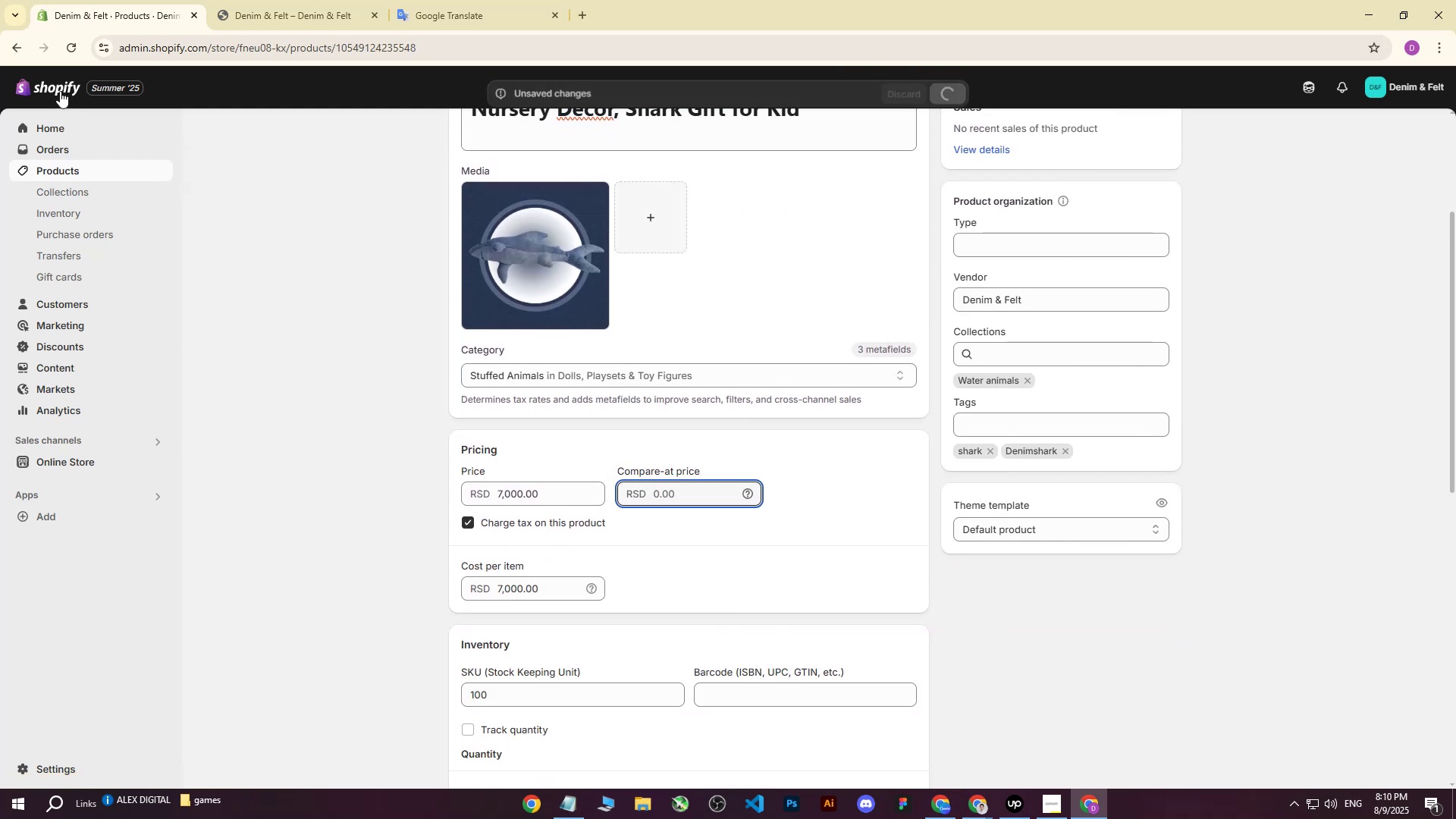 
left_click([59, 89])
 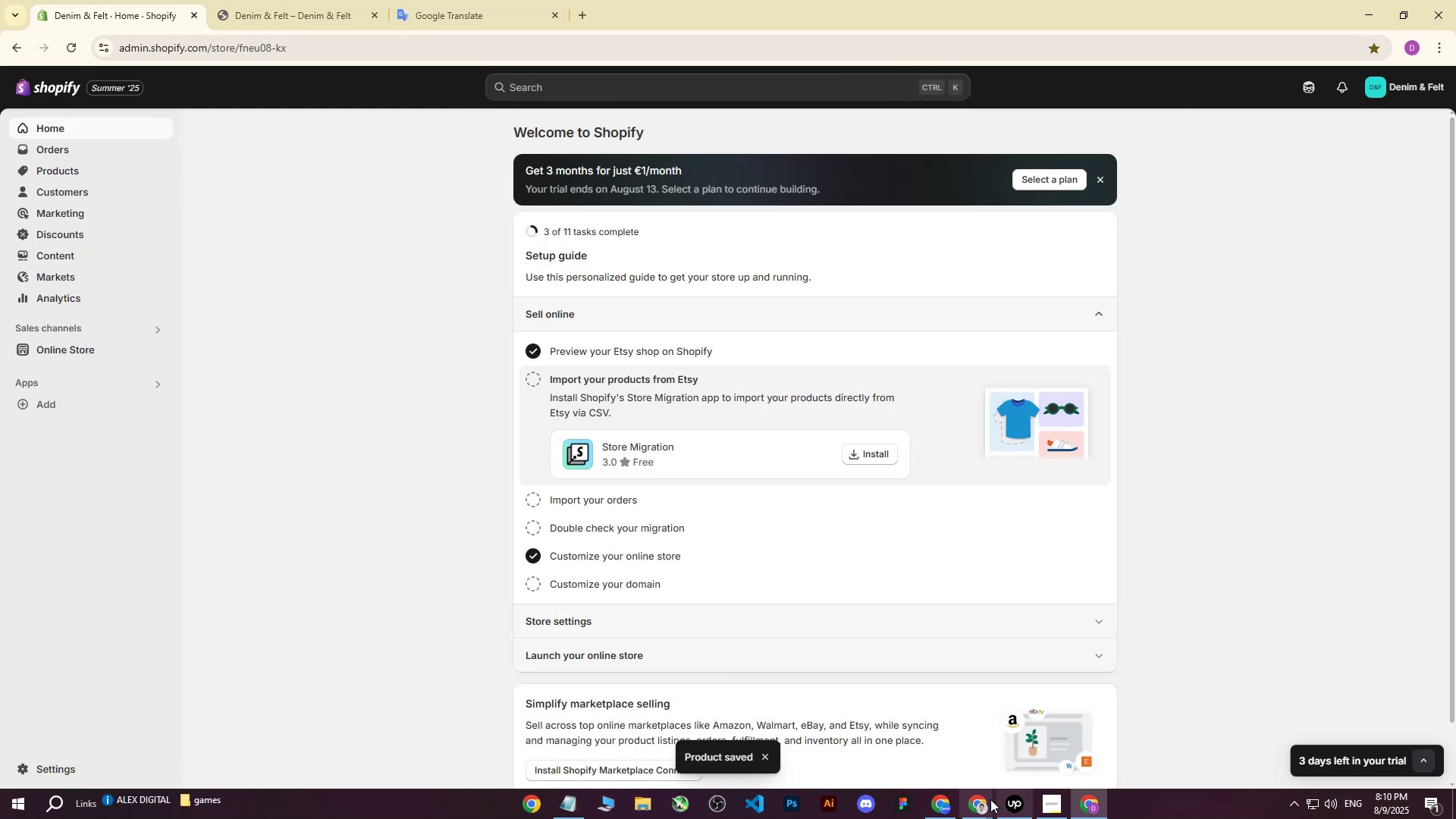 
left_click([981, 808])
 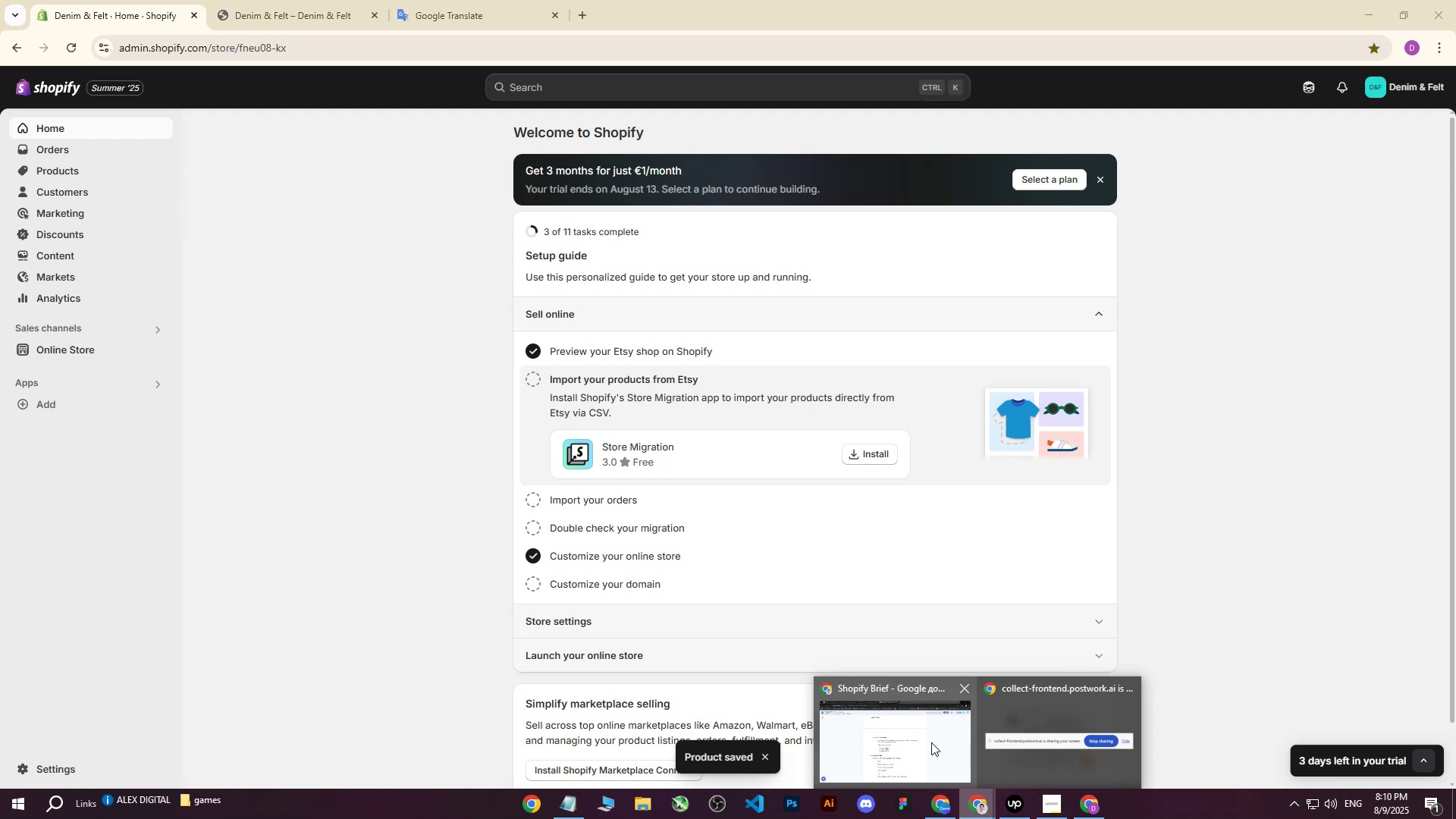 
left_click([918, 736])
 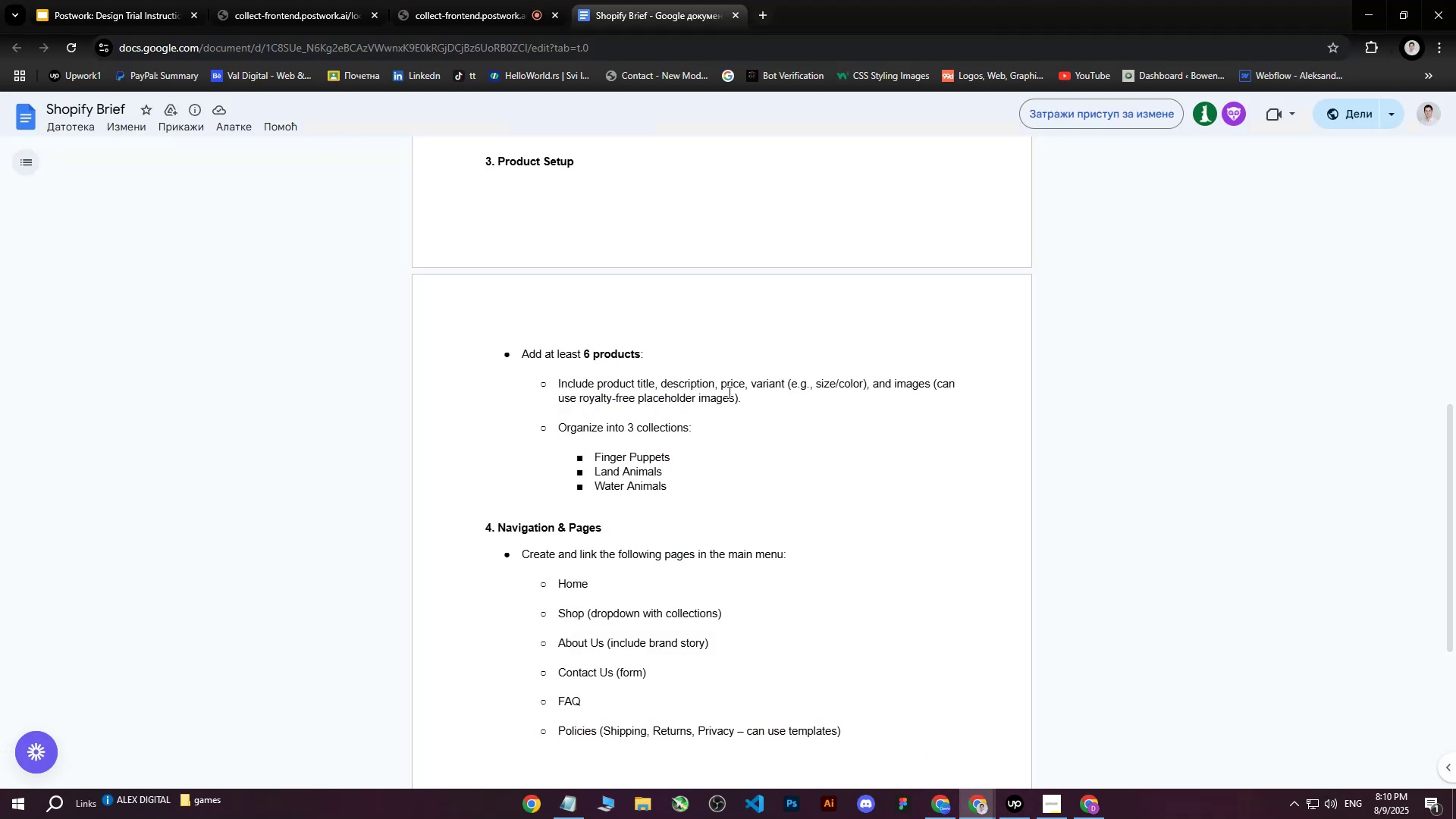 
scroll: coordinate [686, 332], scroll_direction: down, amount: 3.0
 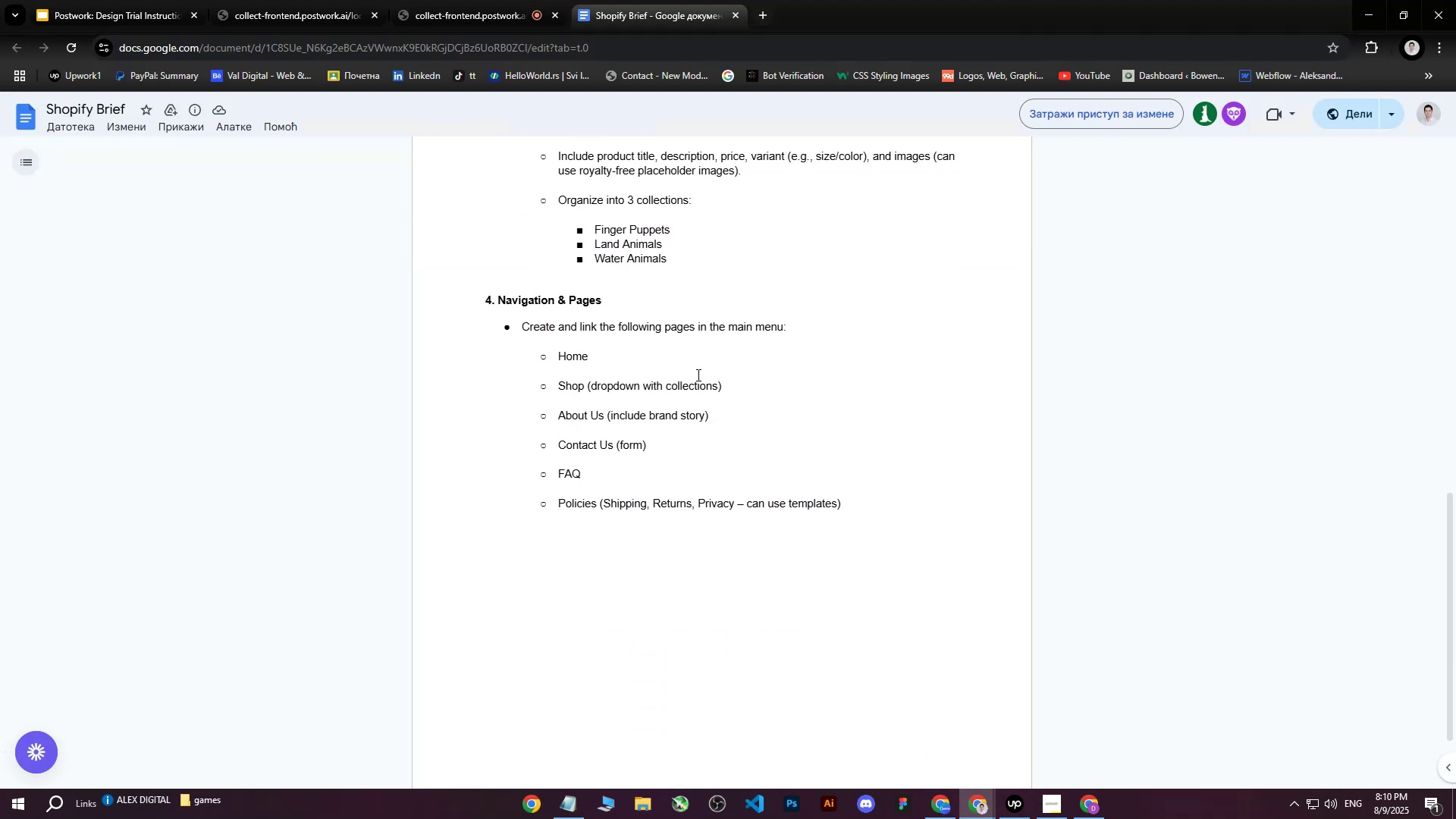 
scroll: coordinate [686, 408], scroll_direction: up, amount: 2.0
 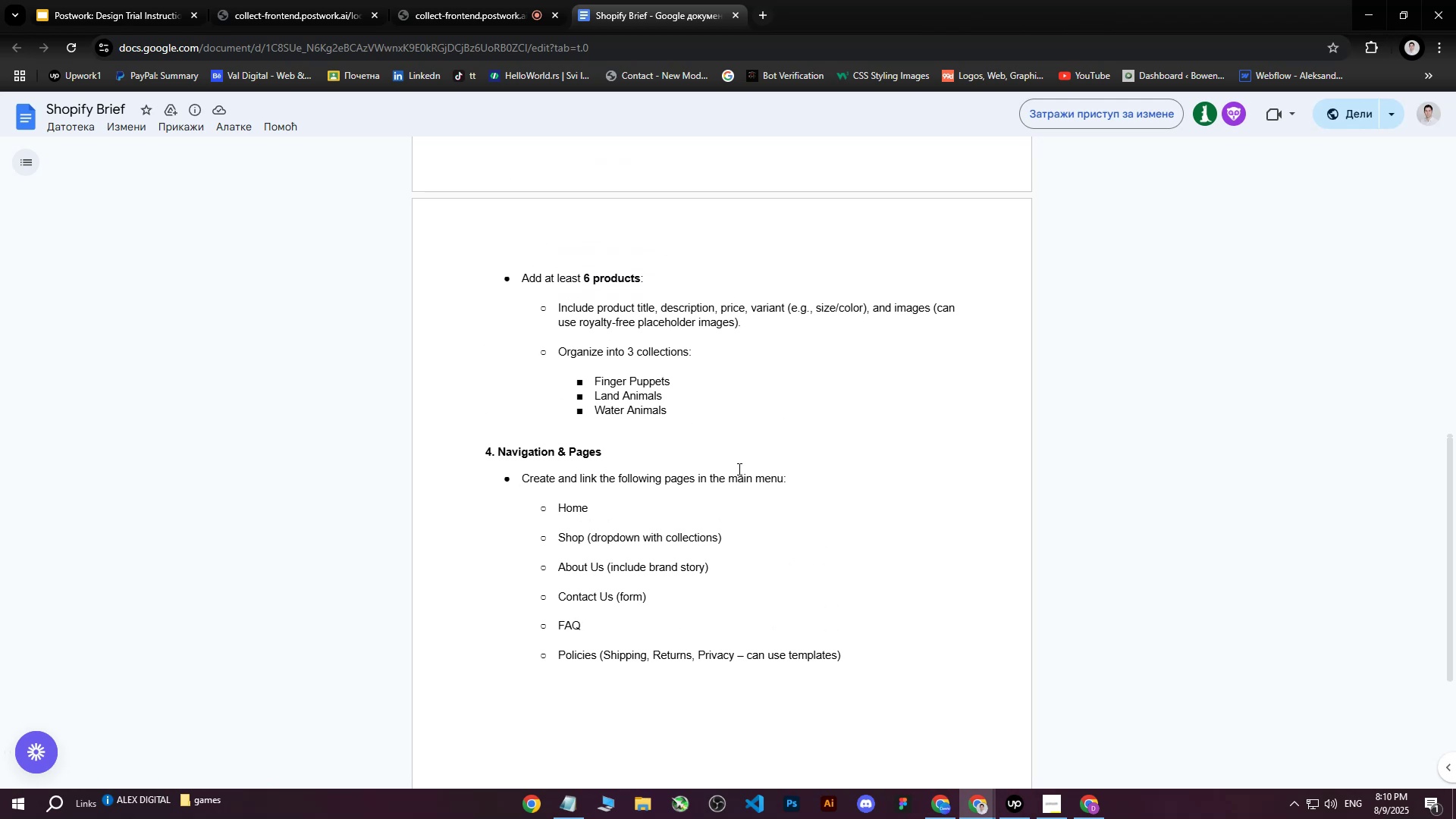 
scroll: coordinate [739, 472], scroll_direction: down, amount: 1.0
 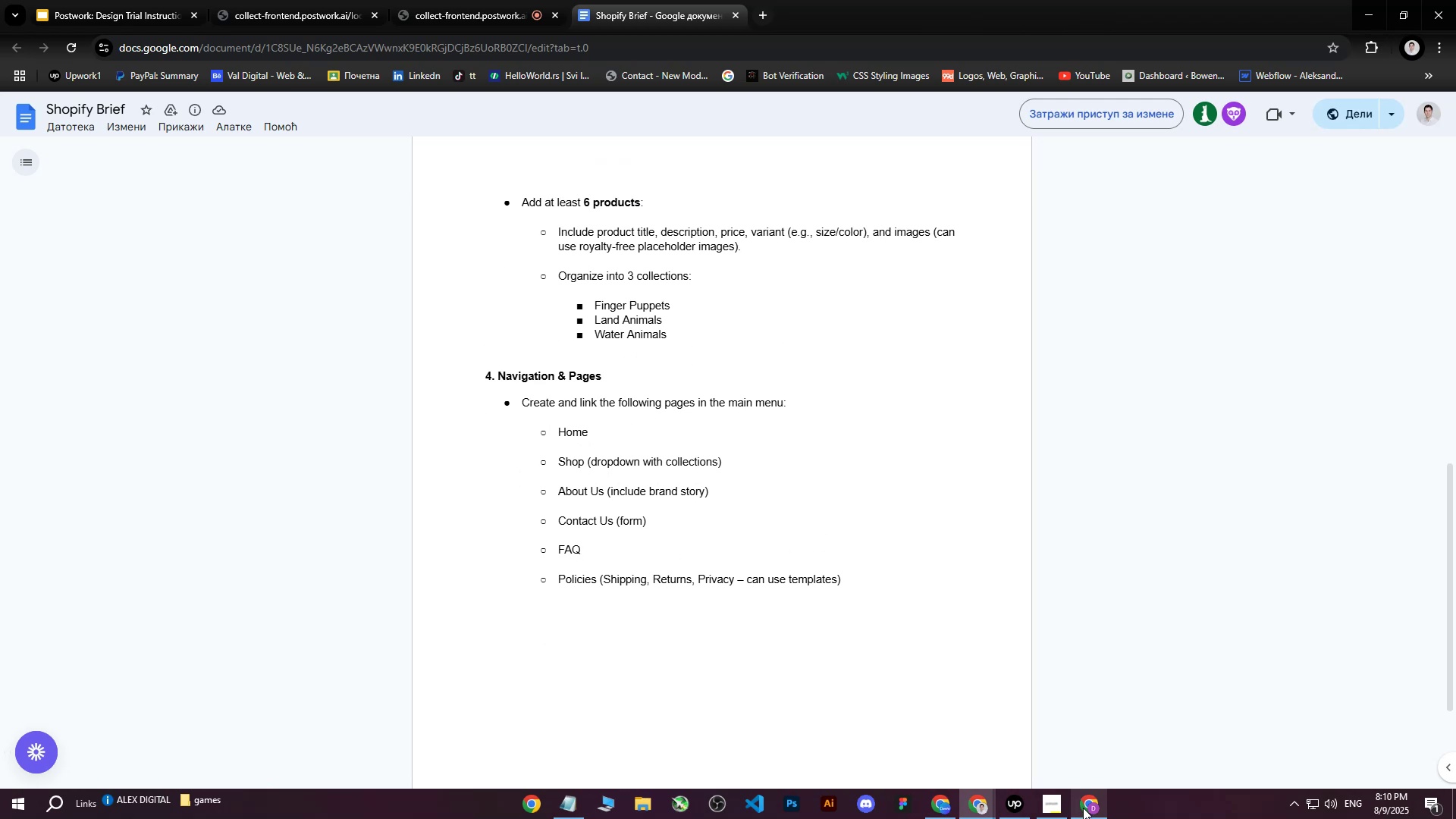 
left_click([1083, 808])
 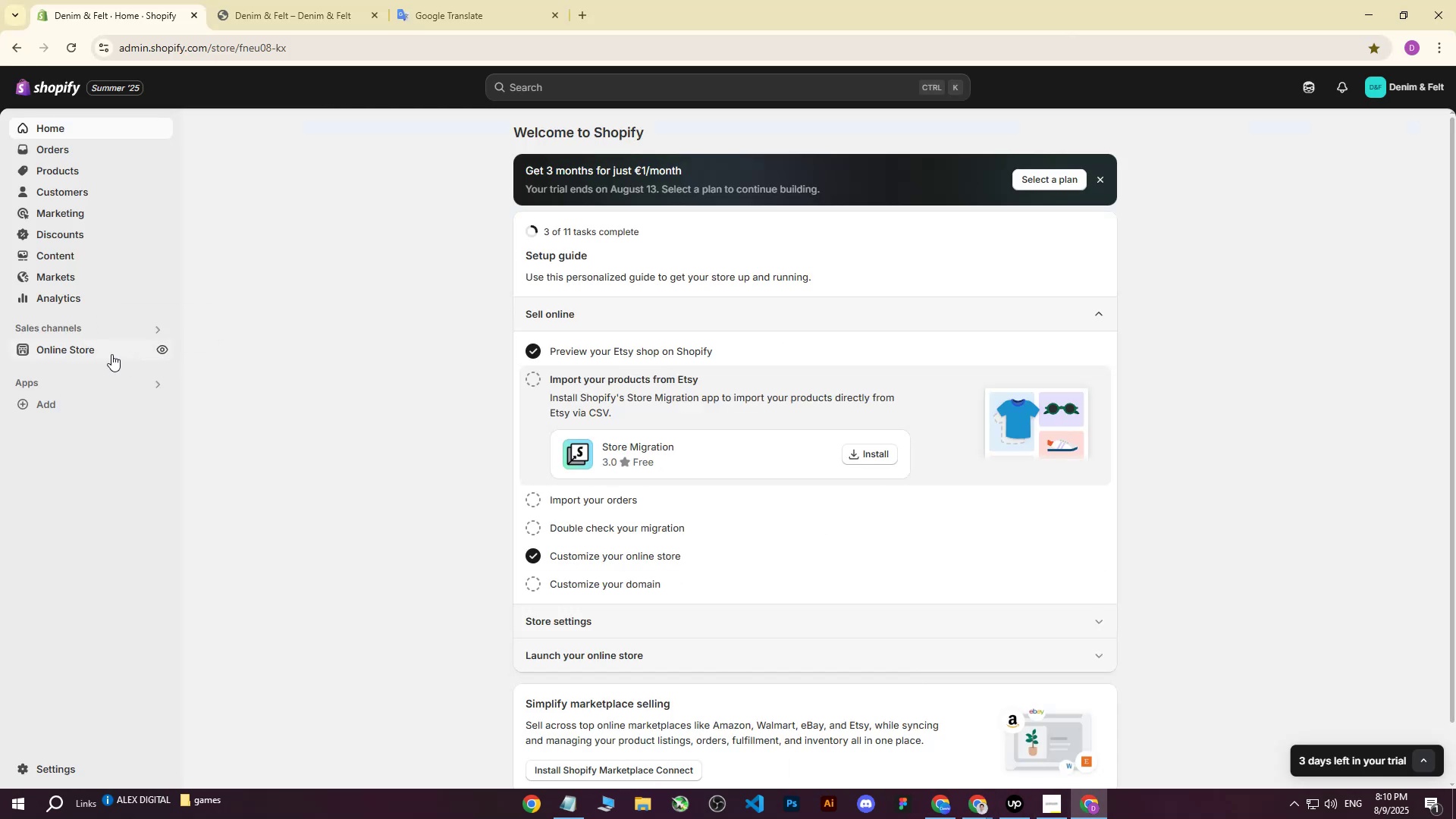 
left_click([77, 351])
 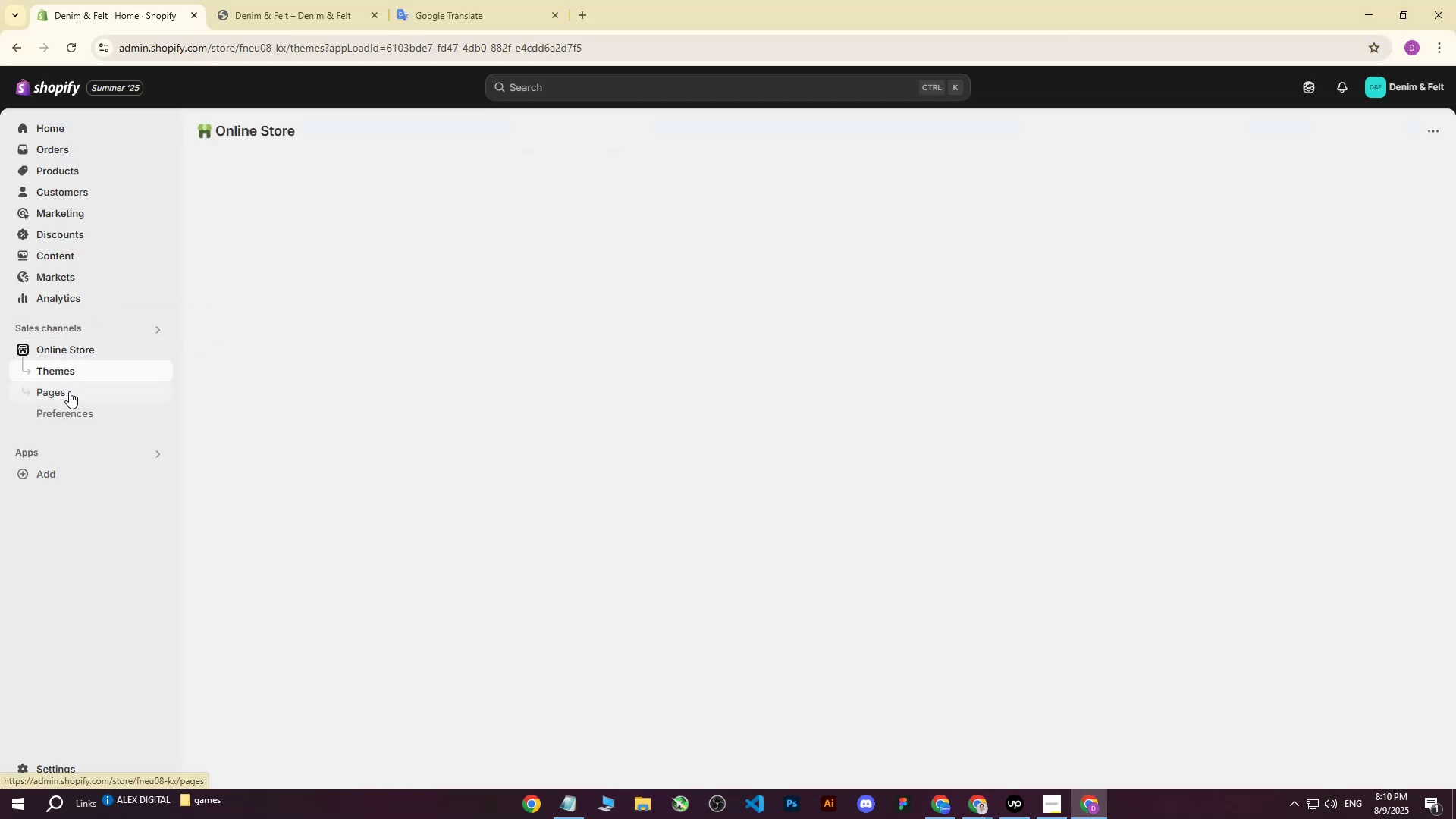 
left_click([67, 396])
 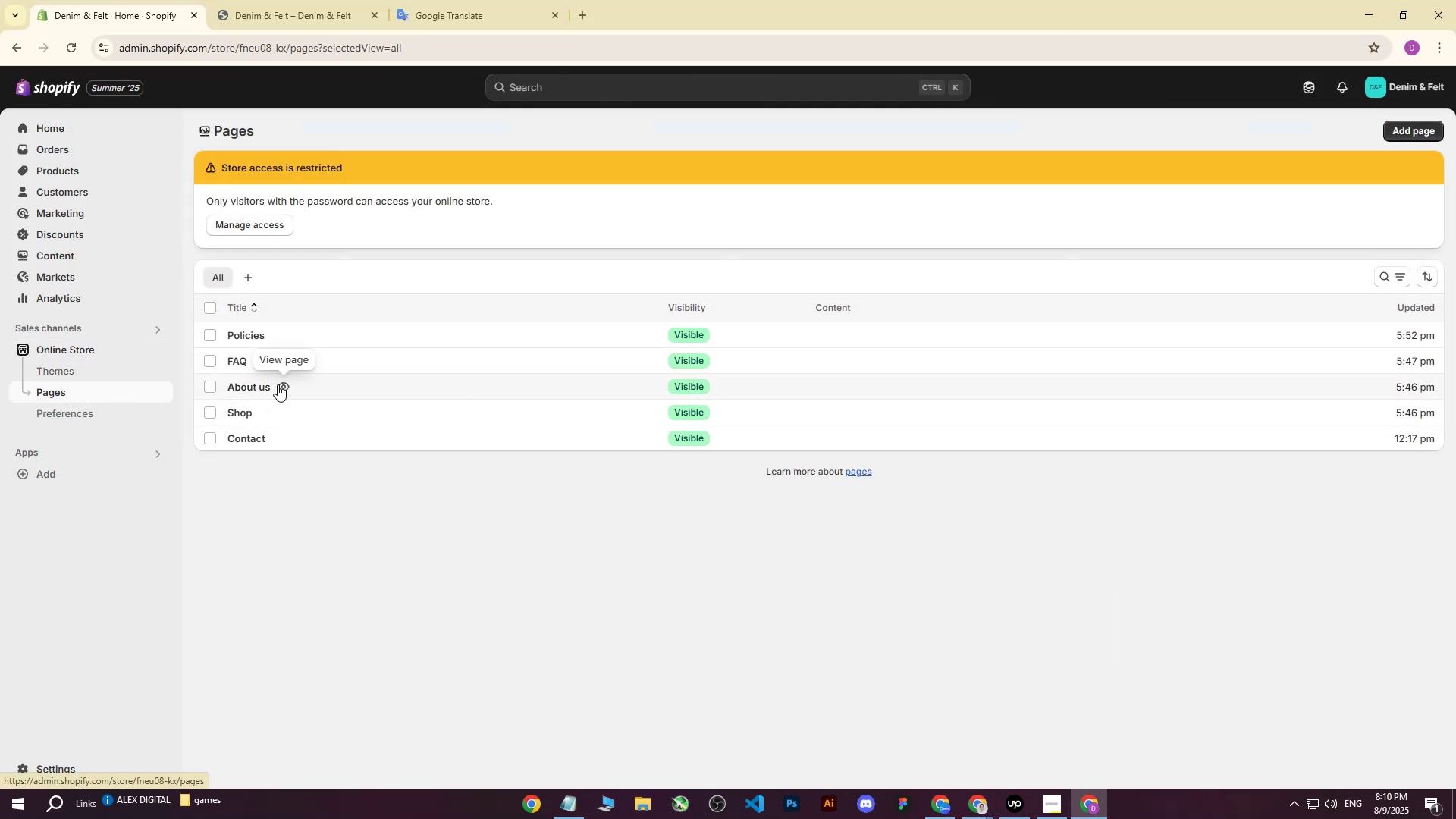 
left_click([247, 388])
 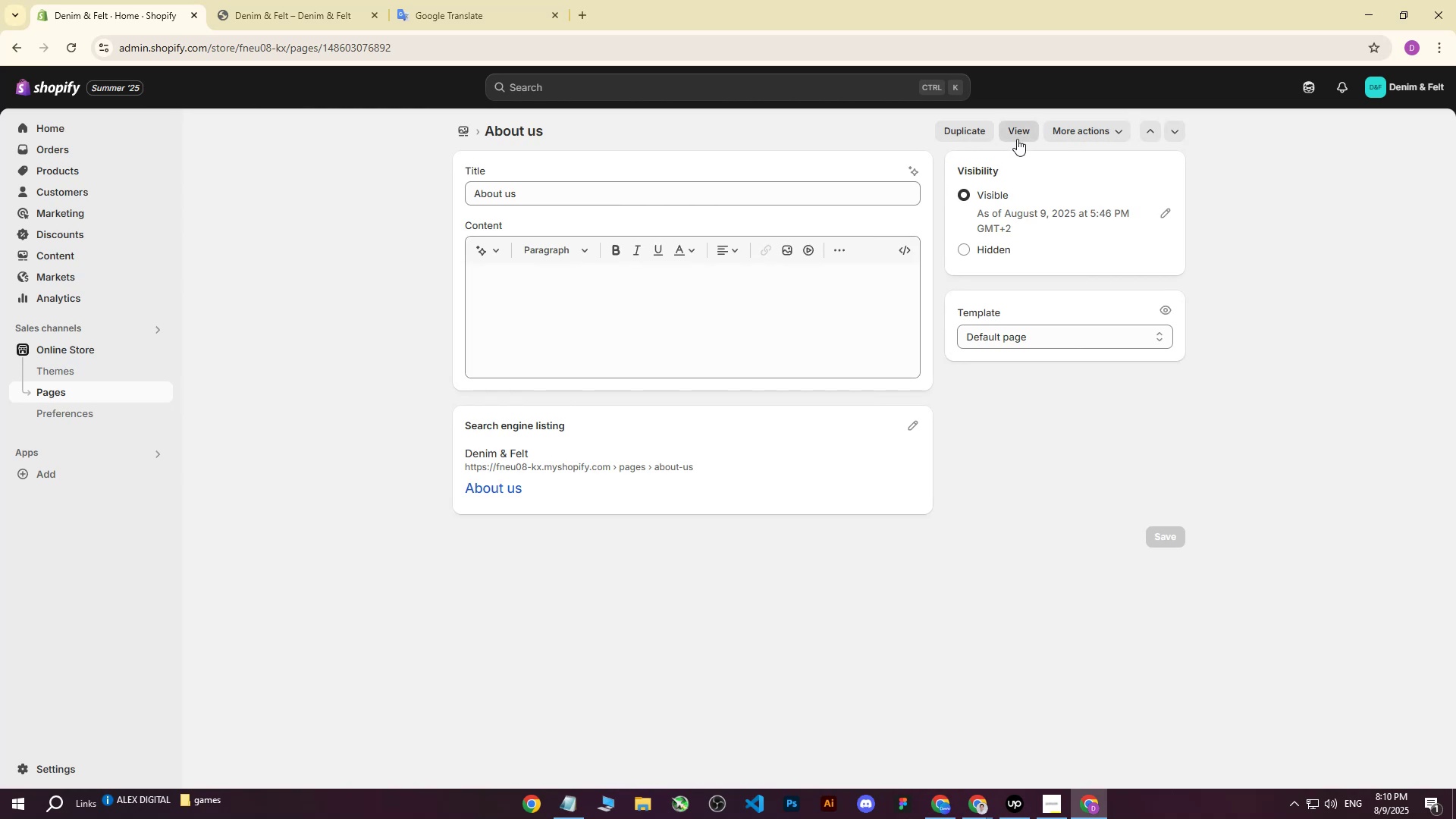 
wait(5.21)
 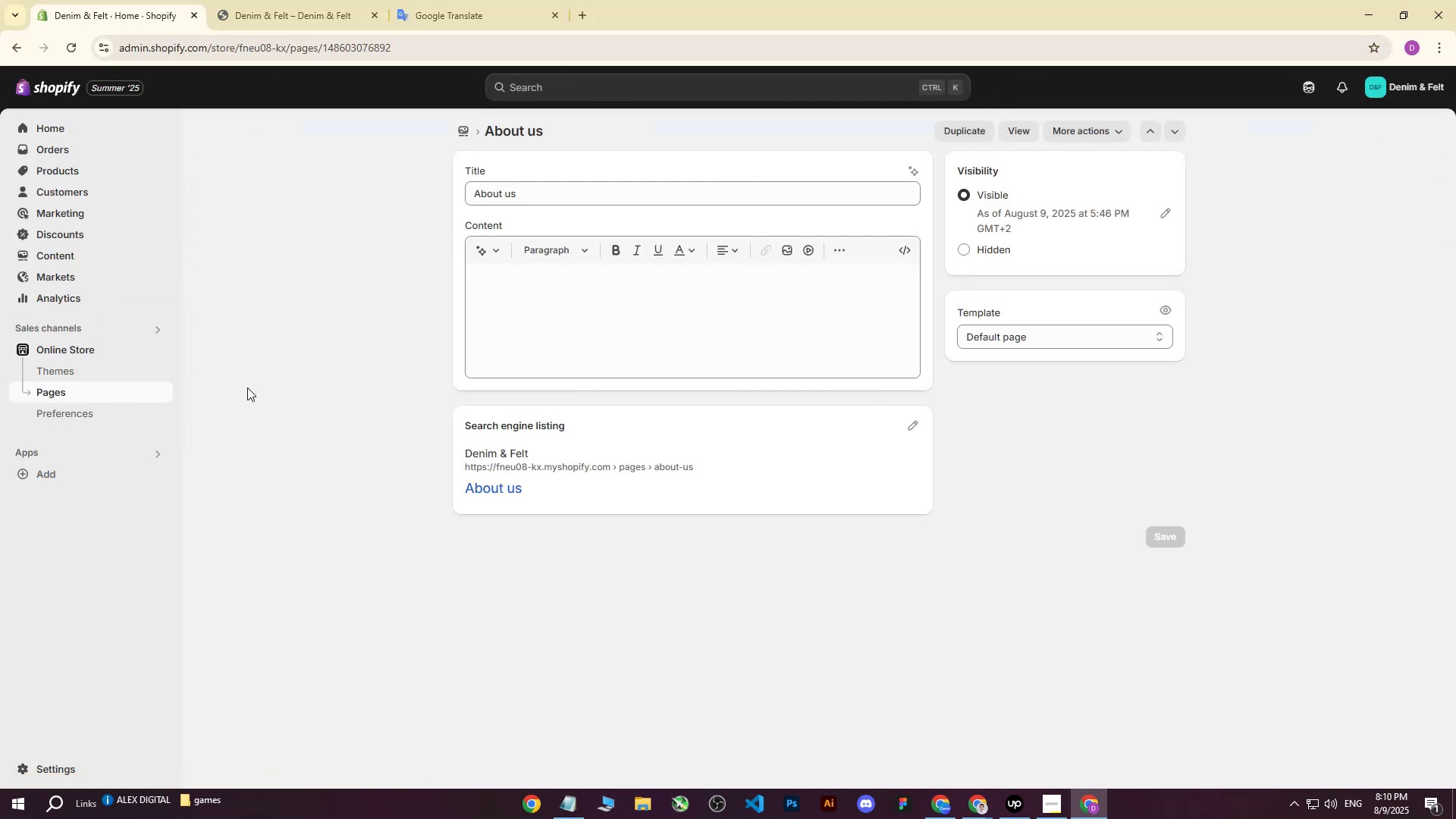 
left_click([590, 300])
 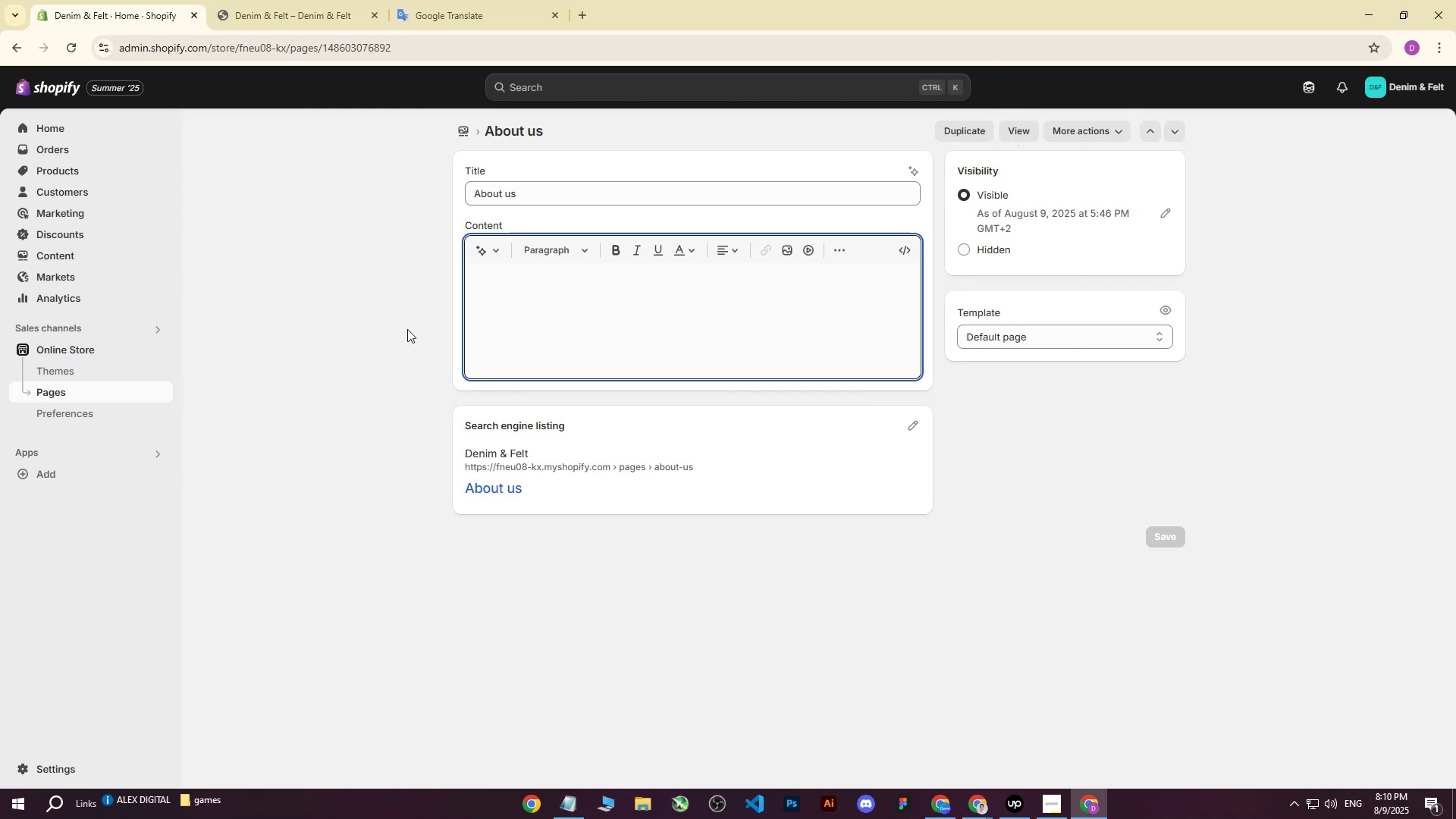 
left_click([322, 0])
 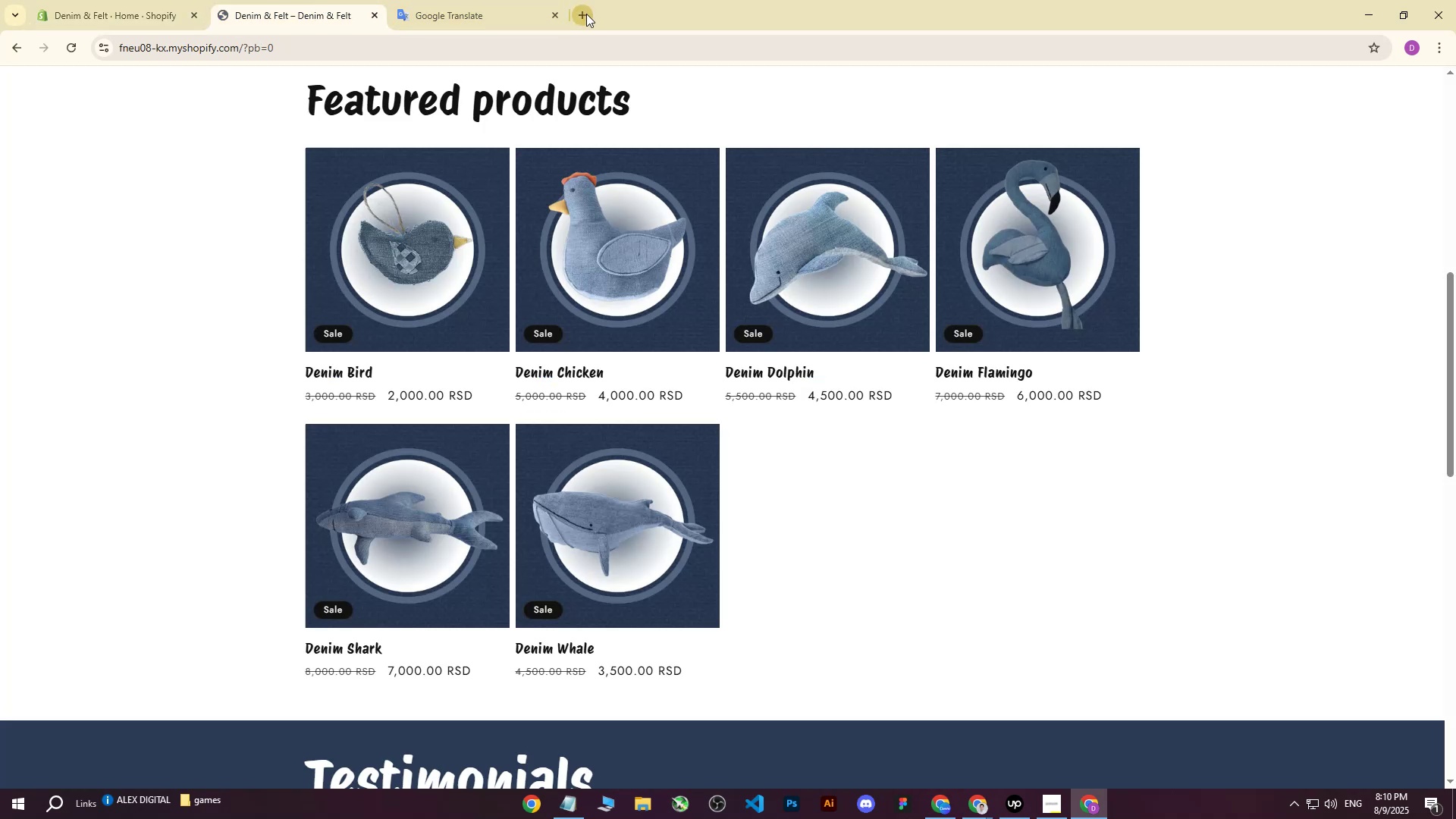 
left_click([586, 14])
 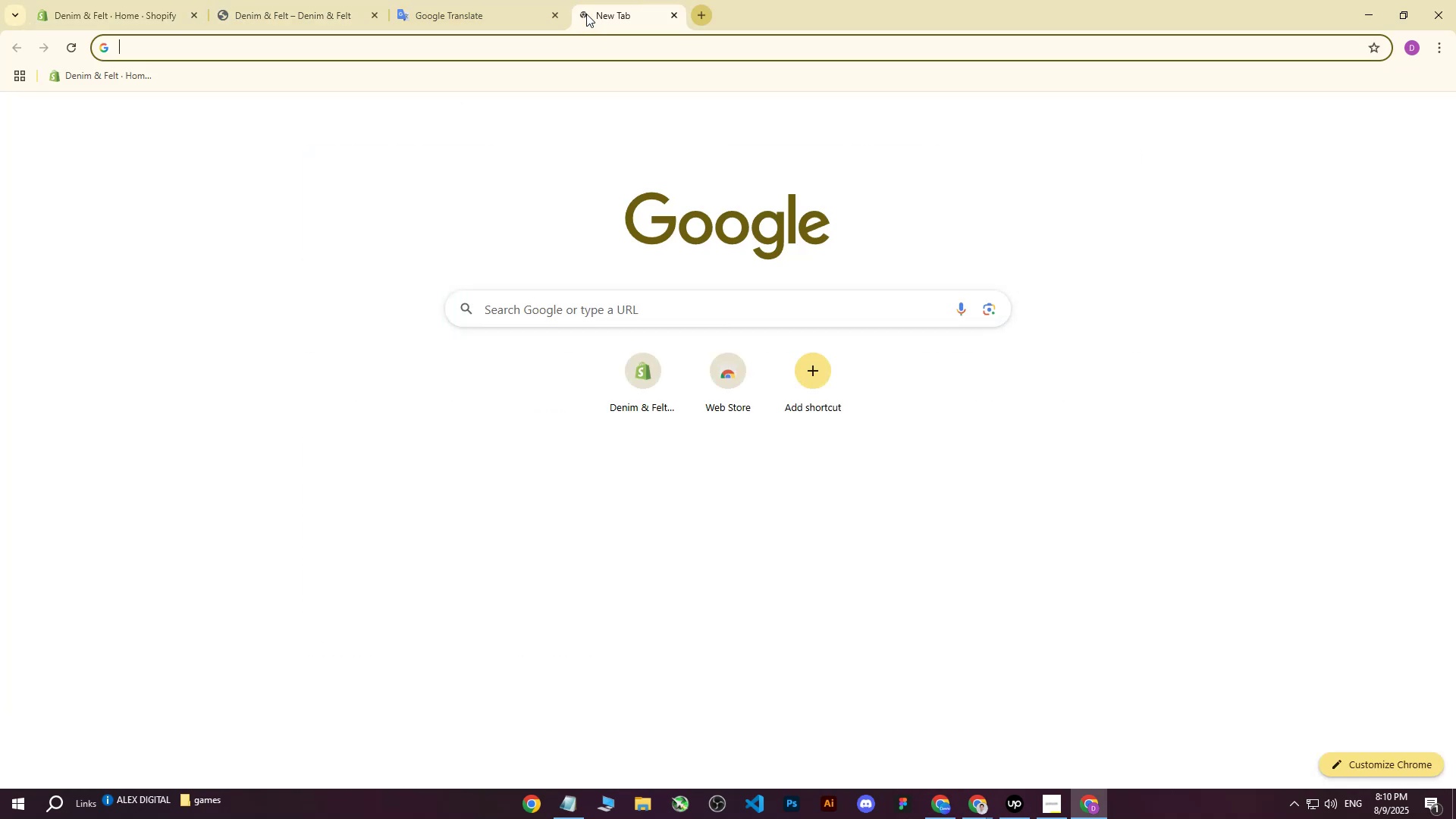 
type(etxs)
 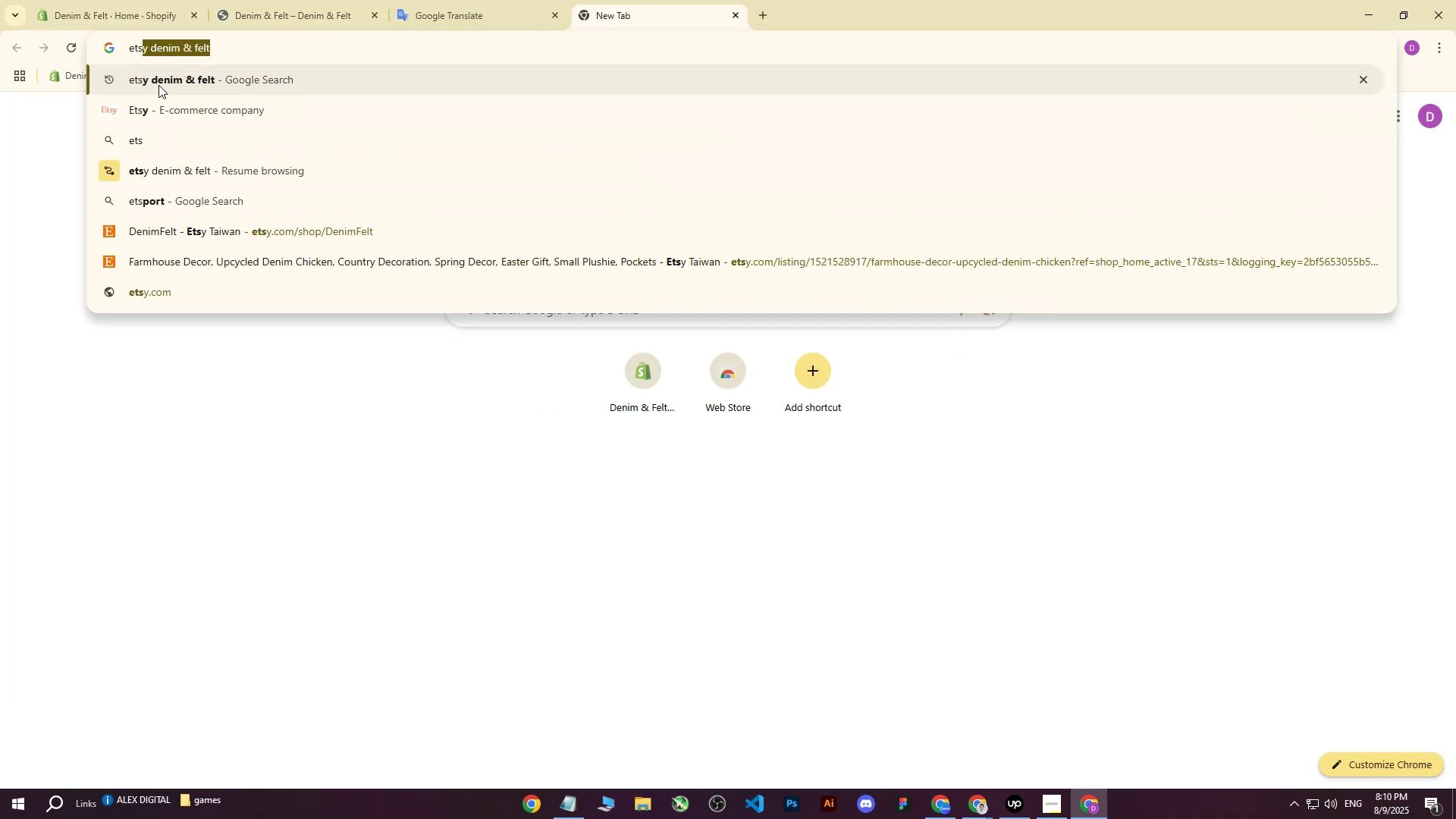 
left_click_drag(start_coordinate=[177, 44], to_coordinate=[137, 50])
 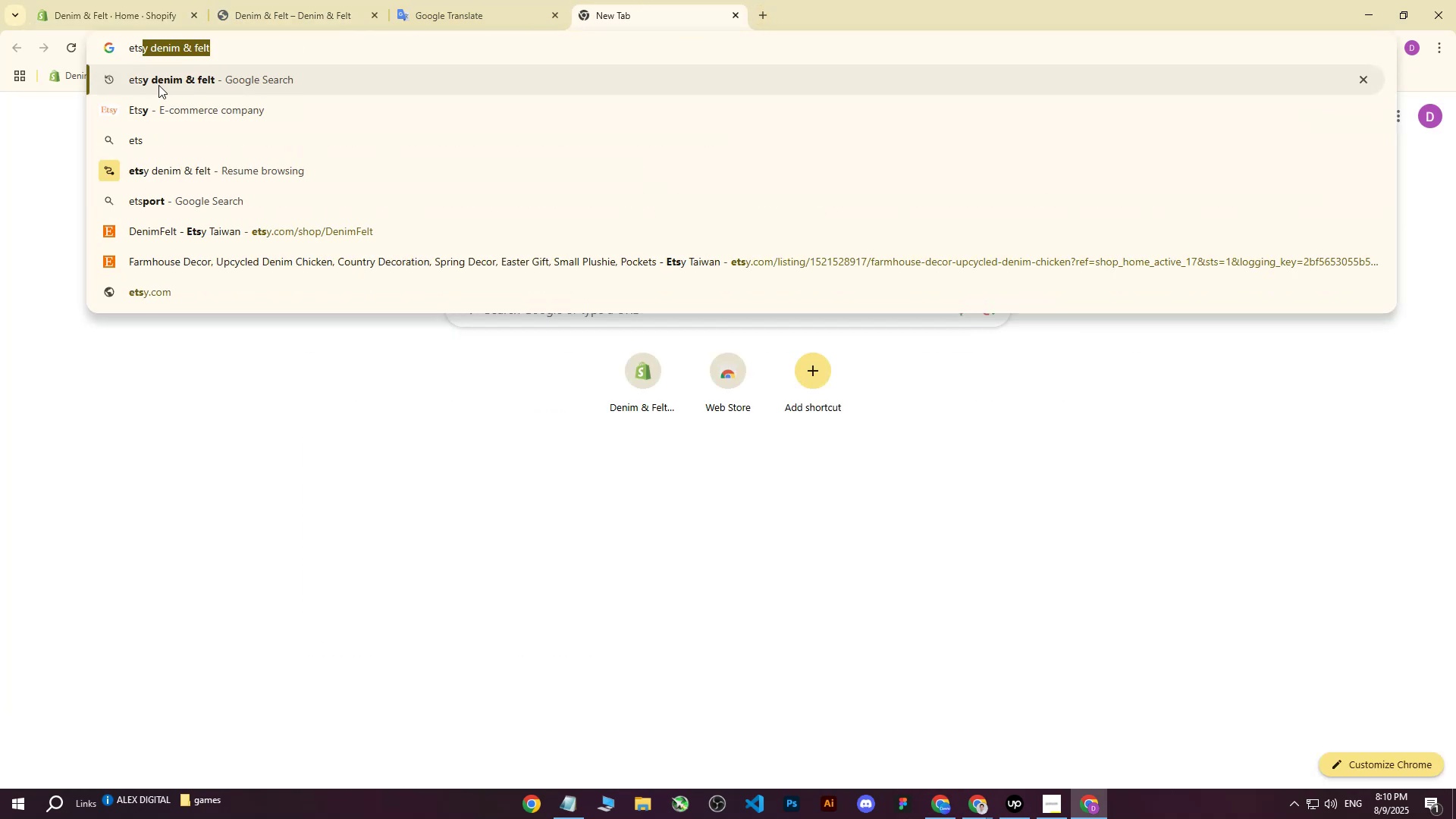 
left_click([158, 85])
 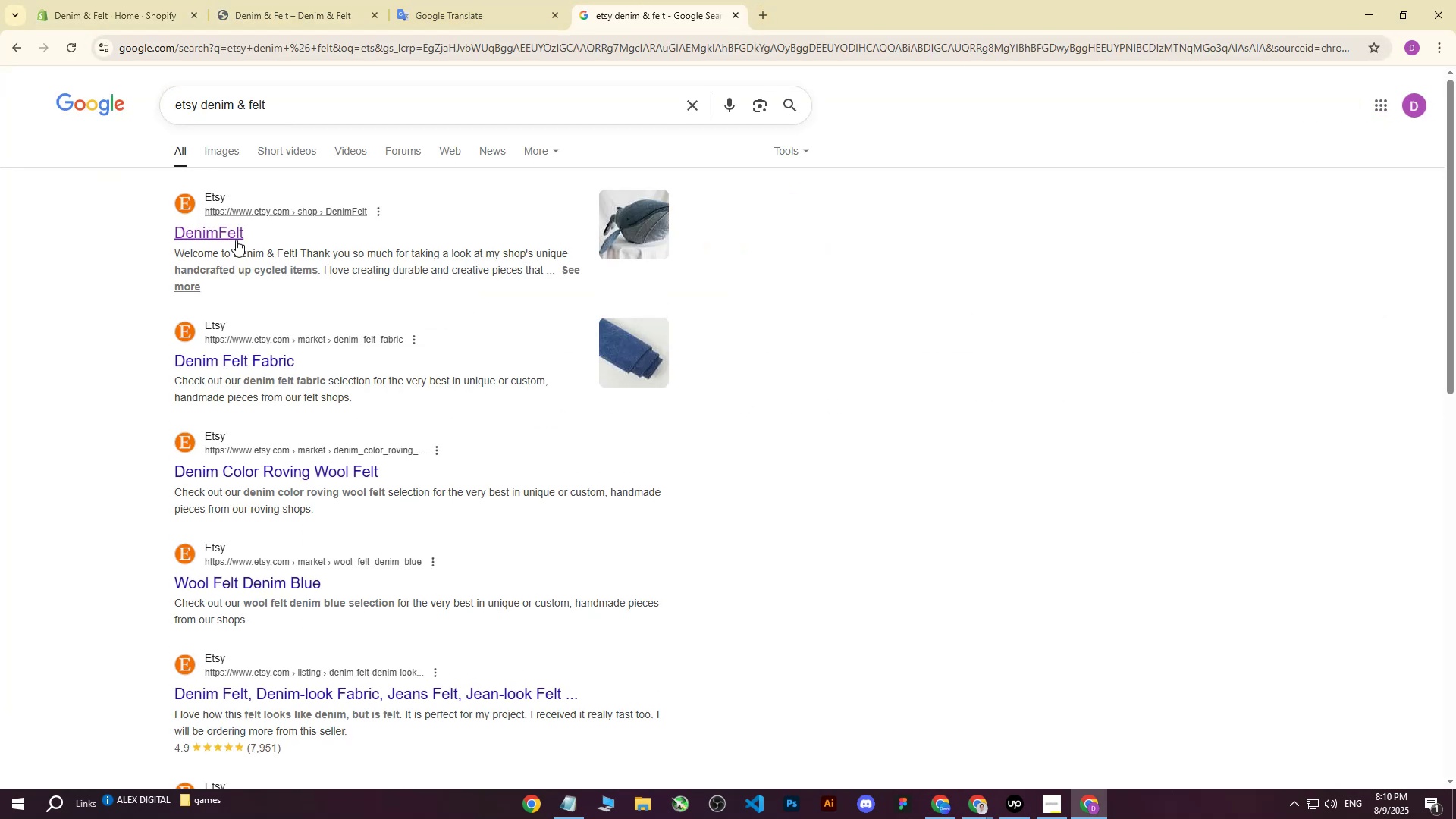 
left_click([223, 235])
 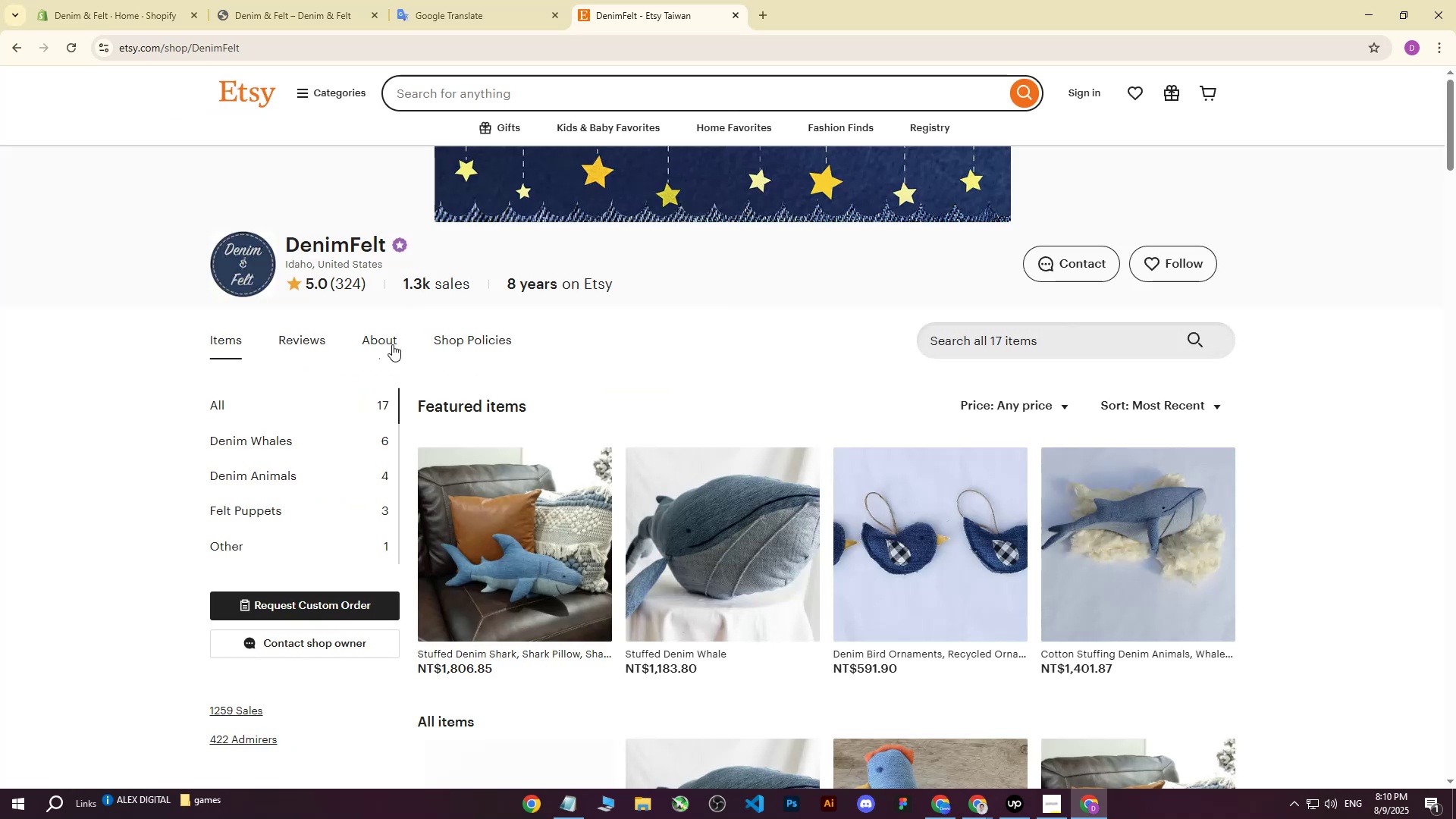 
left_click([288, 345])
 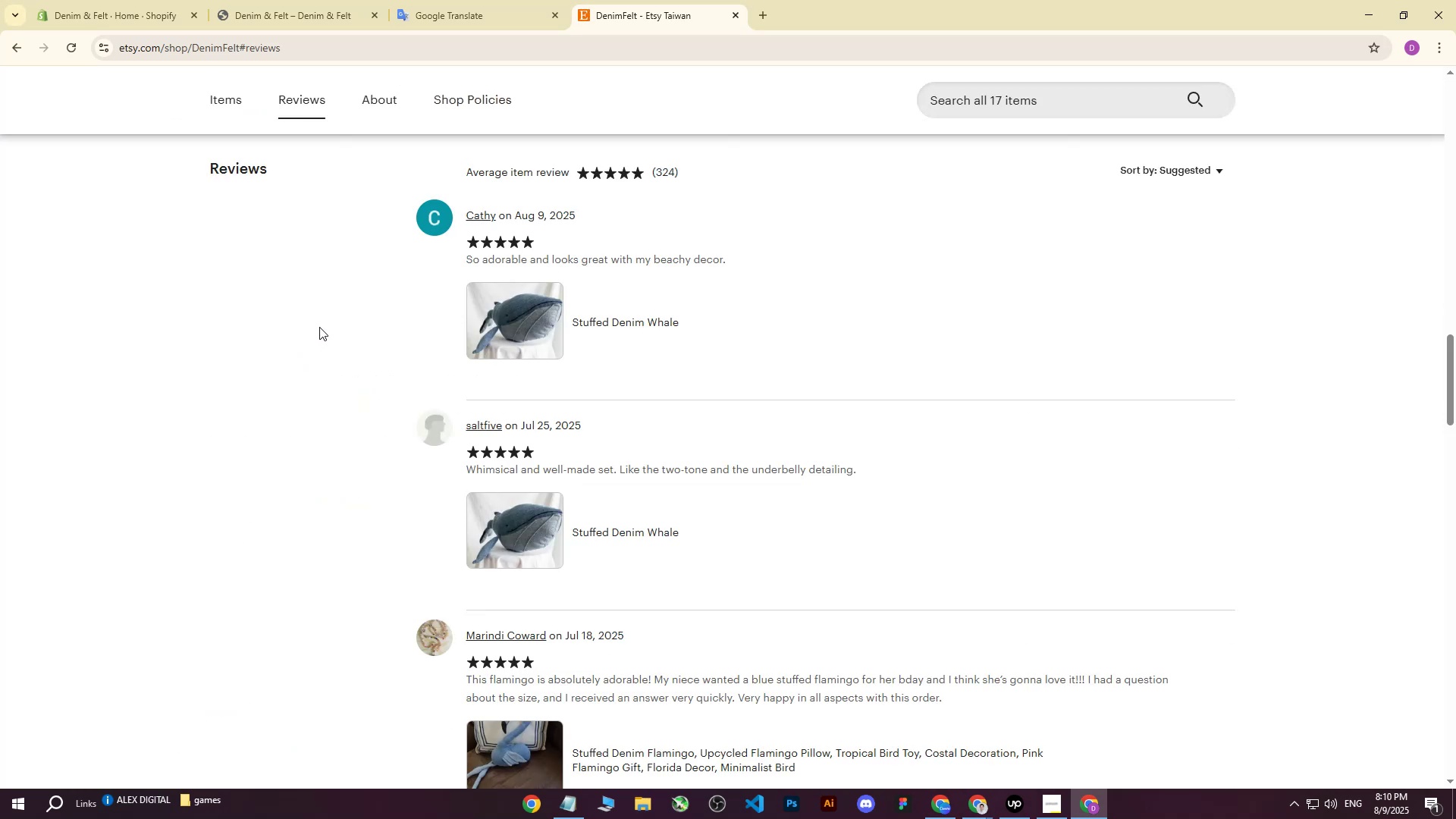 
scroll: coordinate [263, 499], scroll_direction: up, amount: 30.0
 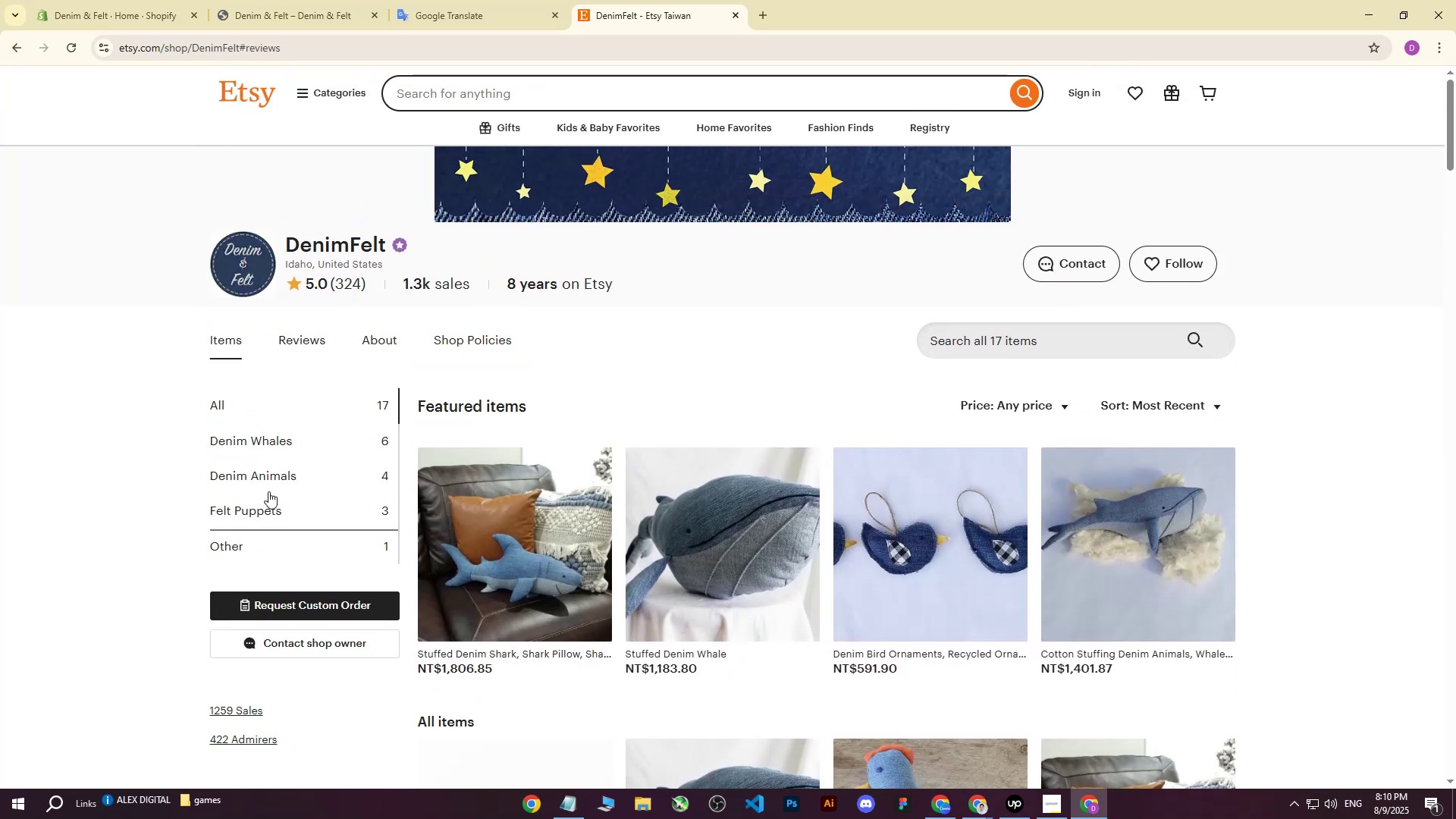 
left_click([293, 340])
 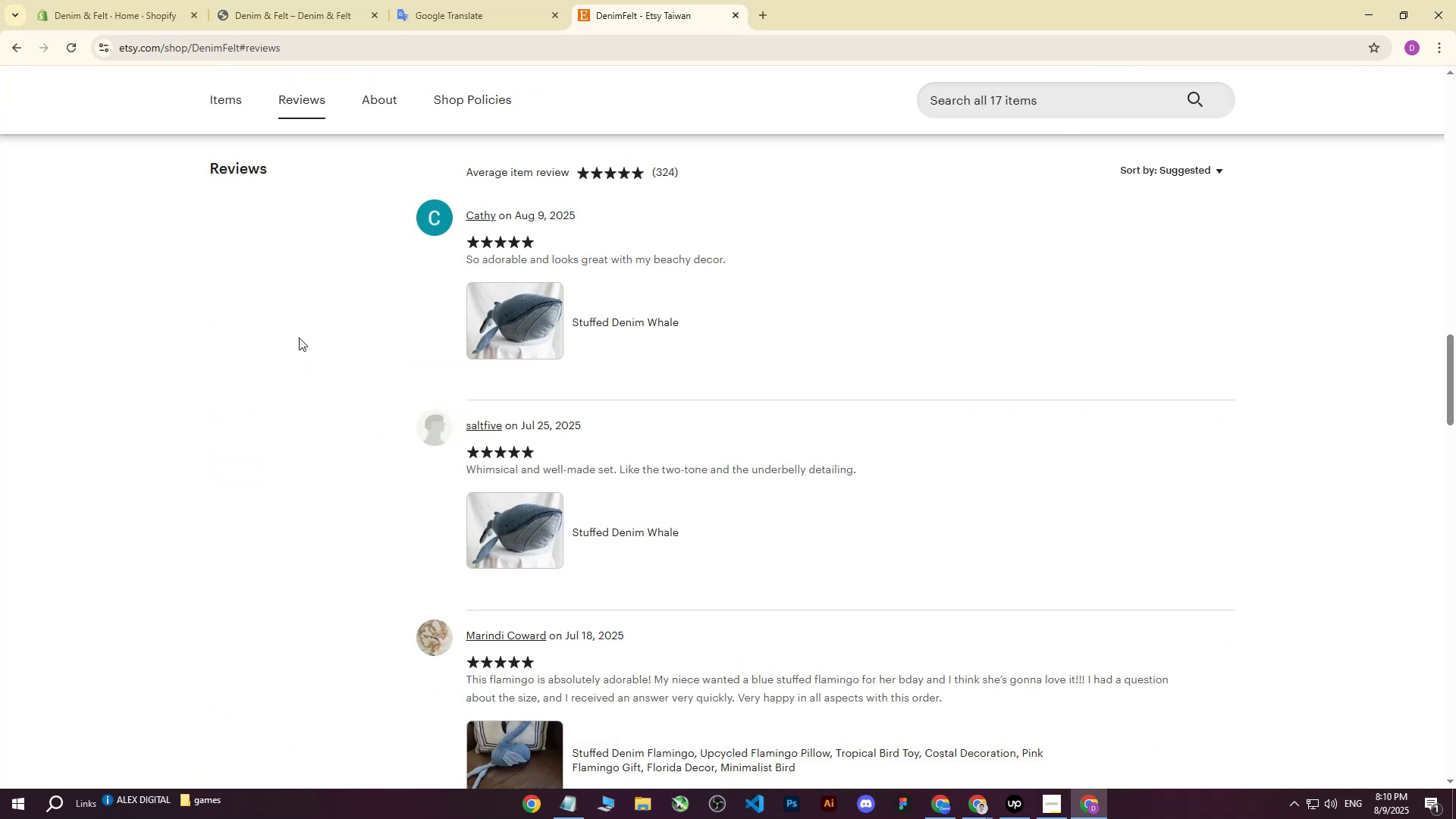 
scroll: coordinate [353, 372], scroll_direction: up, amount: 34.0
 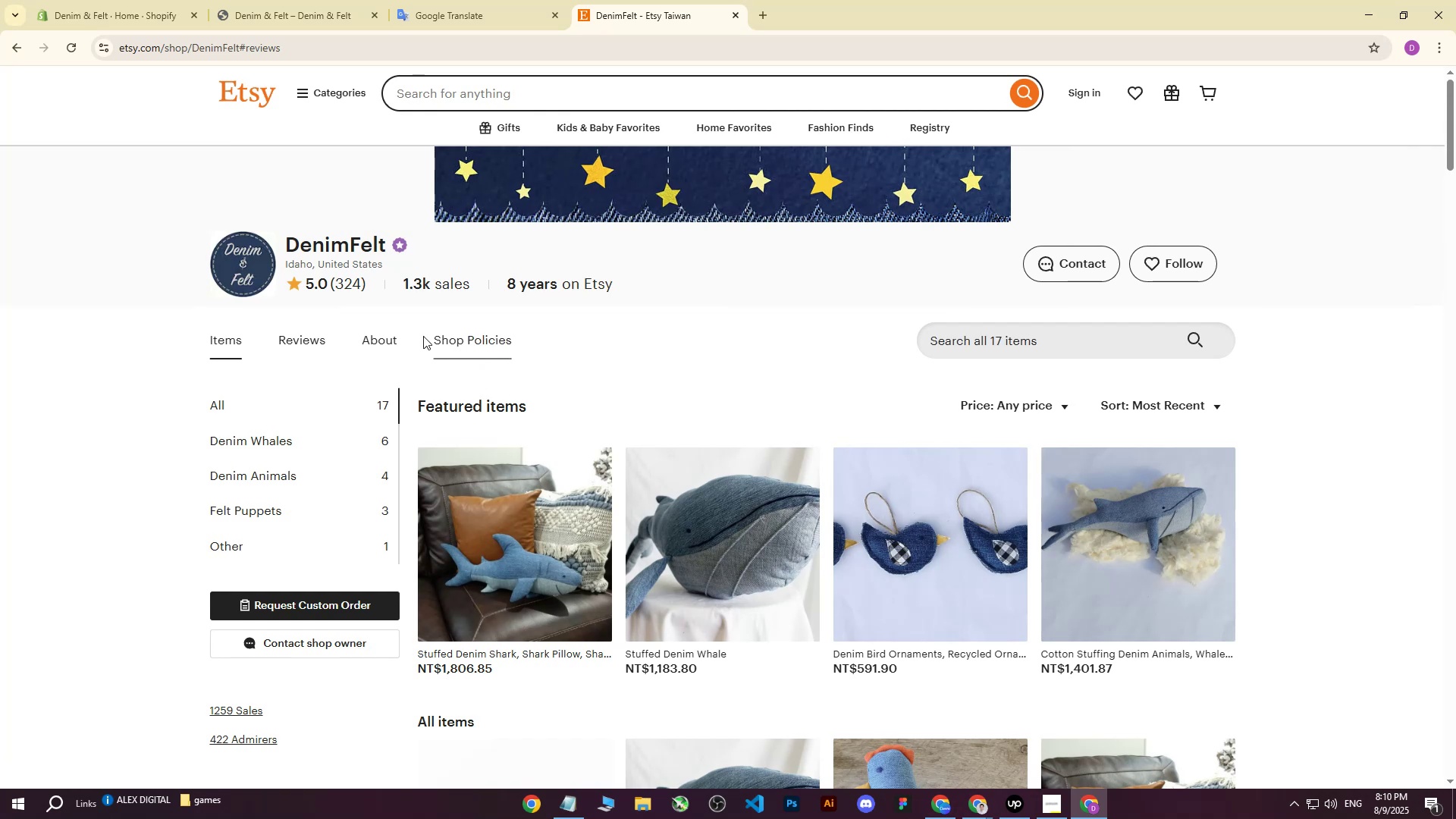 
left_click([372, 336])
 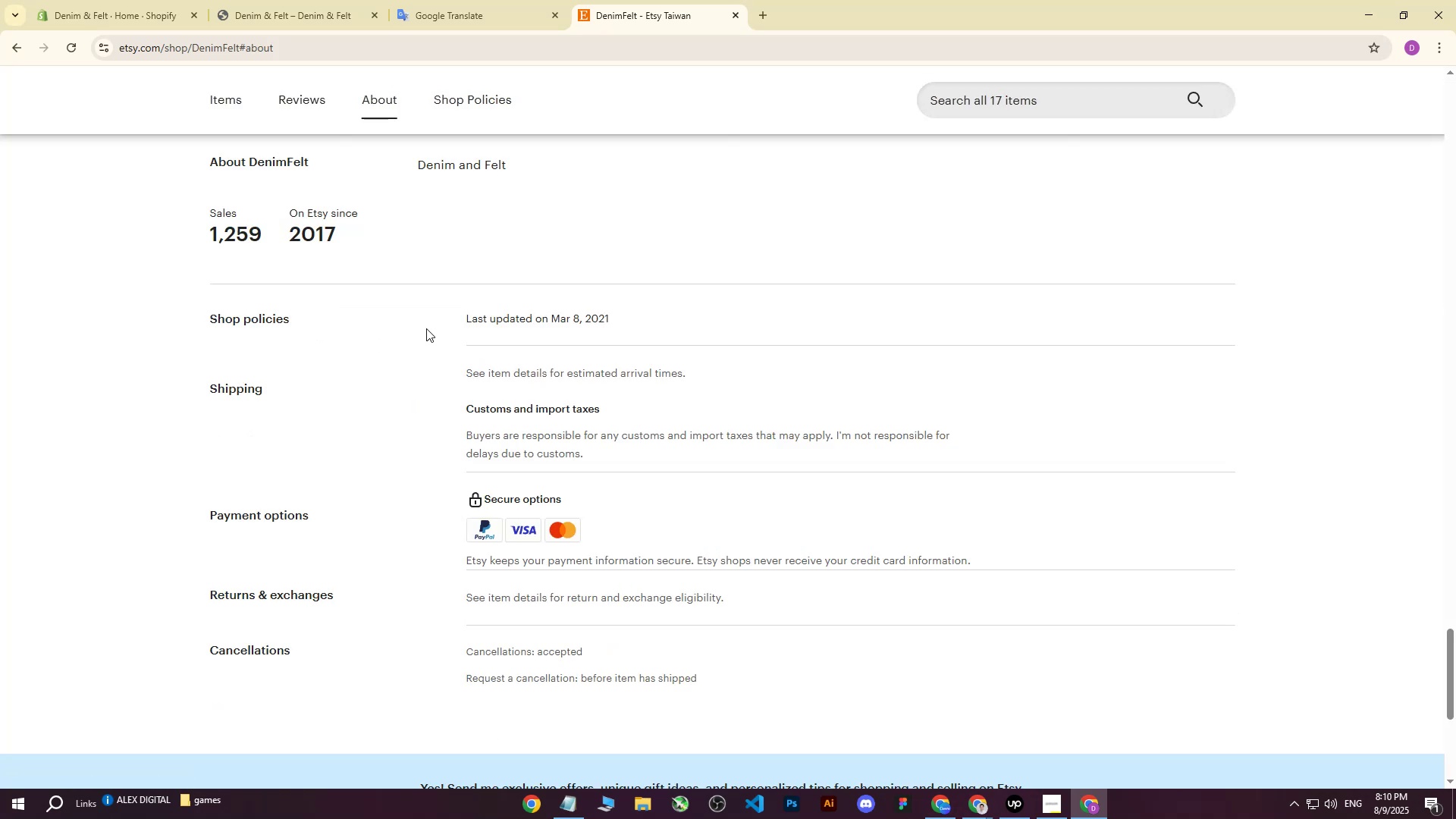 
scroll: coordinate [463, 388], scroll_direction: up, amount: 35.0
 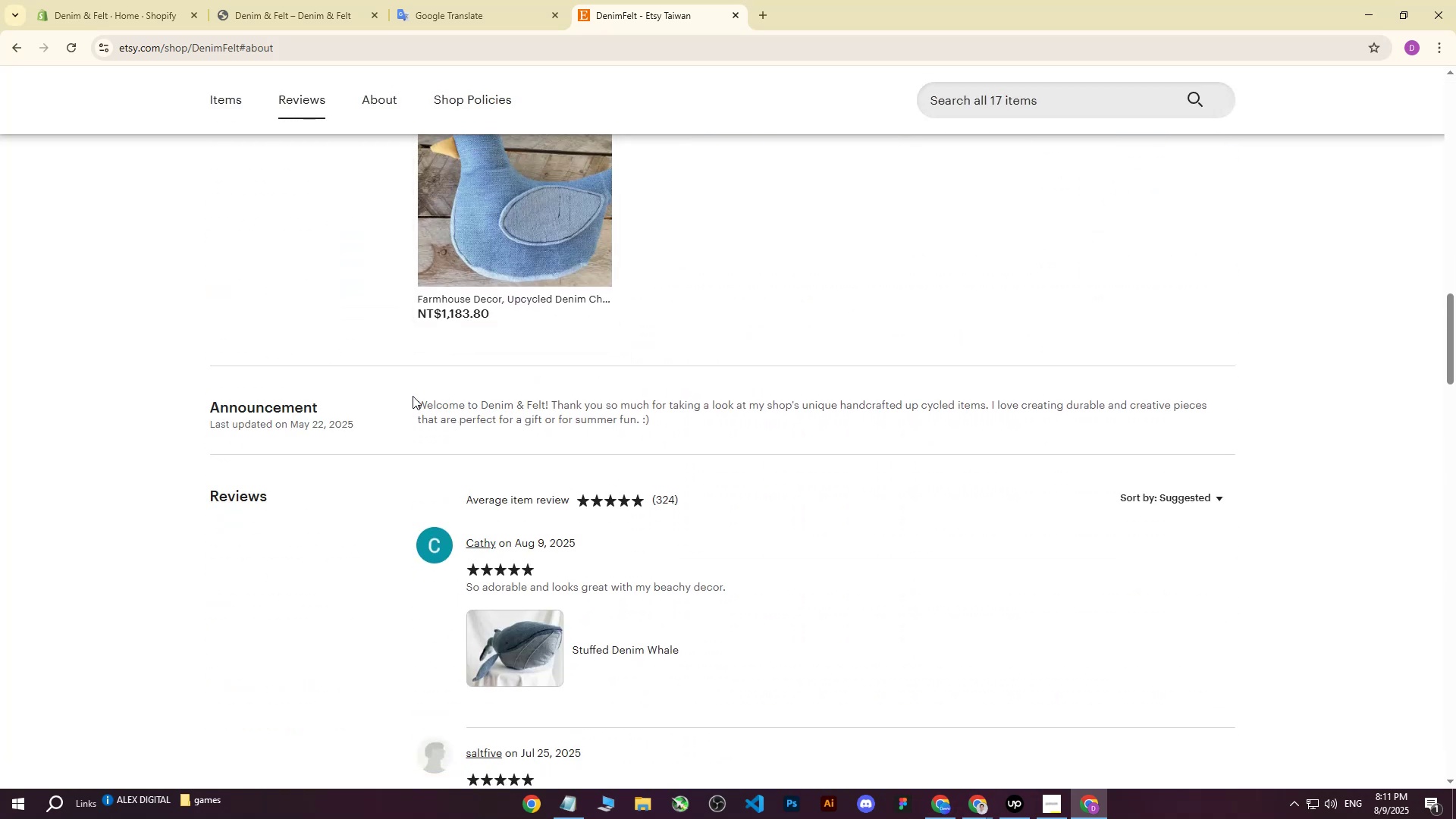 
left_click_drag(start_coordinate=[413, 396], to_coordinate=[690, 427])
 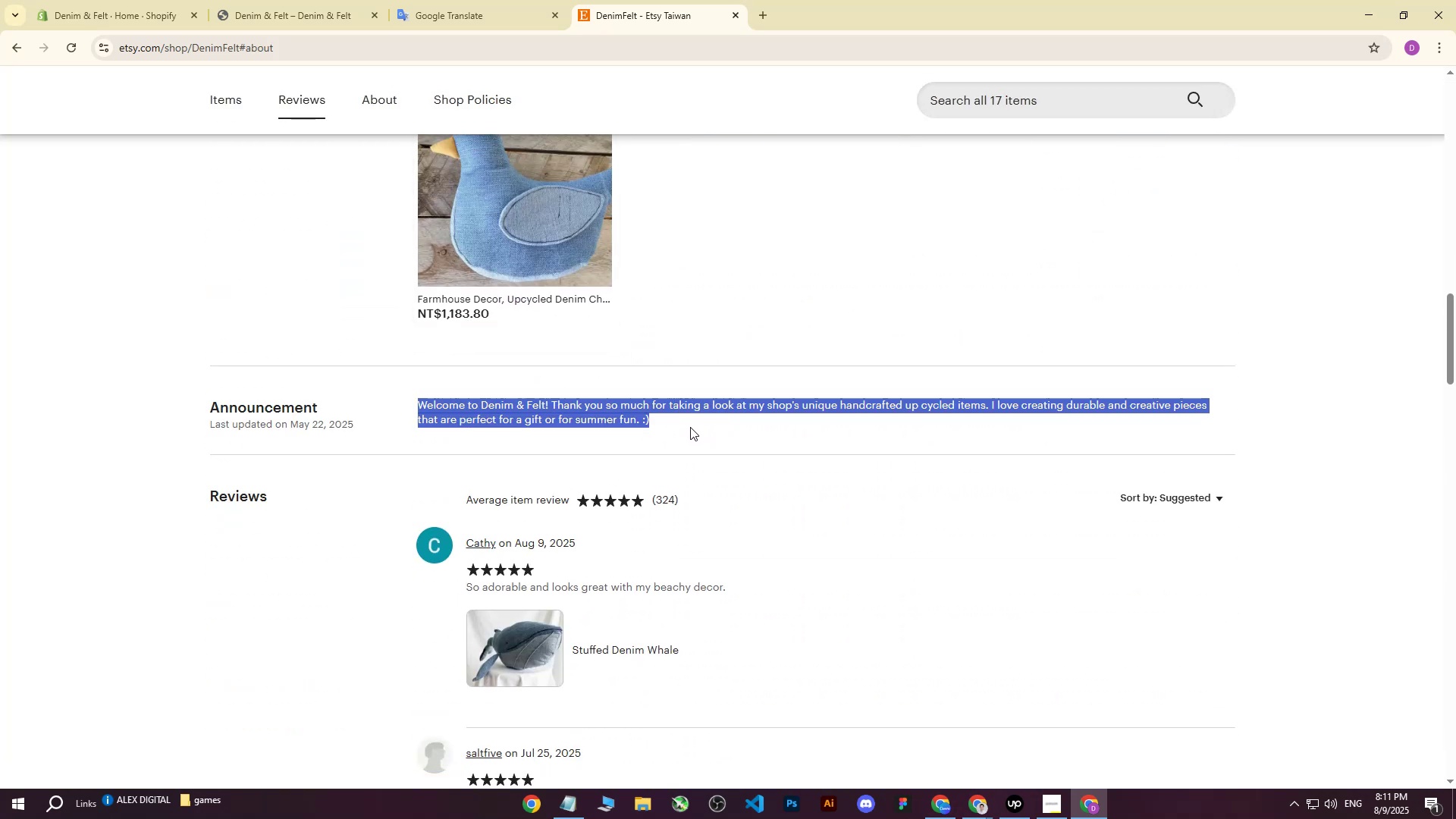 
key(Control+C)
 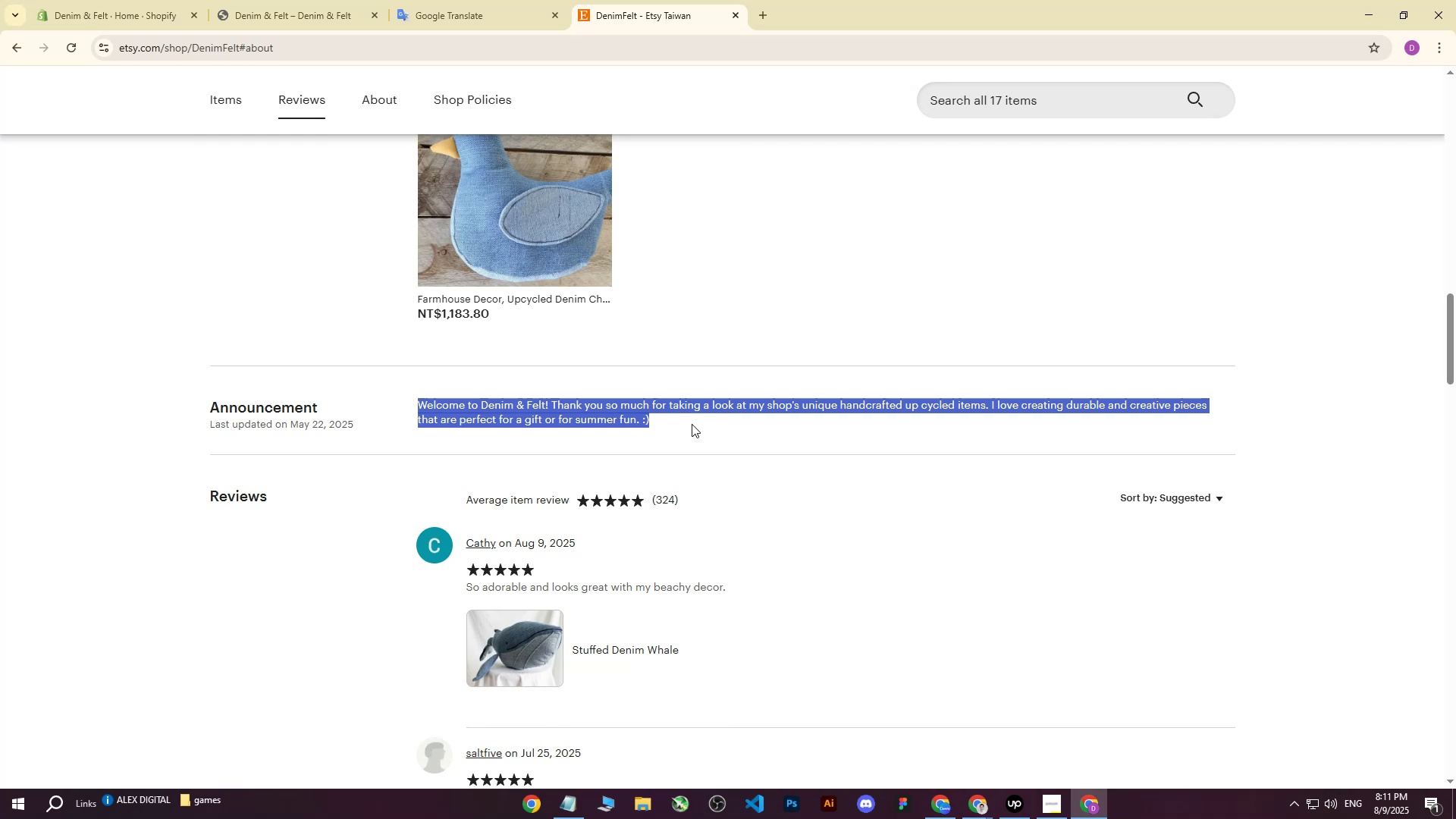 
scroll: coordinate [692, 424], scroll_direction: up, amount: 28.0
 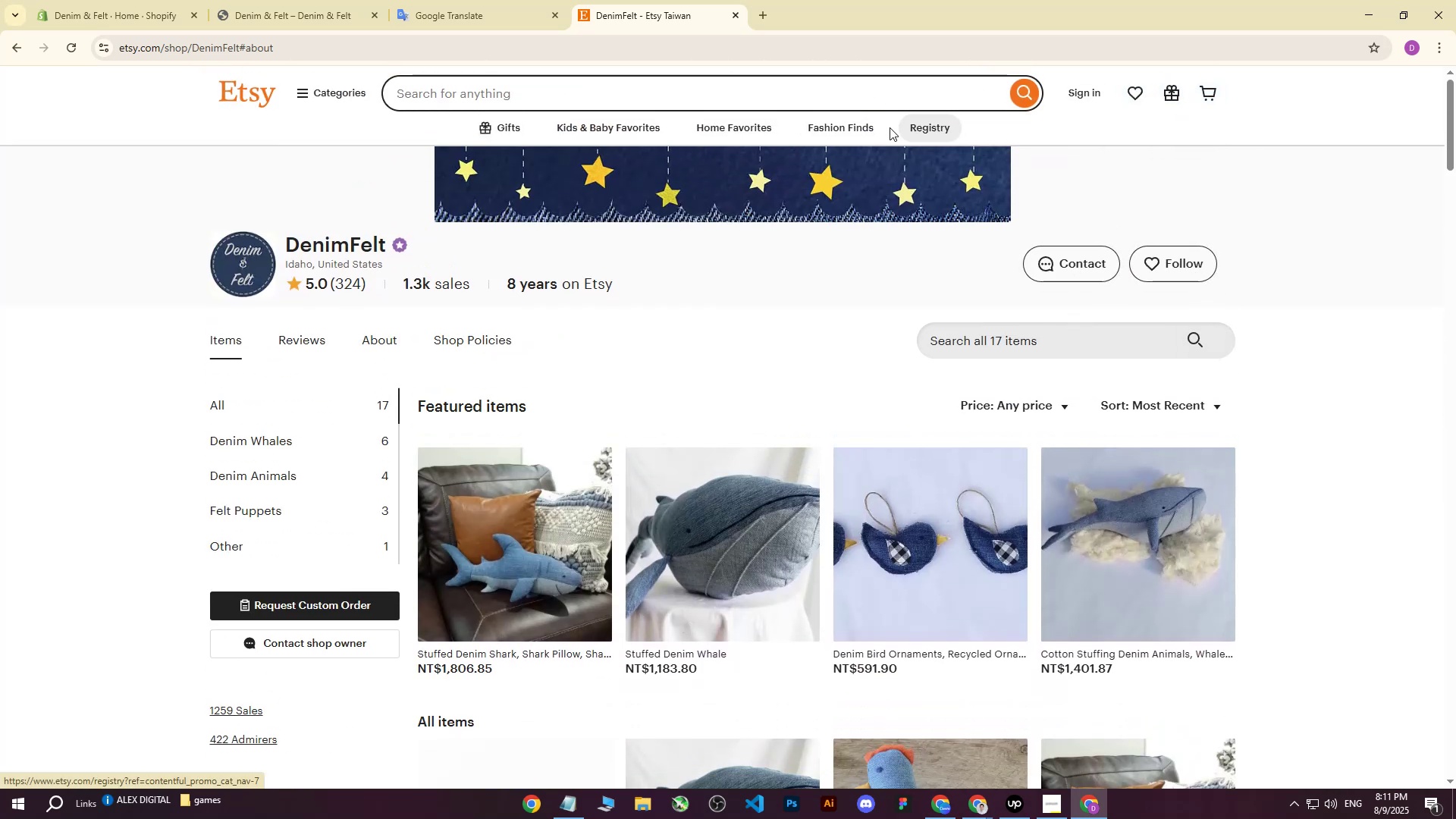 
wait(6.53)
 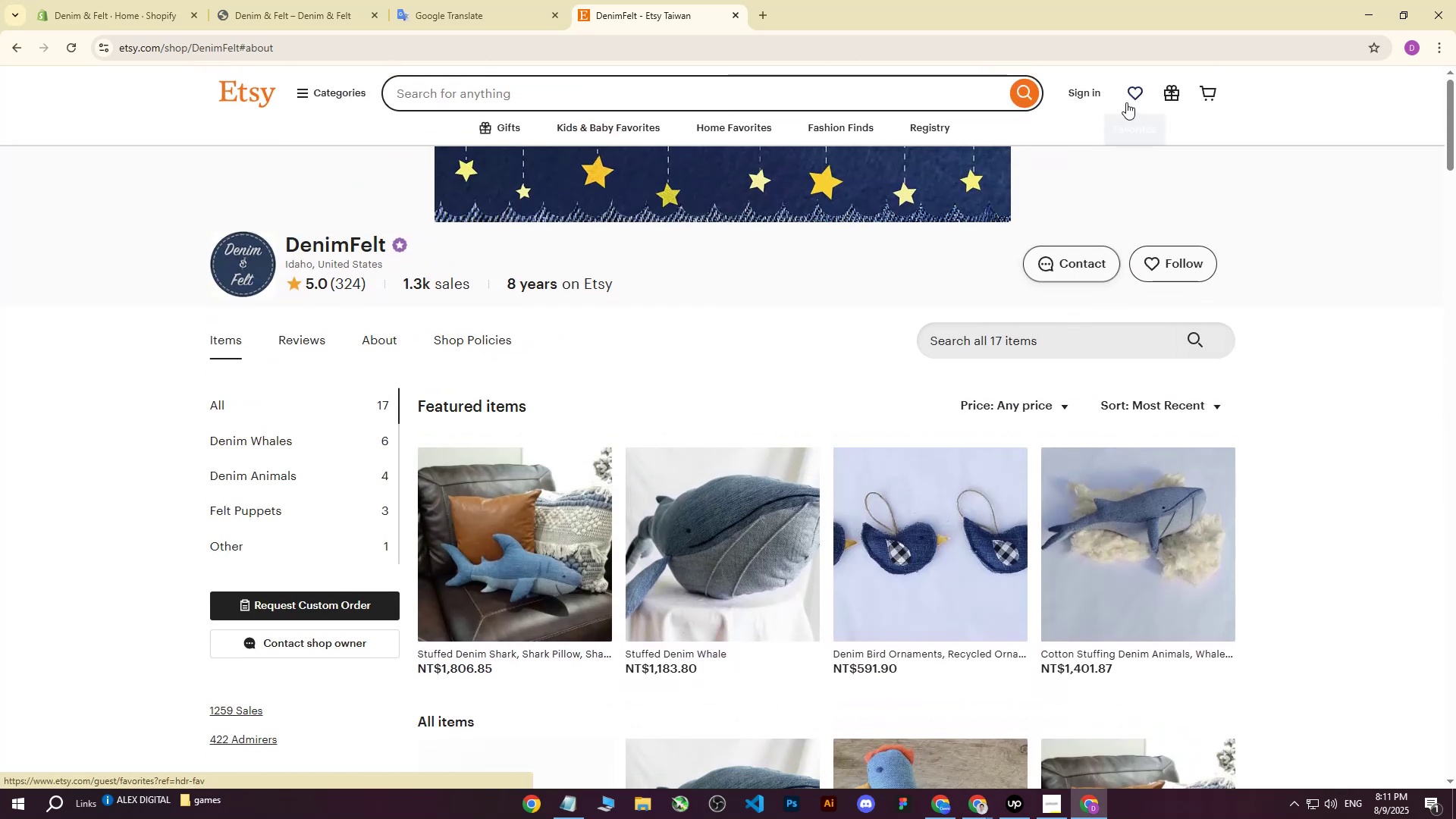 
double_click([315, 86])
 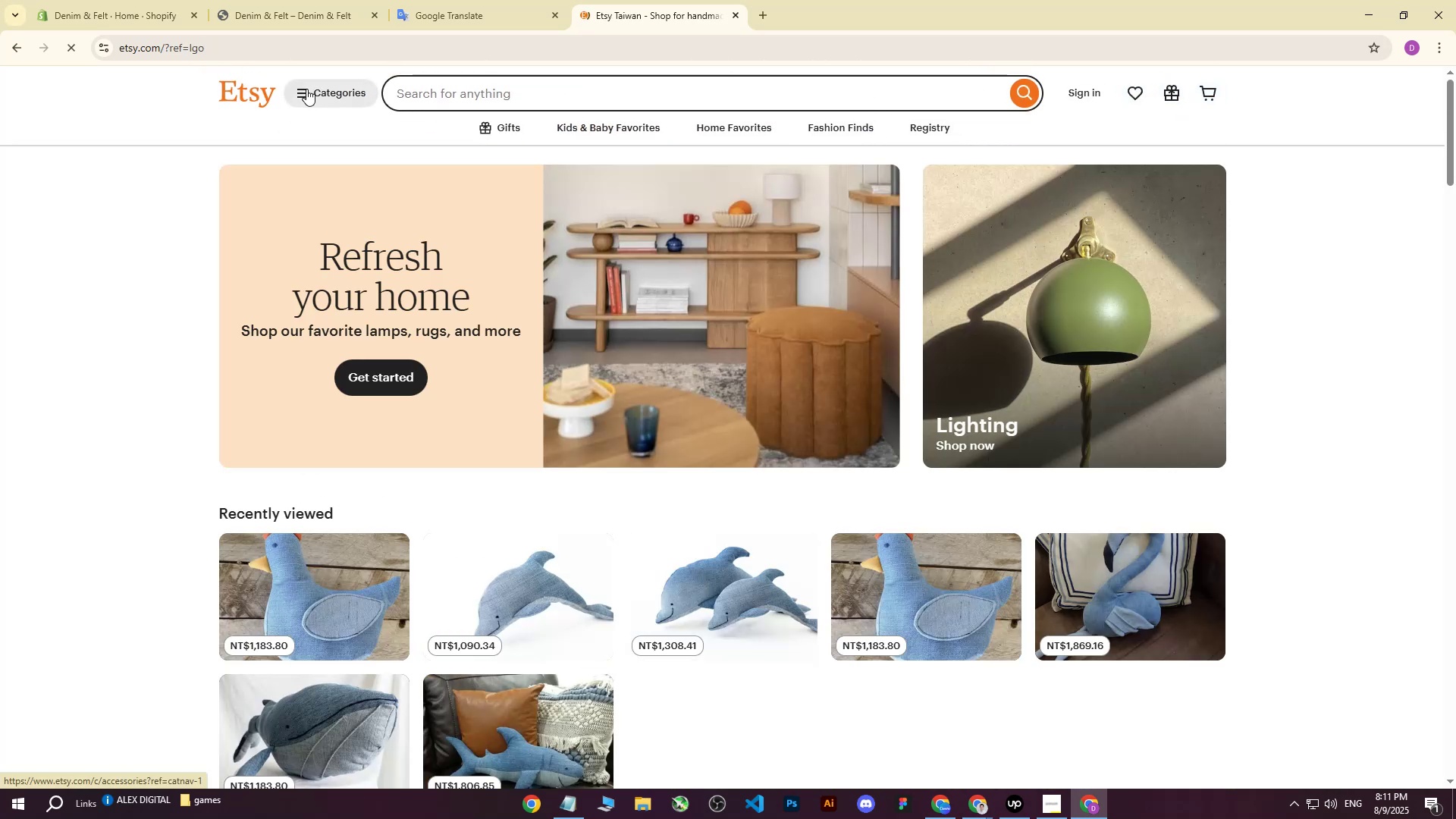 
double_click([306, 89])
 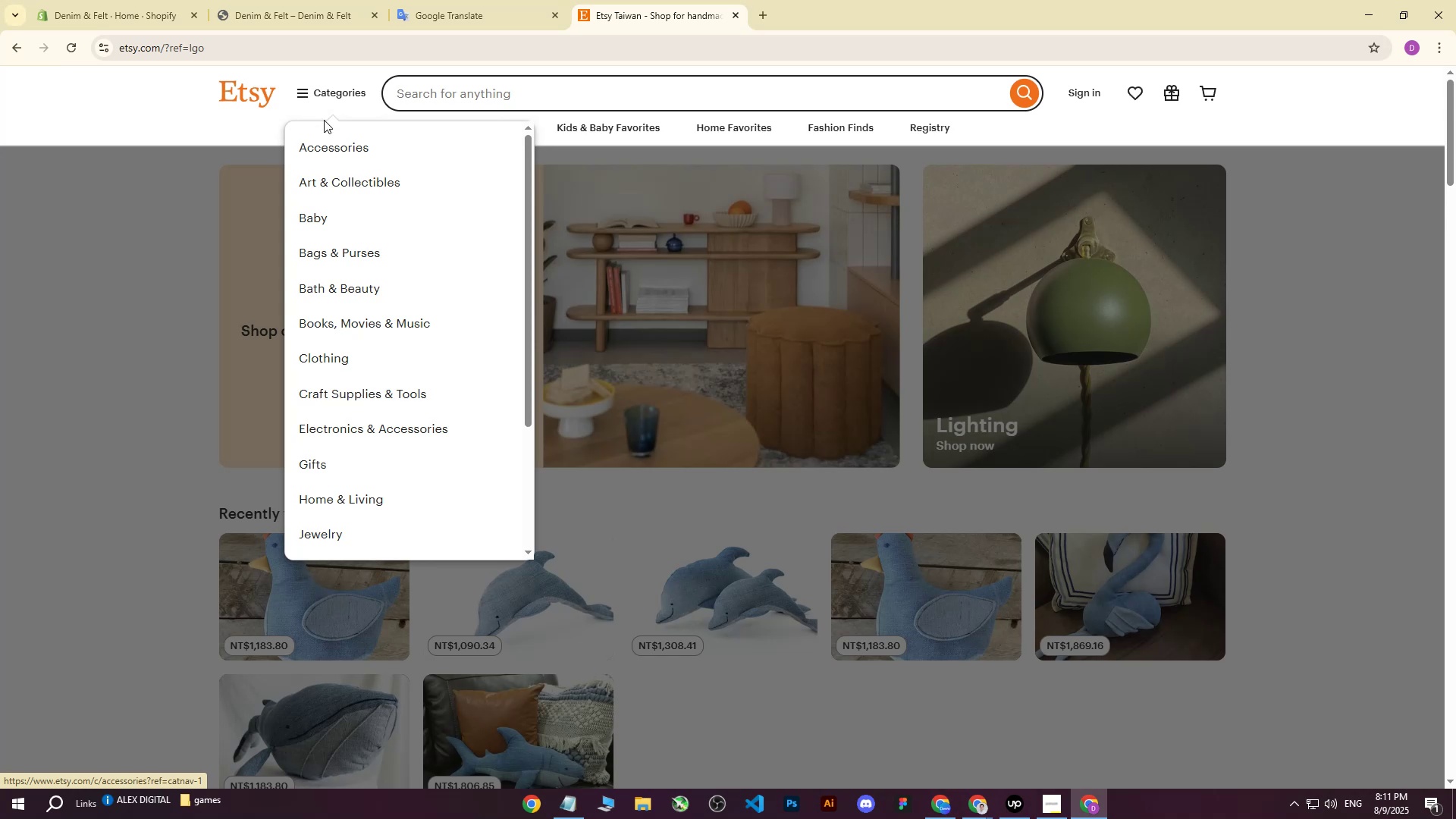 
scroll: coordinate [349, 246], scroll_direction: down, amount: 6.0
 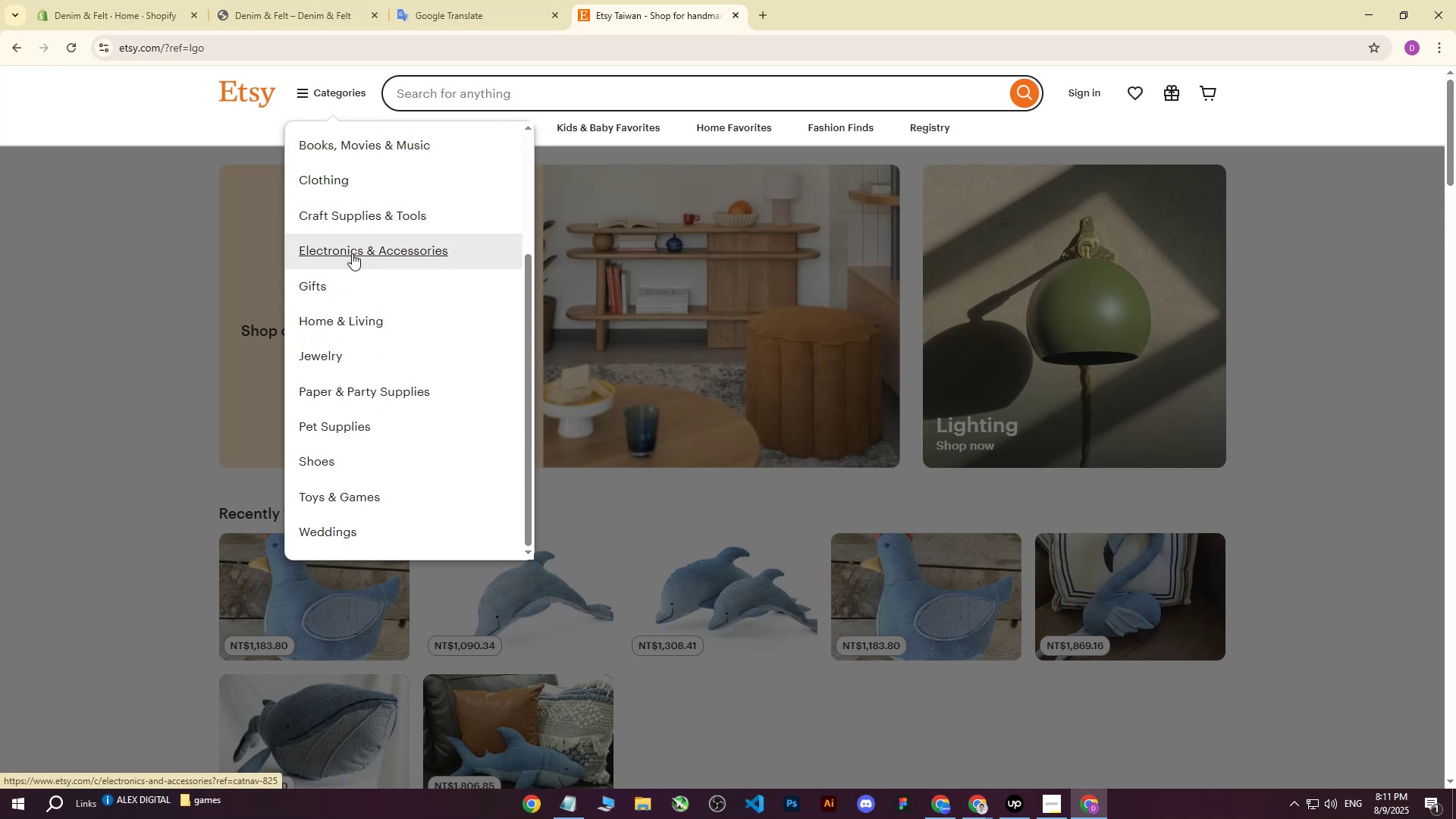 
scroll: coordinate [353, 275], scroll_direction: up, amount: 6.0
 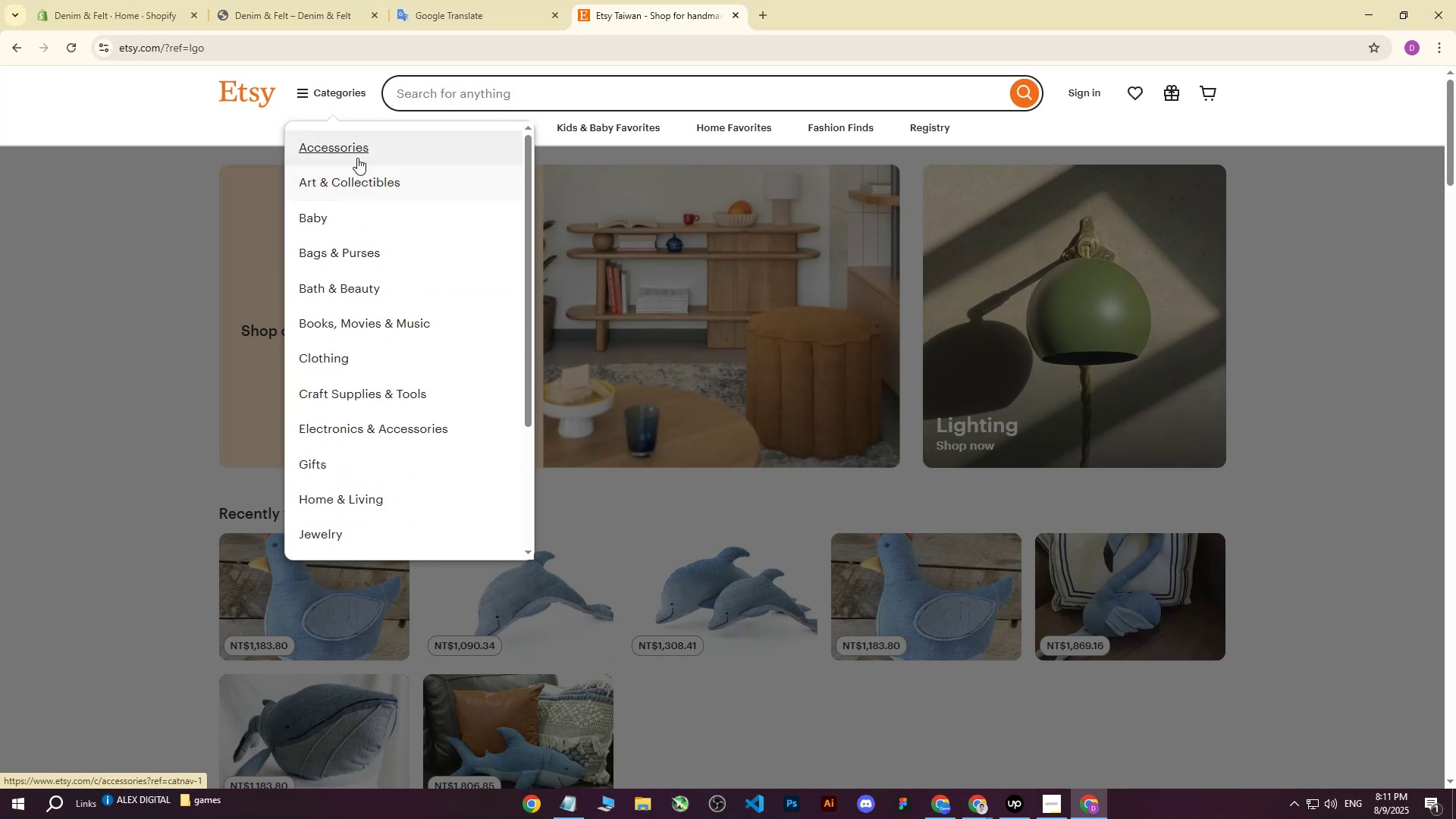 
left_click([359, 152])
 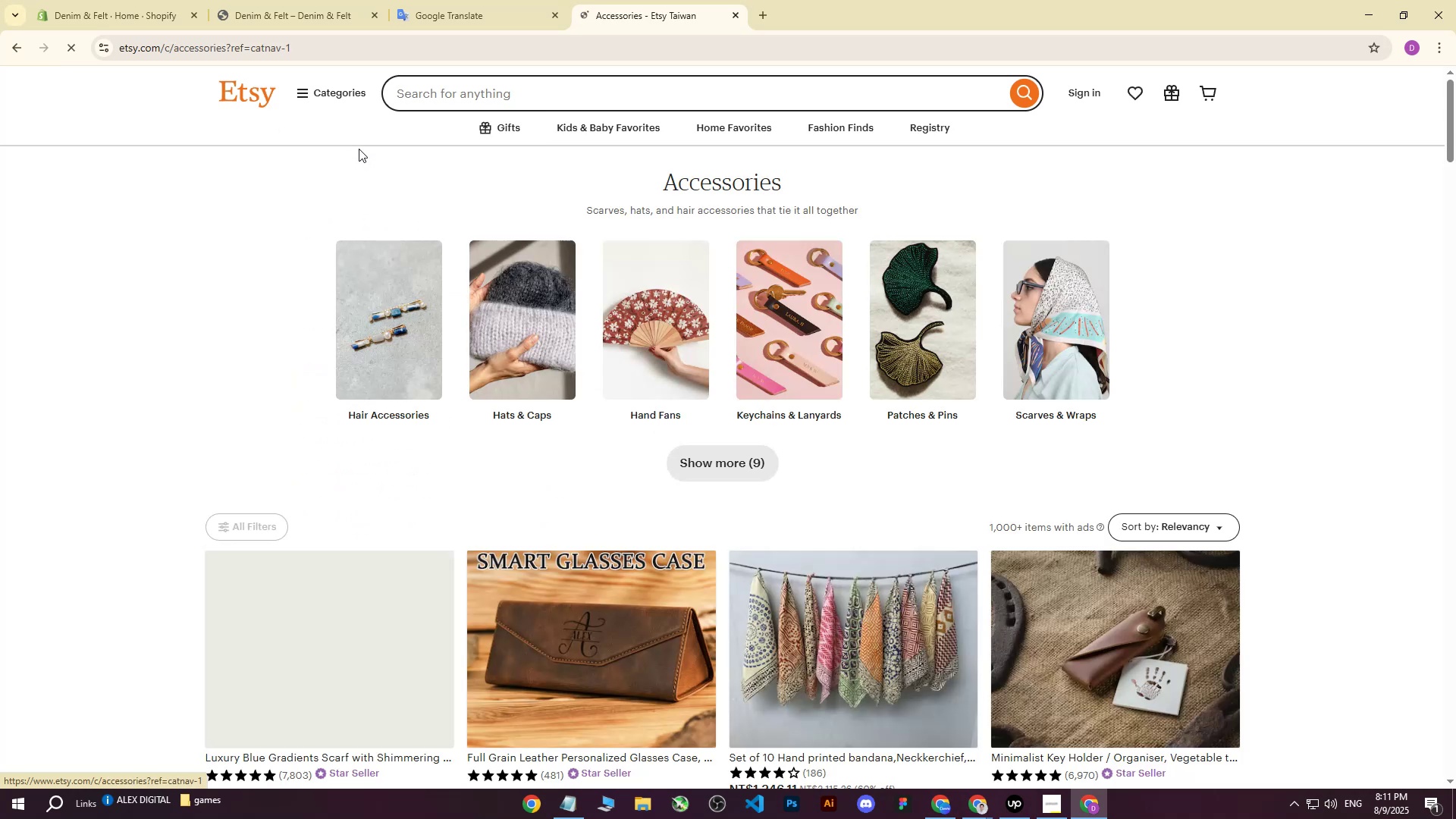 
scroll: coordinate [415, 350], scroll_direction: down, amount: 6.0
 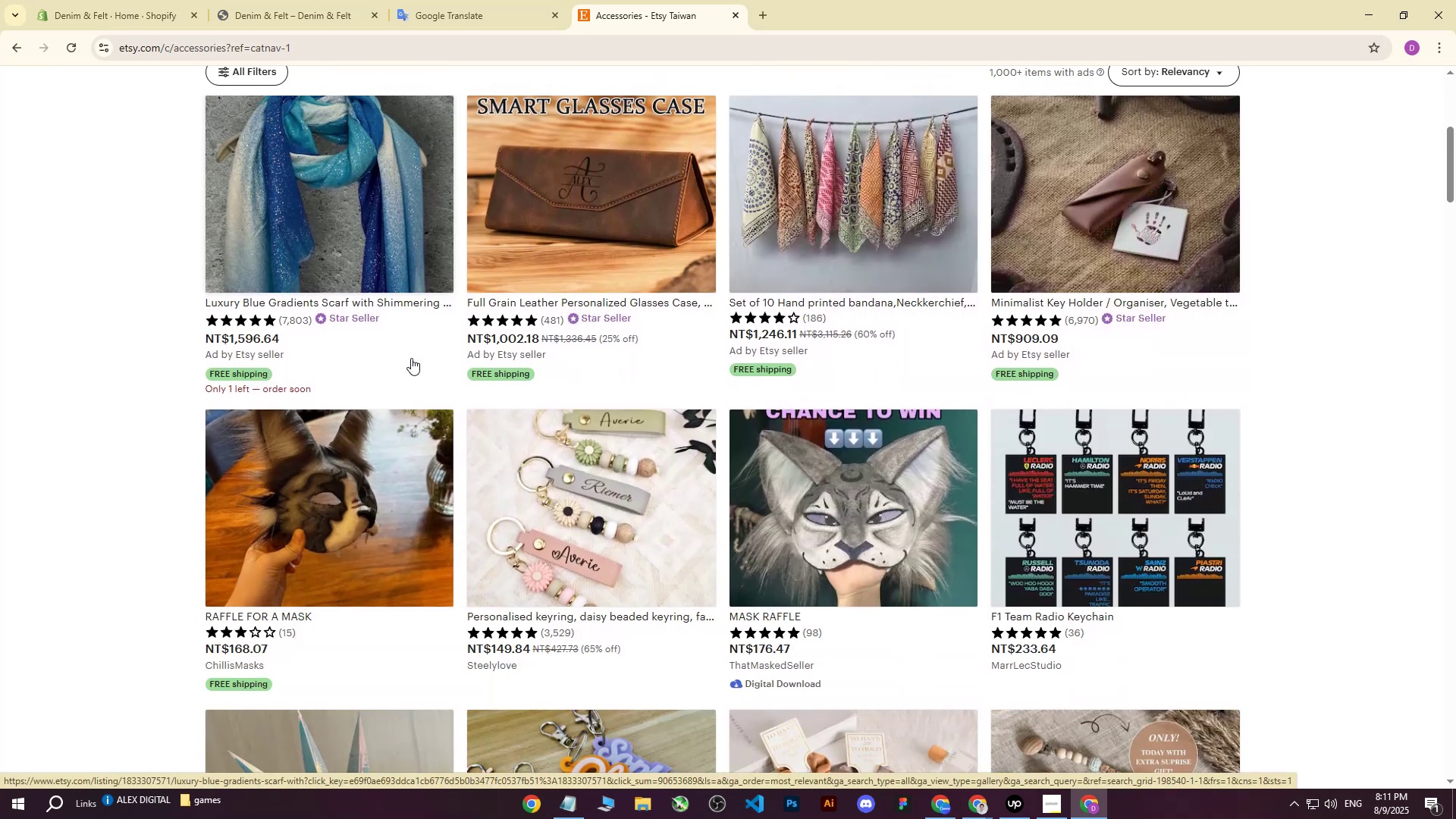 
scroll: coordinate [411, 347], scroll_direction: up, amount: 17.0
 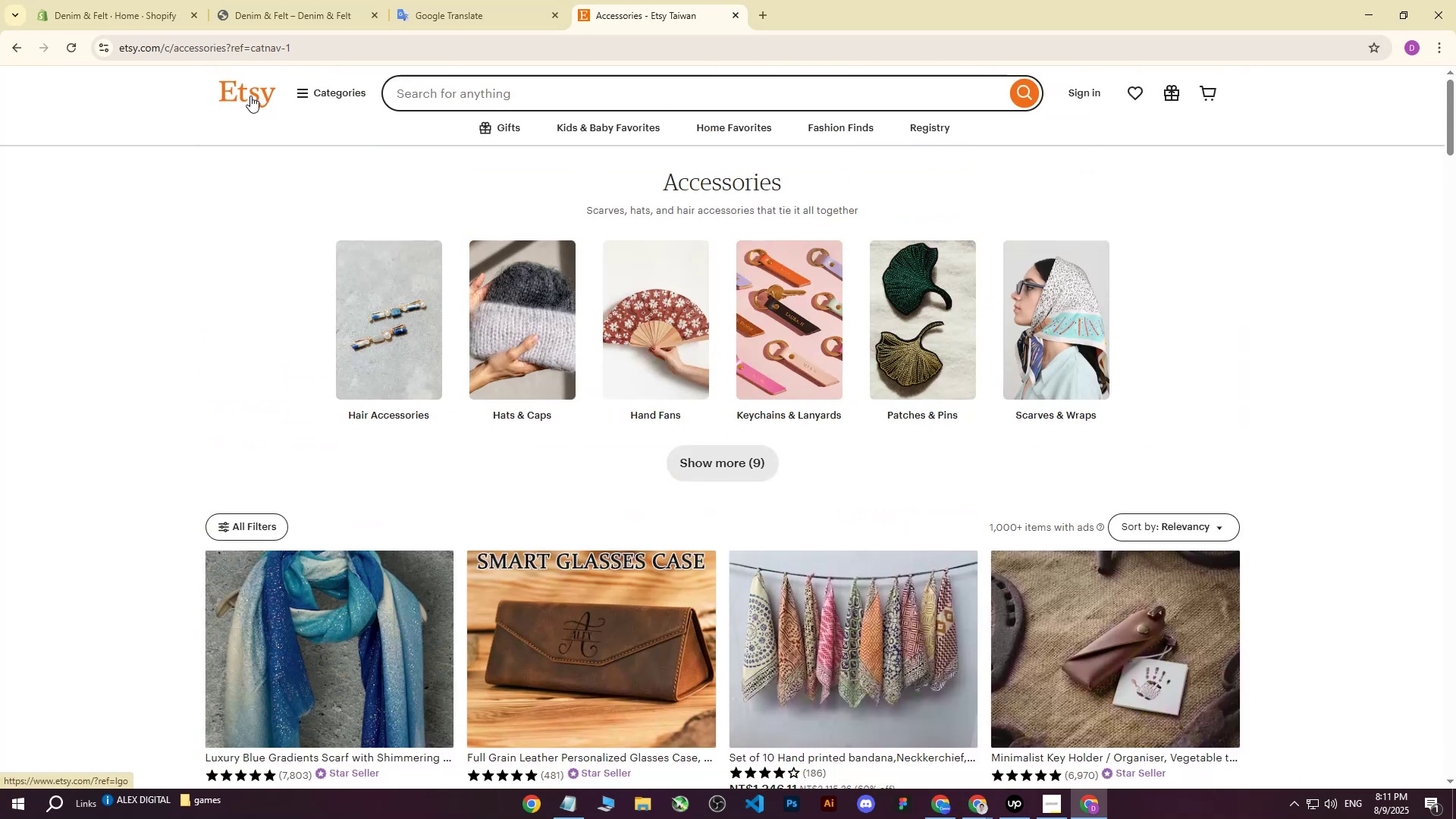 
left_click([249, 96])
 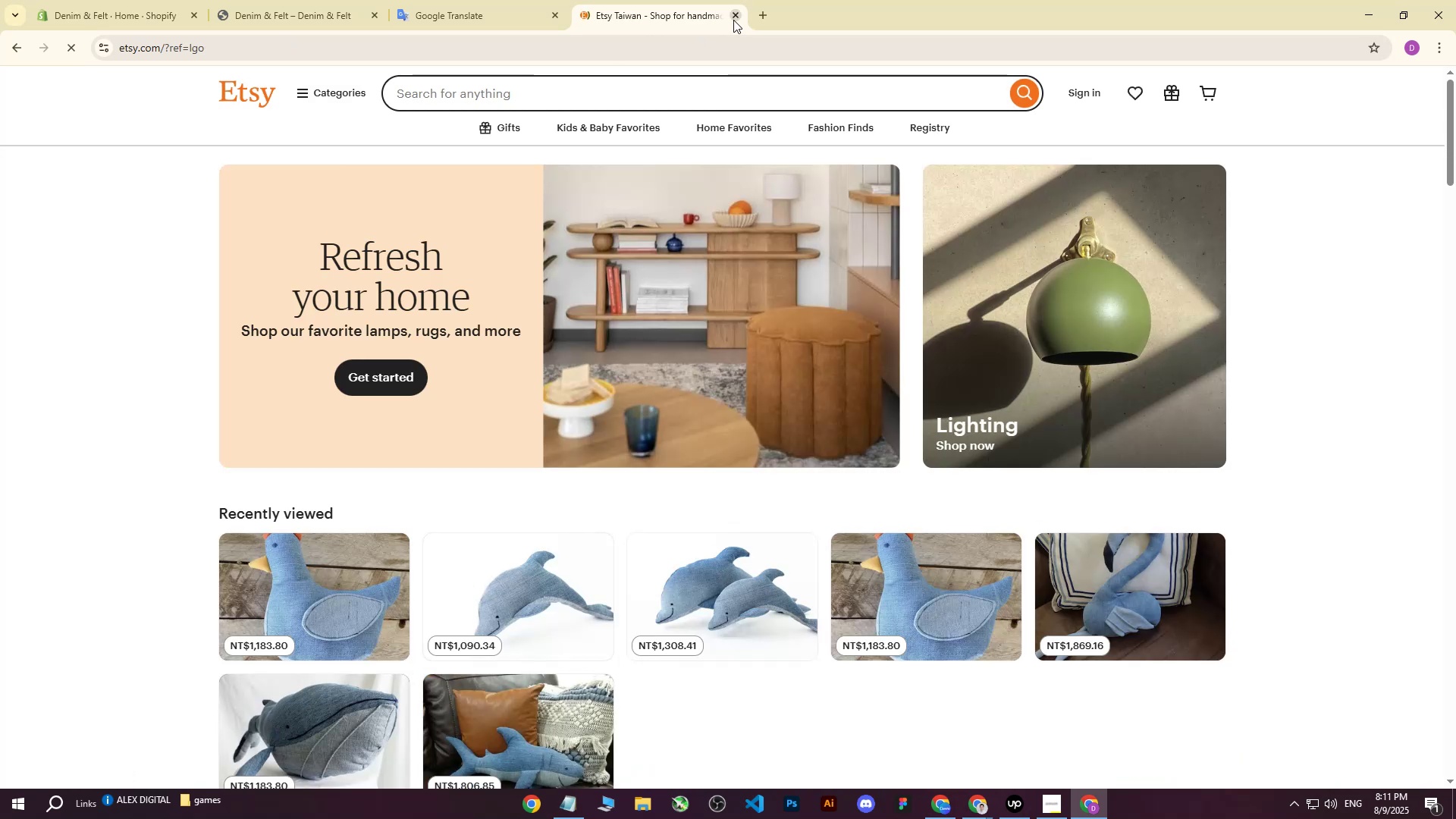 
left_click([739, 17])
 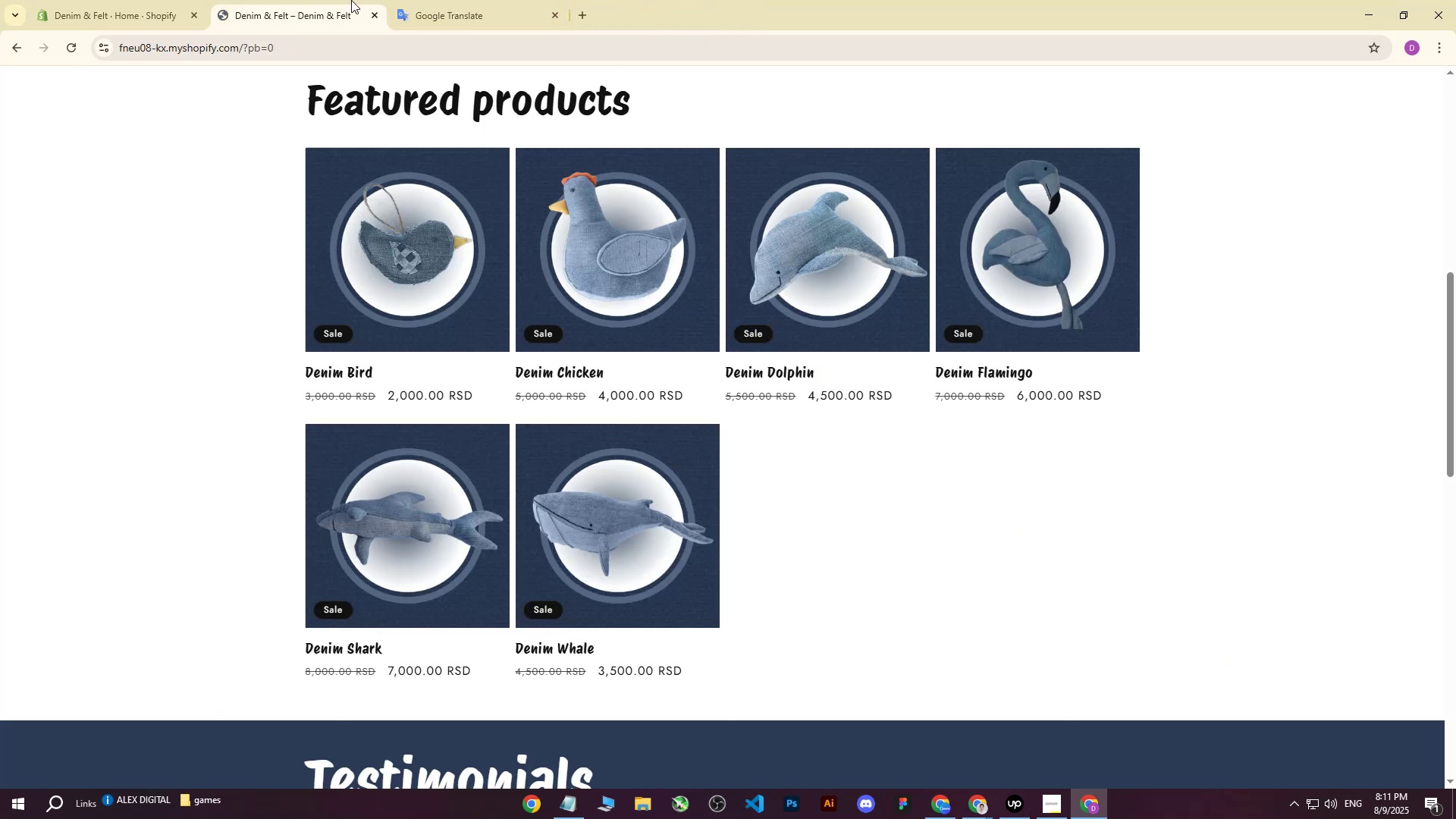 
left_click([472, 0])
 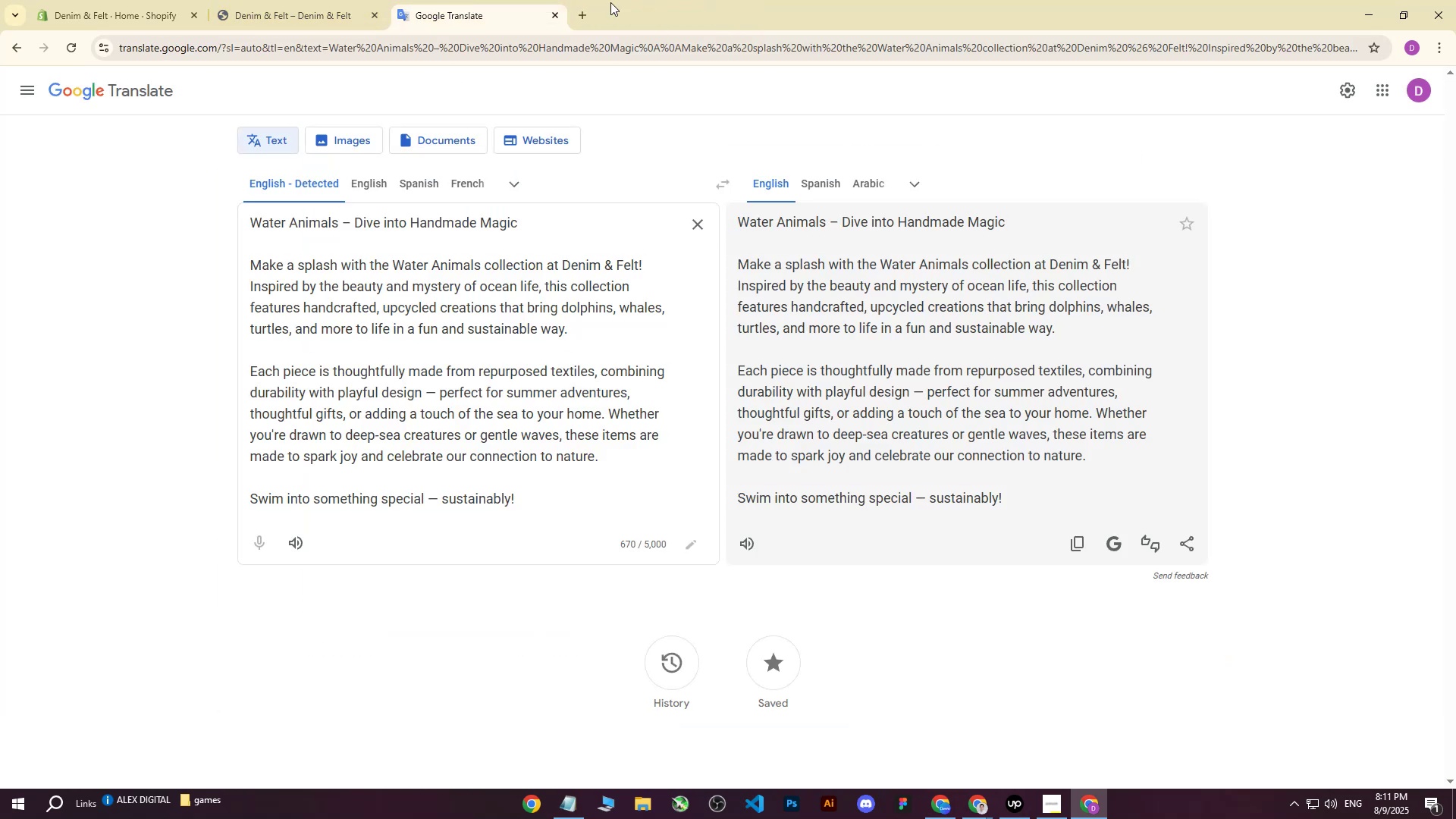 
left_click([579, 14])
 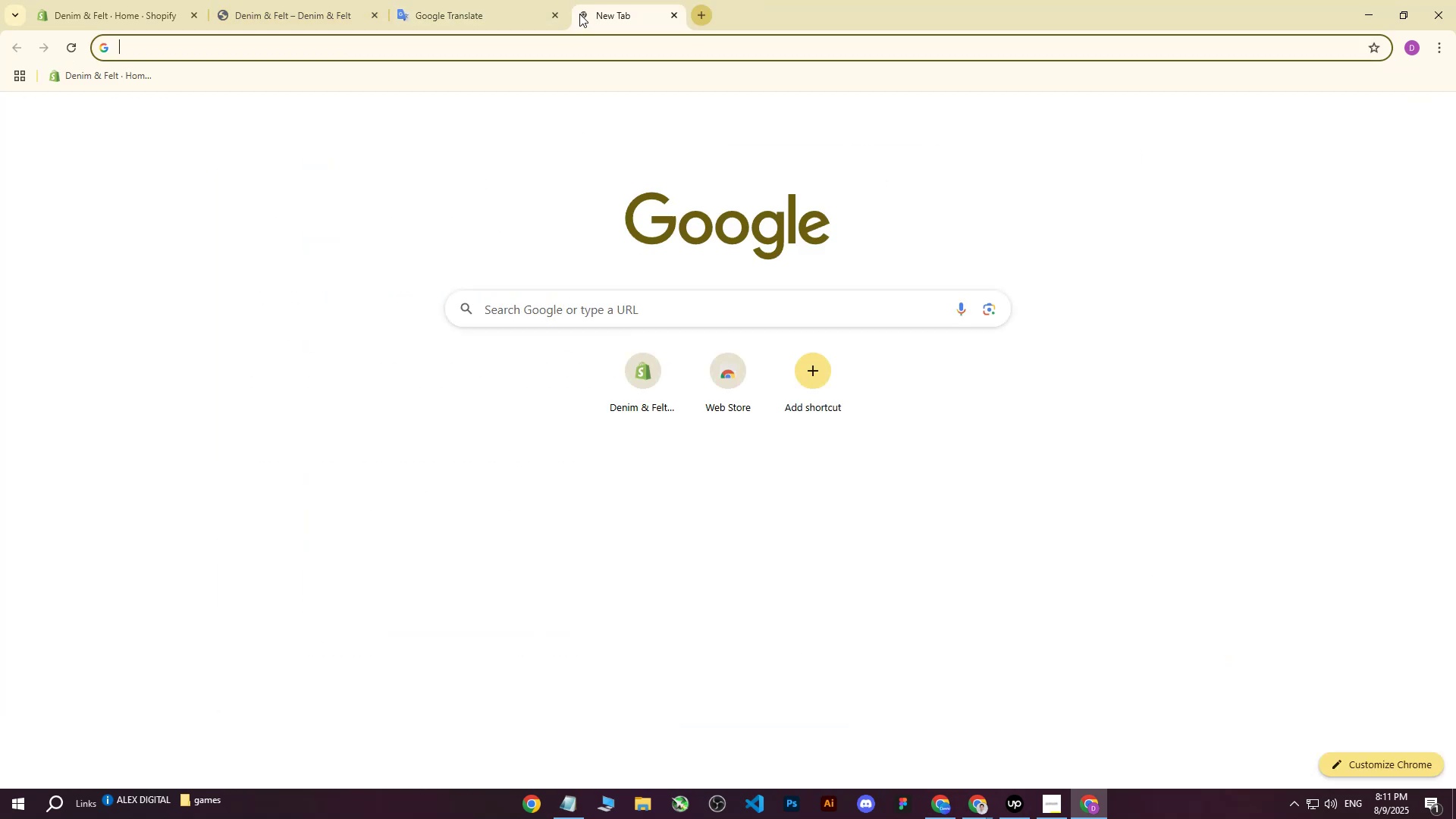 
type(chat gpt)
 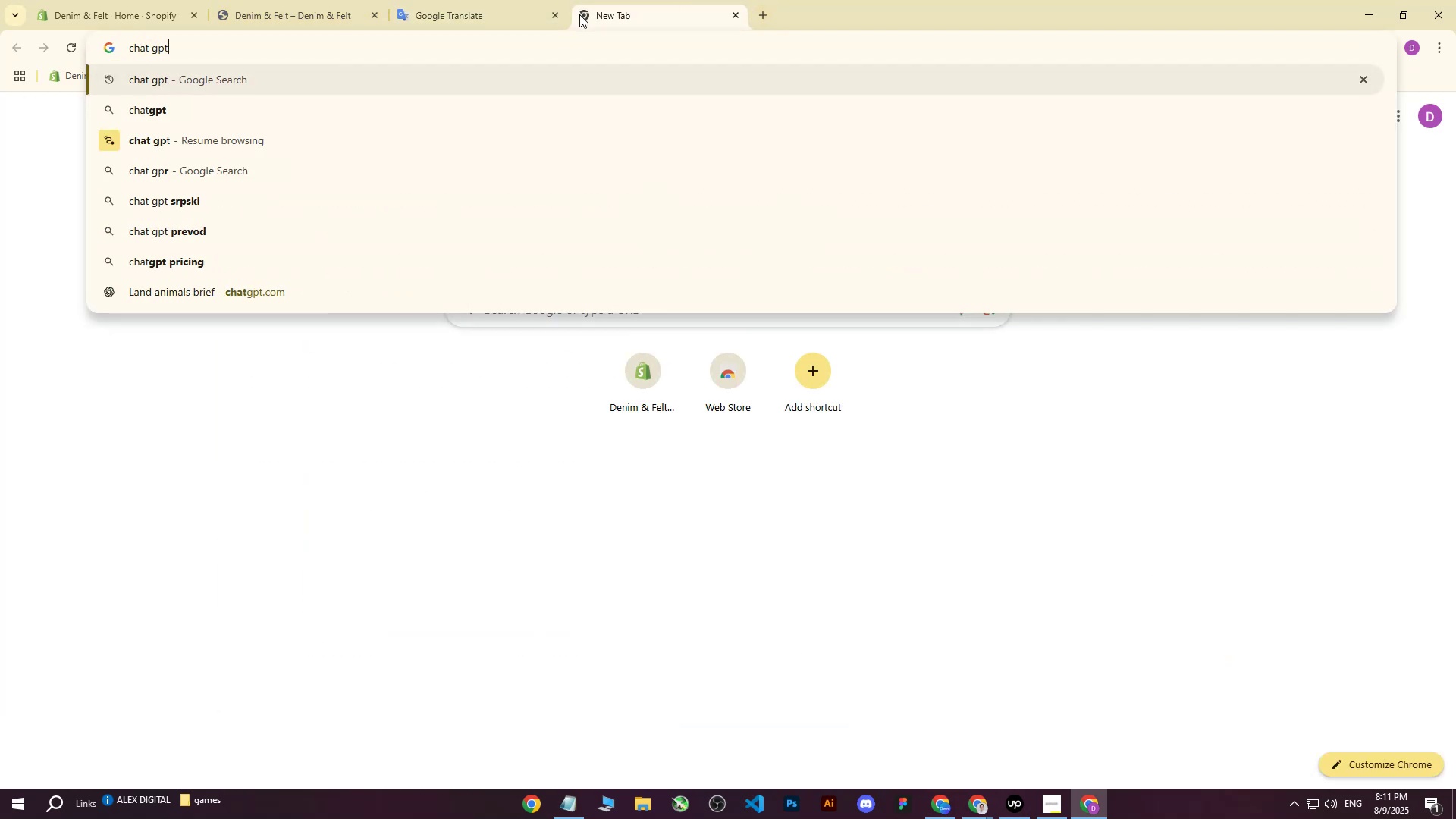 
key(Enter)
 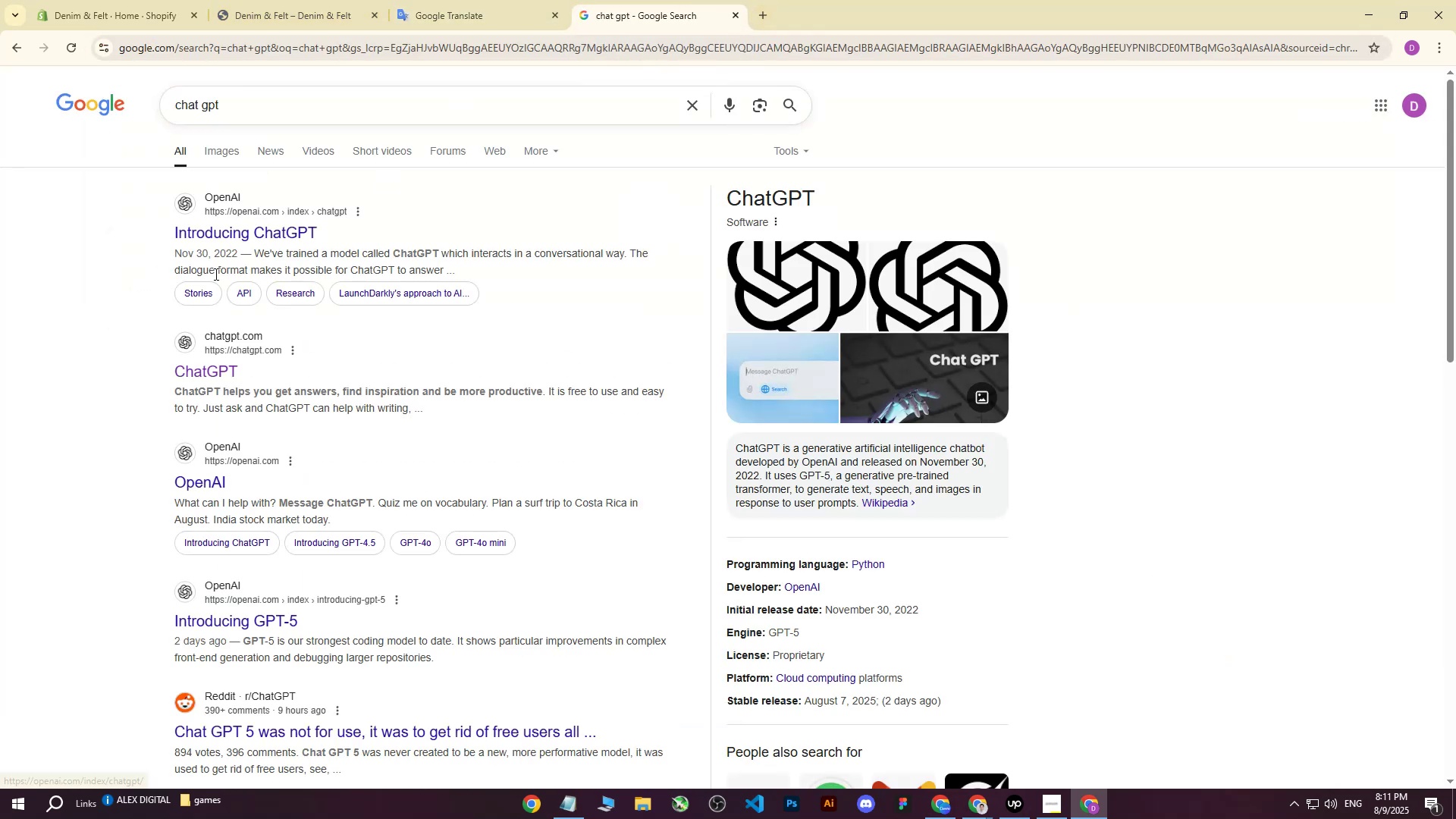 
left_click([196, 378])
 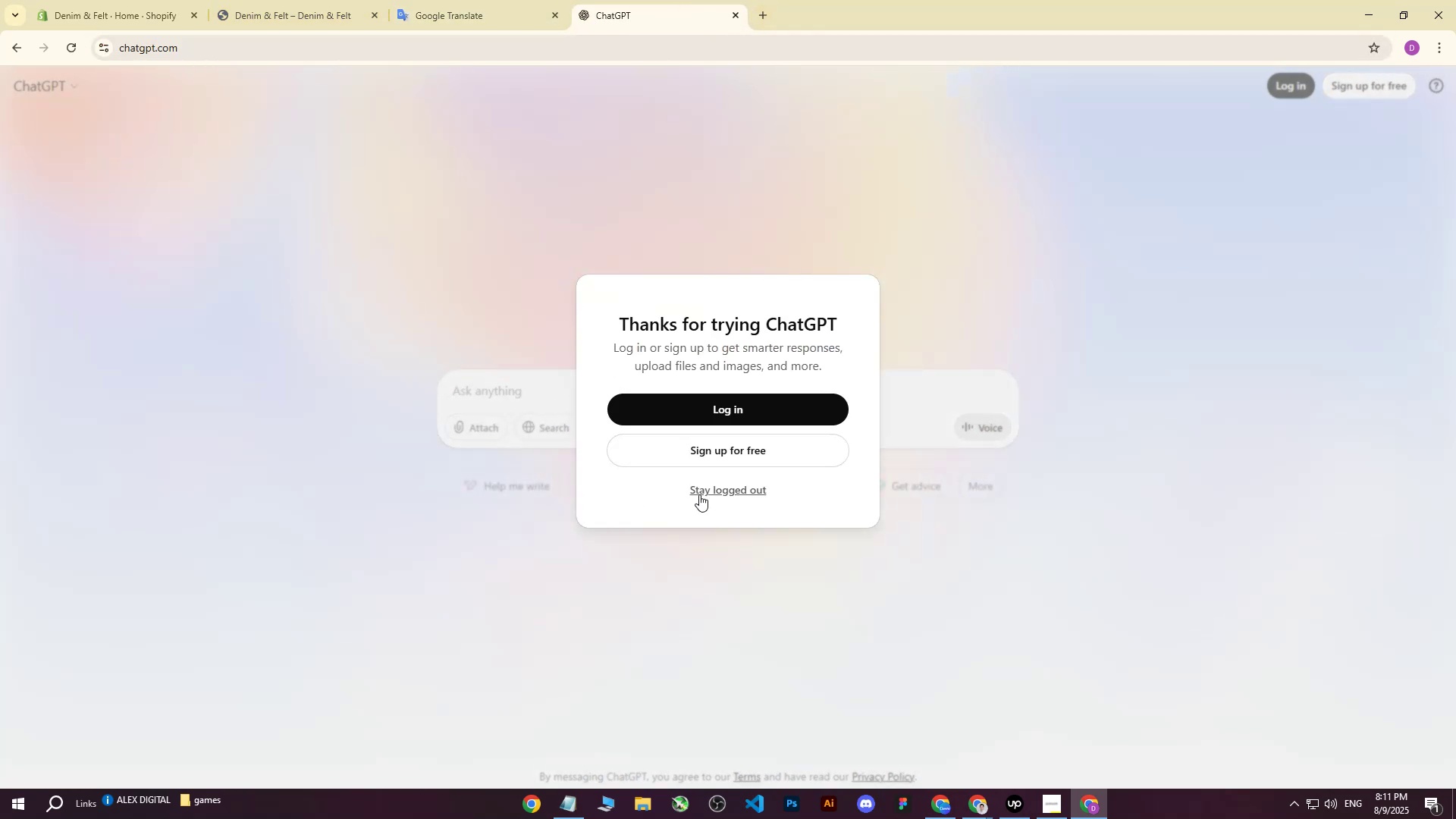 
double_click([557, 404])
 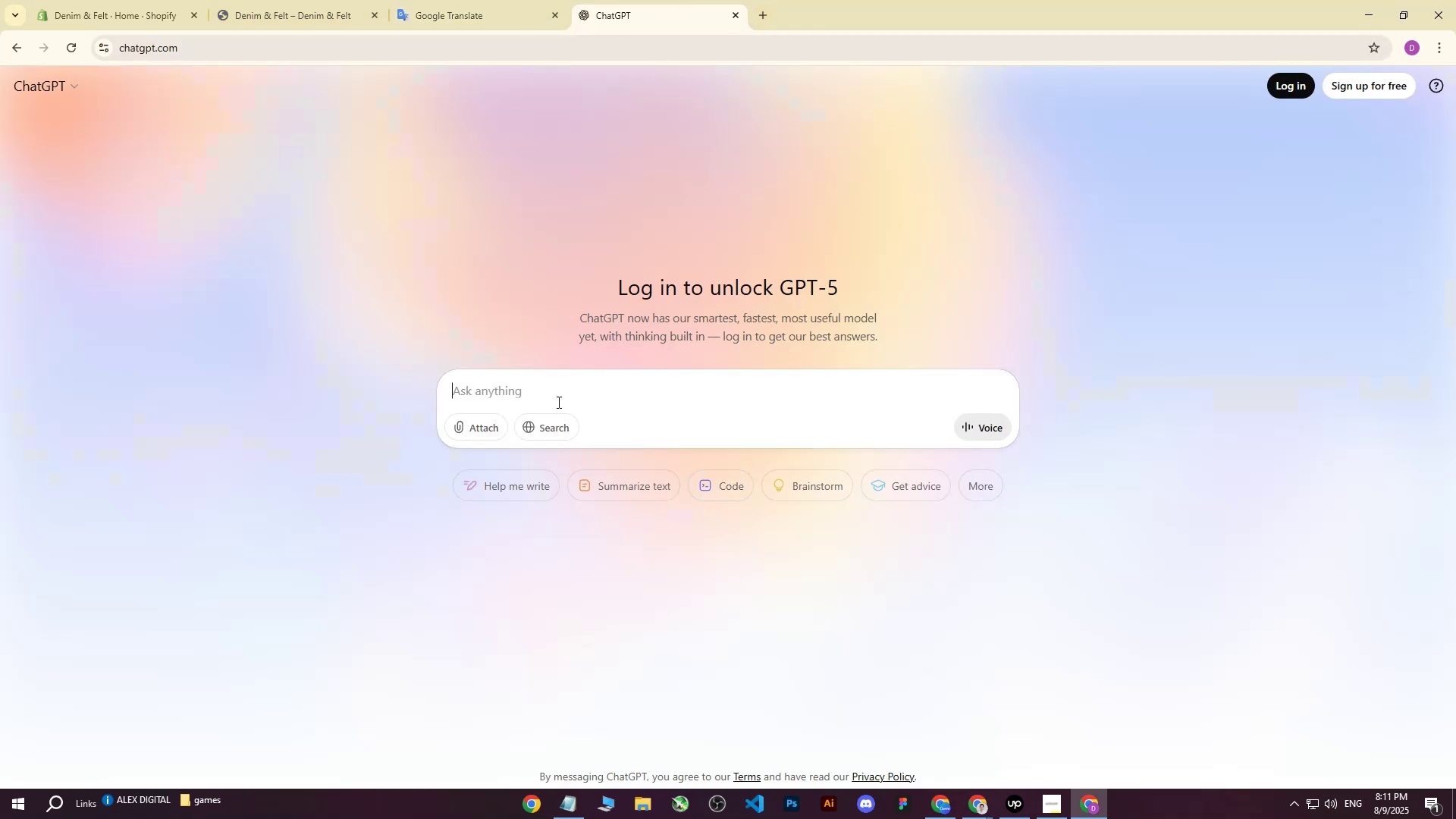 
key(Control+ControlLeft)
 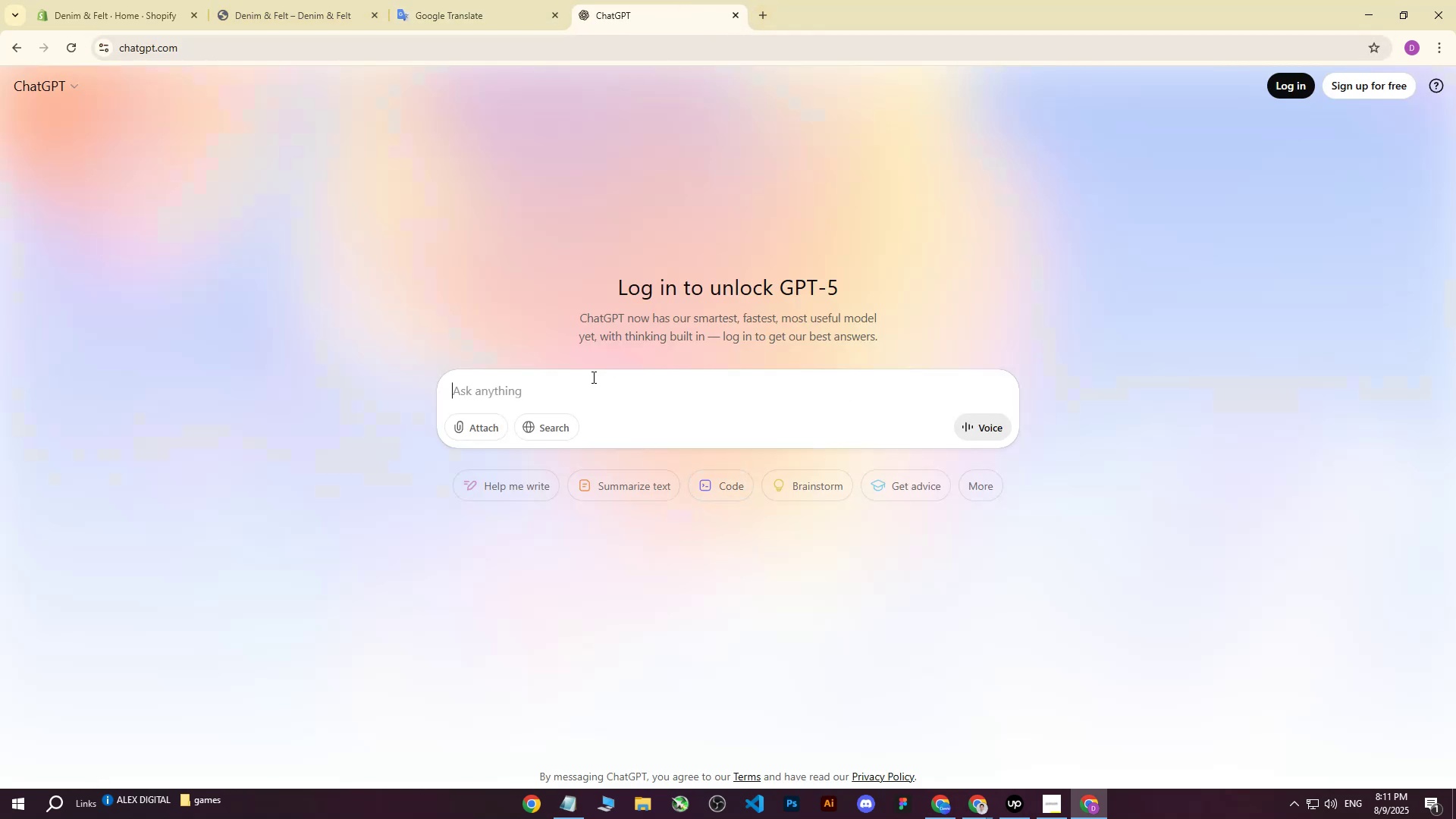 
key(Control+V)
 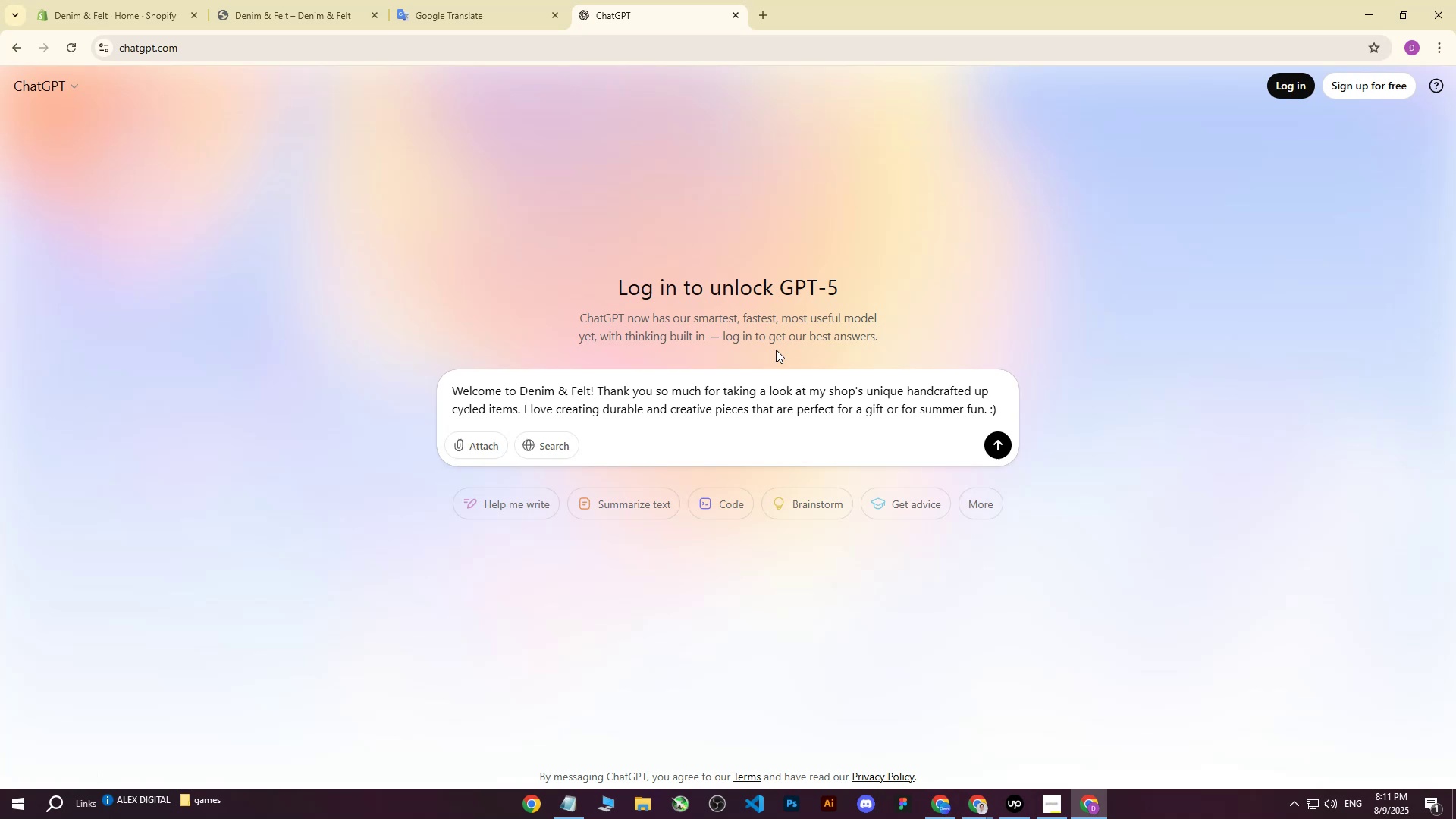 
type( write me more lenght )
 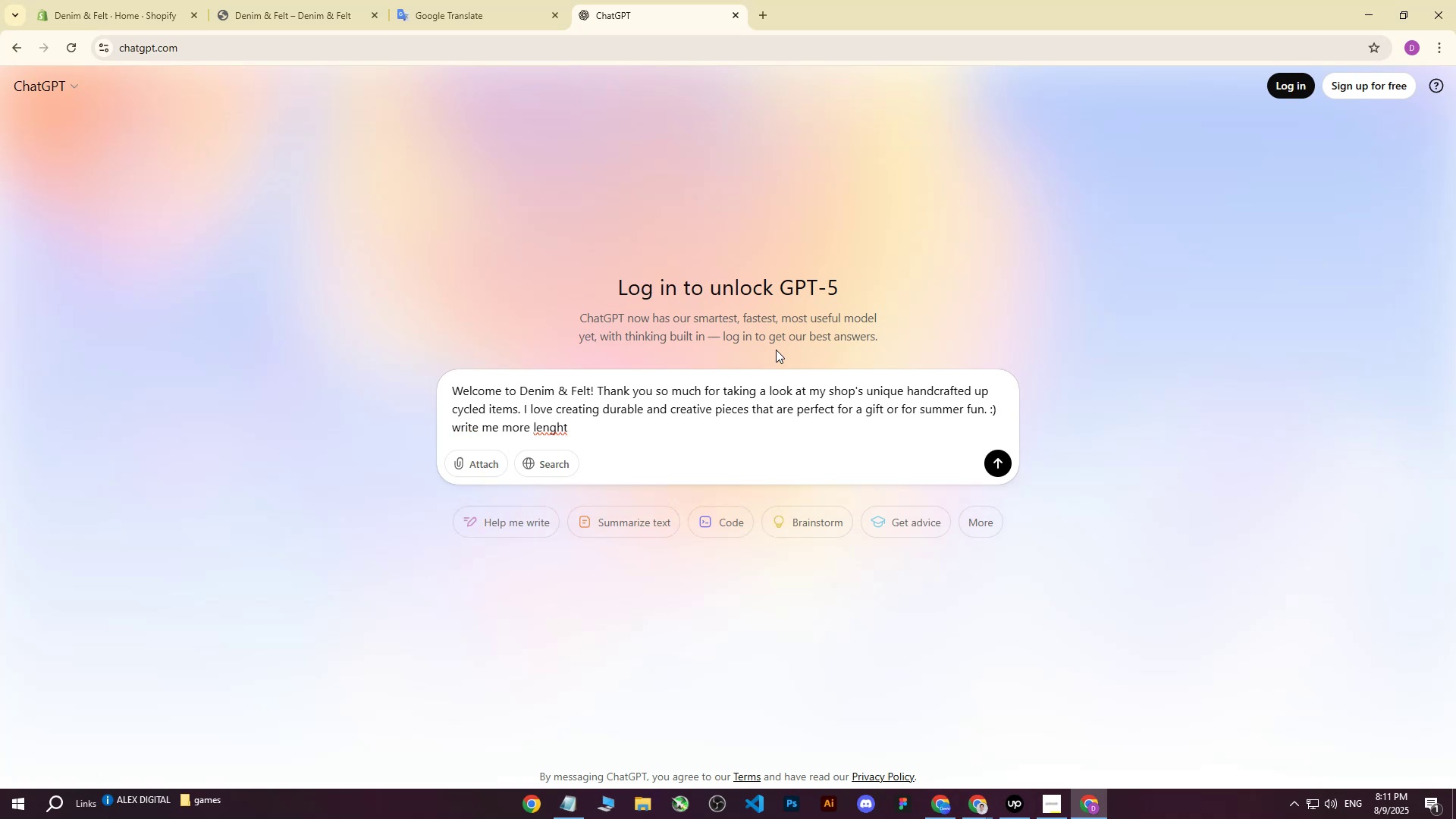 
hold_key(key=Backspace, duration=0.98)
 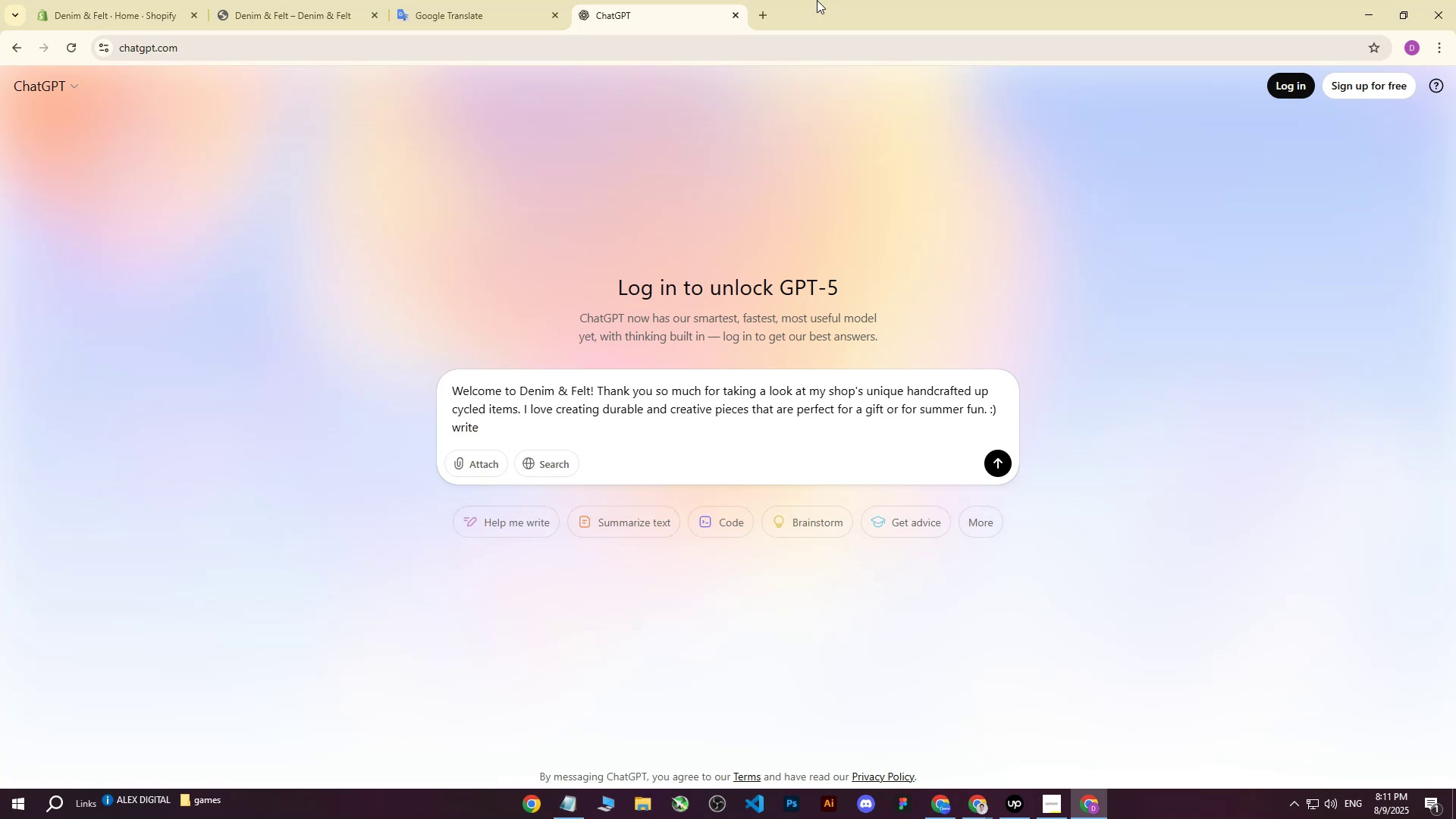 
left_click([485, 0])
 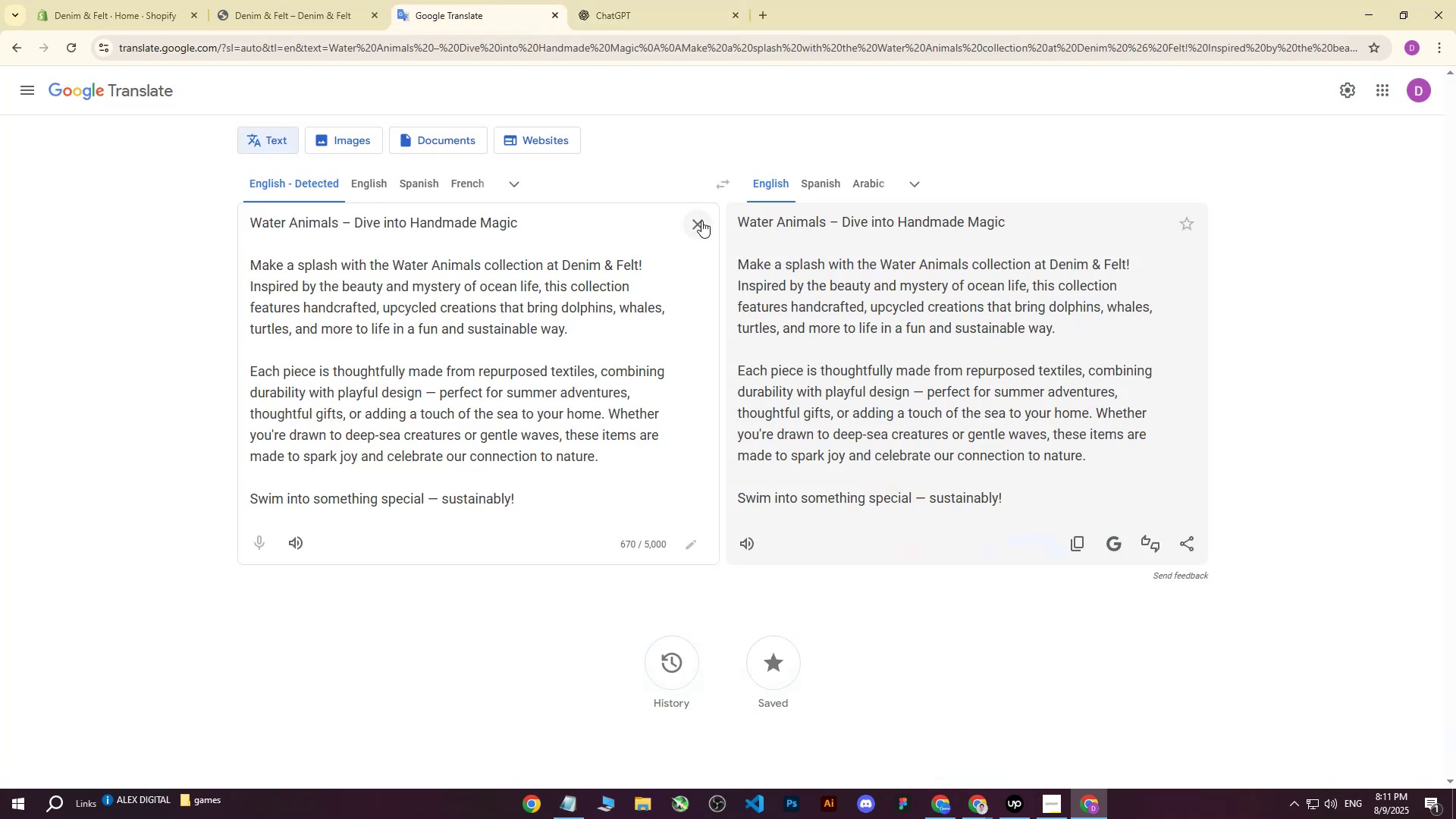 
left_click([707, 218])
 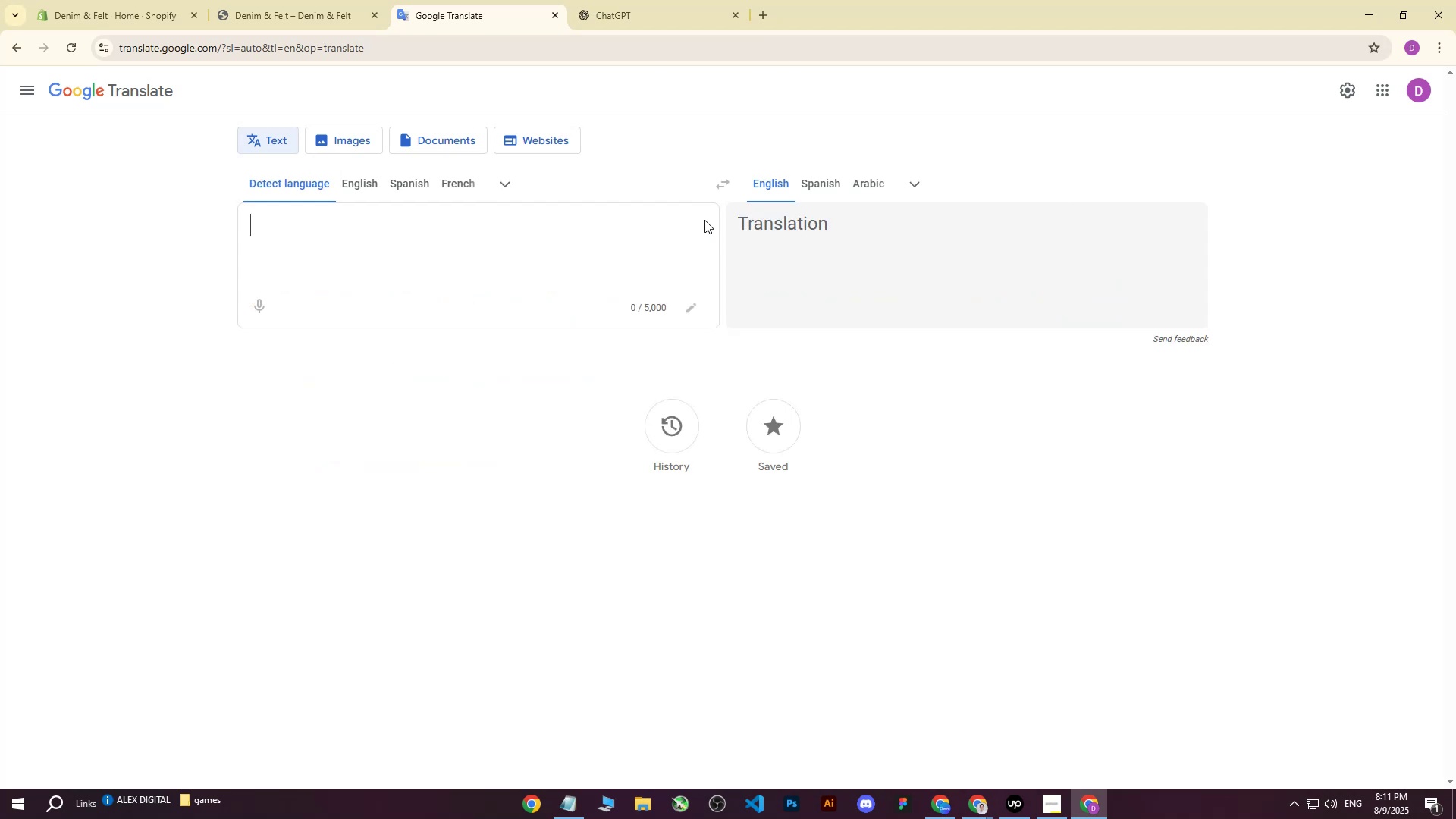 
type(prosiri mi e)
 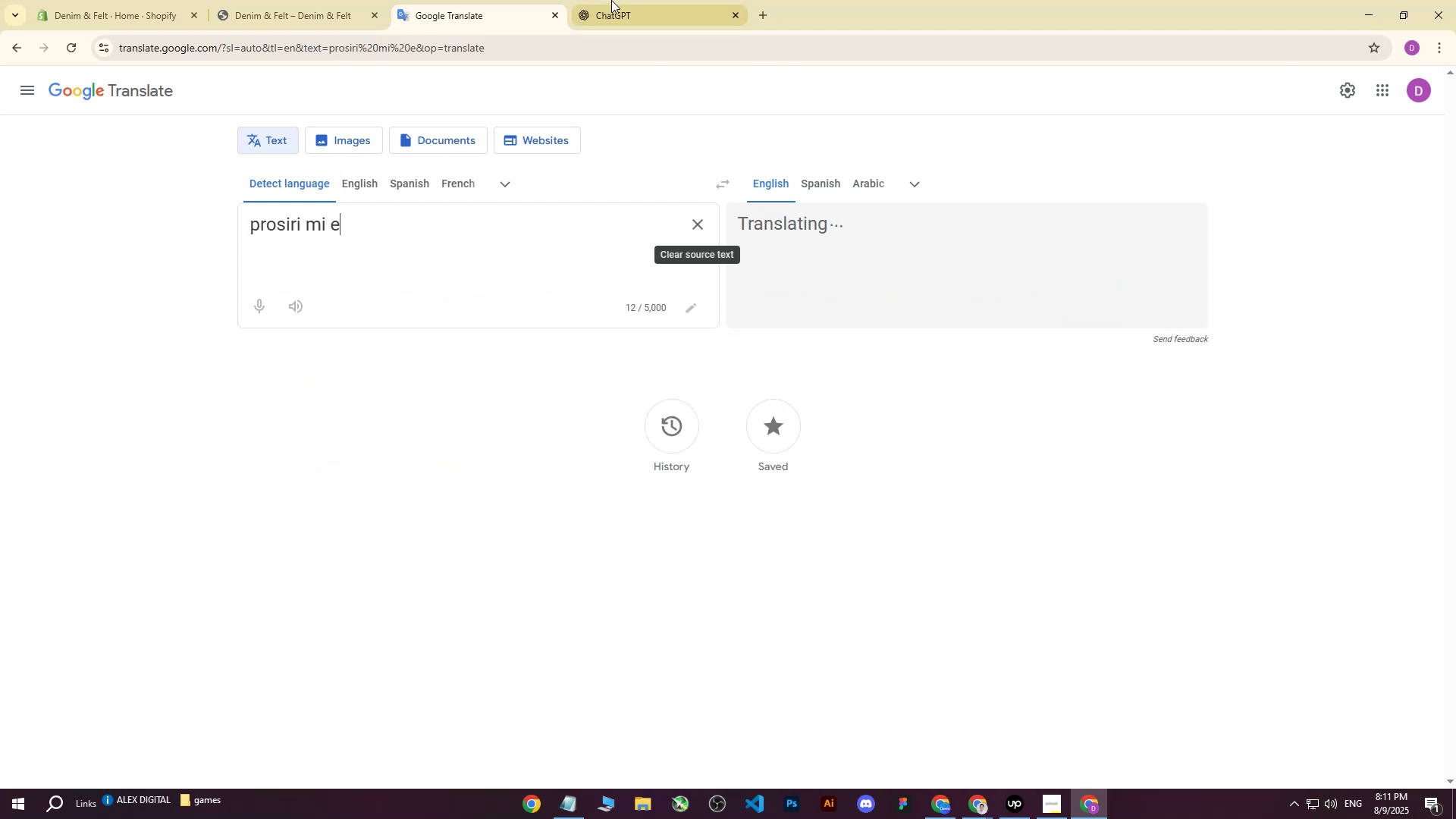 
left_click([613, 0])
 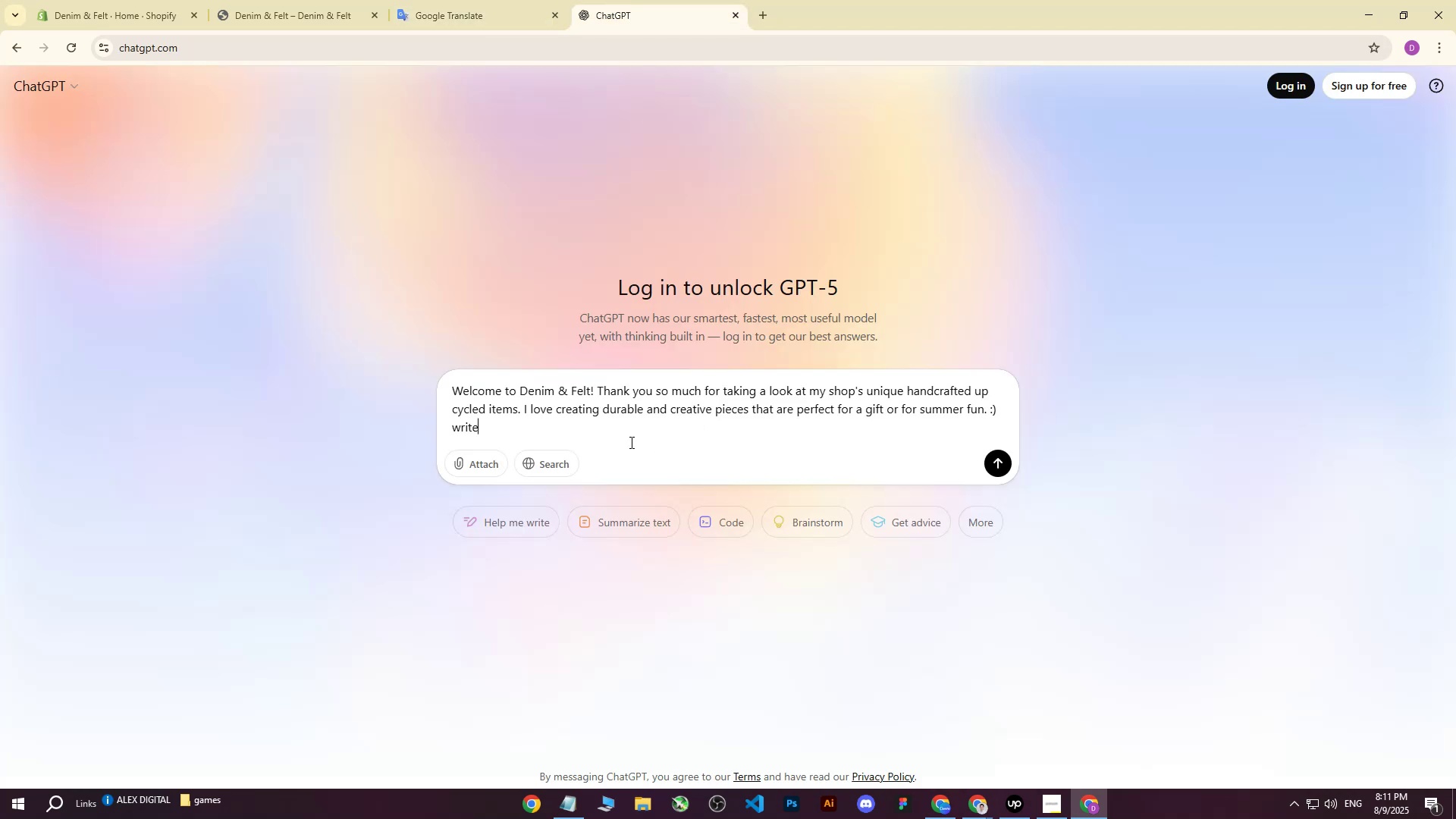 
type(e)
key(Backspace)
key(Backspace)
key(Backspace)
key(Backspace)
key(Backspace)
key(Backspace)
type(expand me this for about me page)
 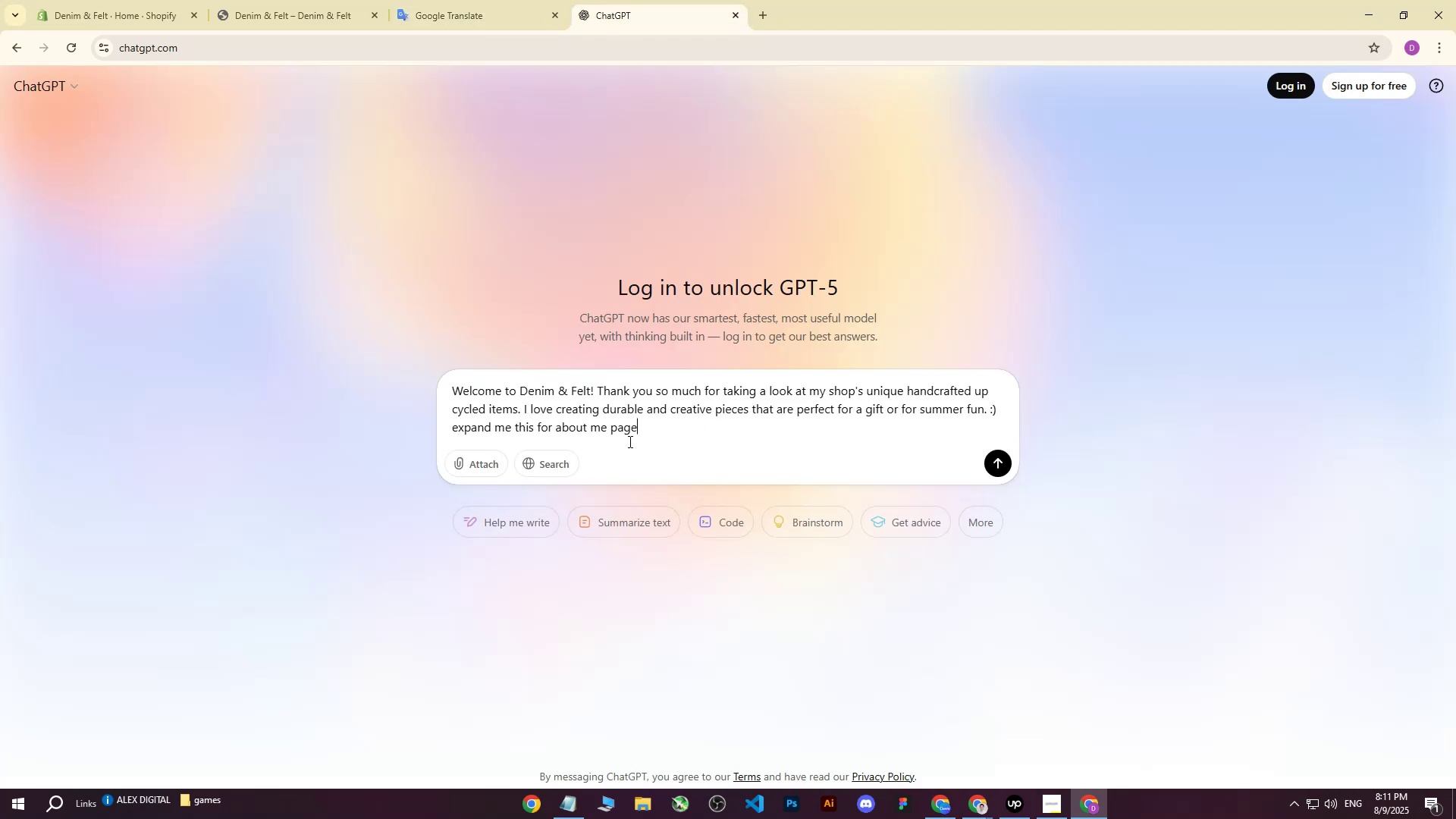 
key(Enter)
 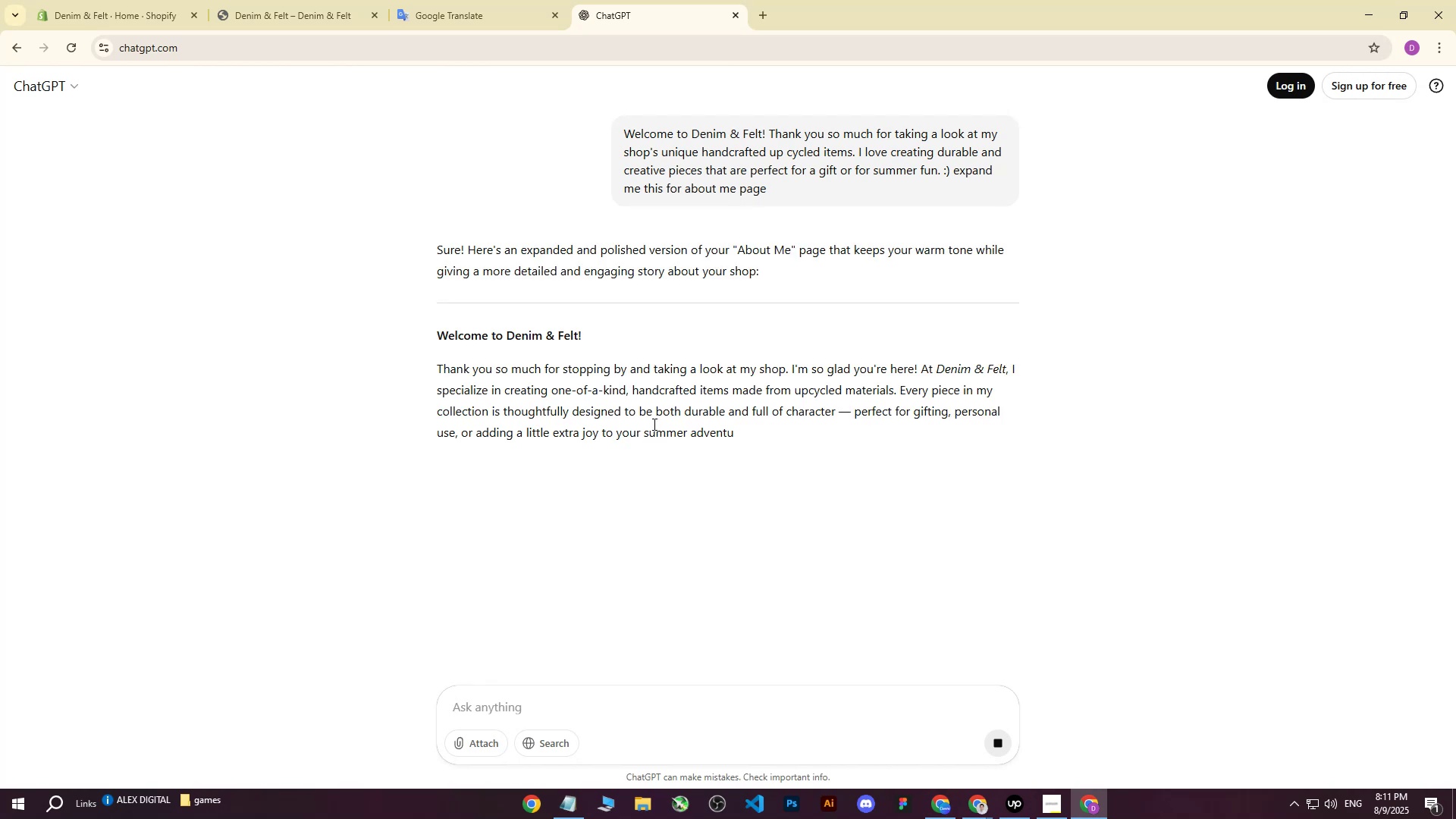 
wait(5.29)
 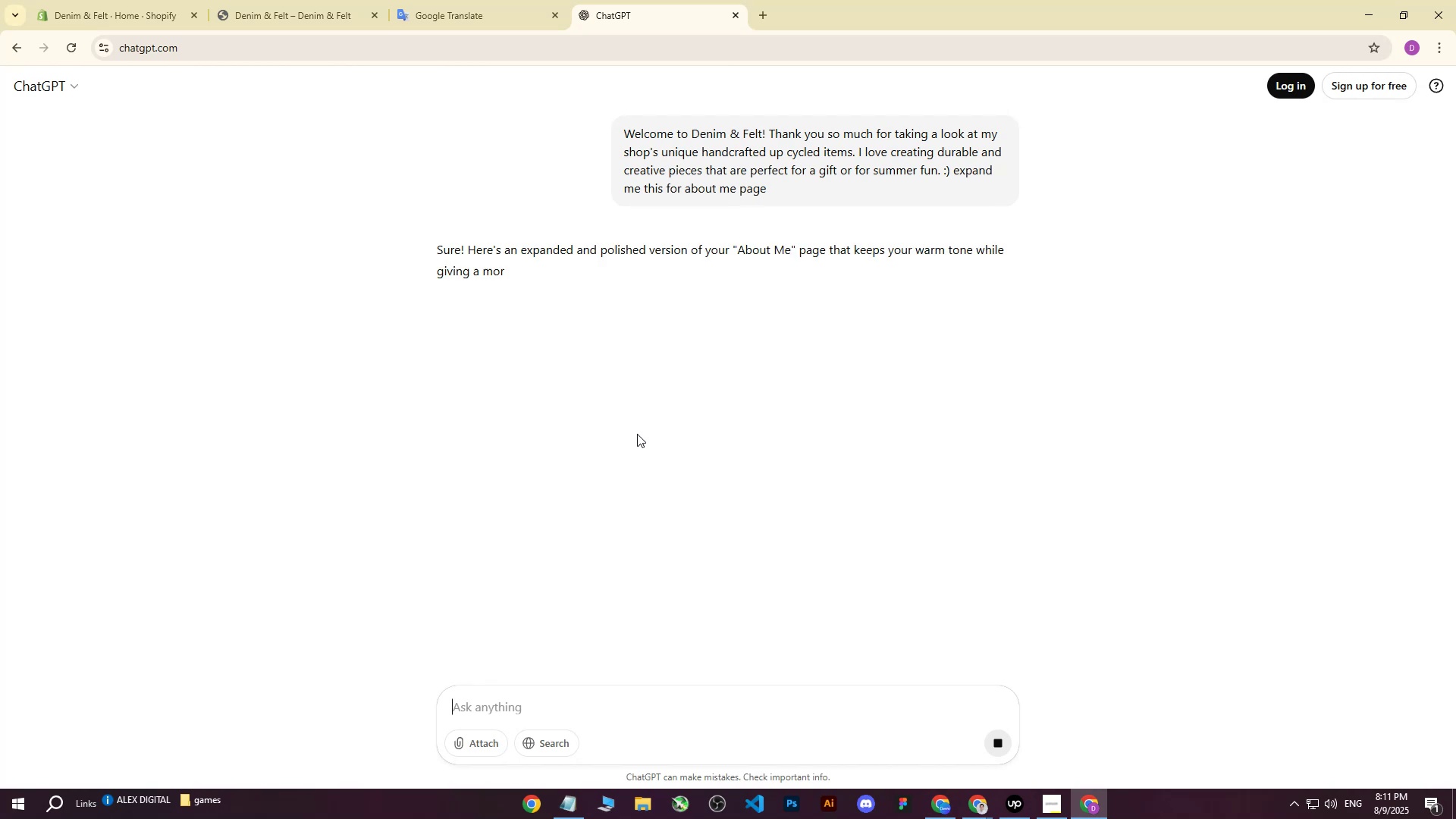 
scroll: coordinate [705, 462], scroll_direction: down, amount: 9.0
 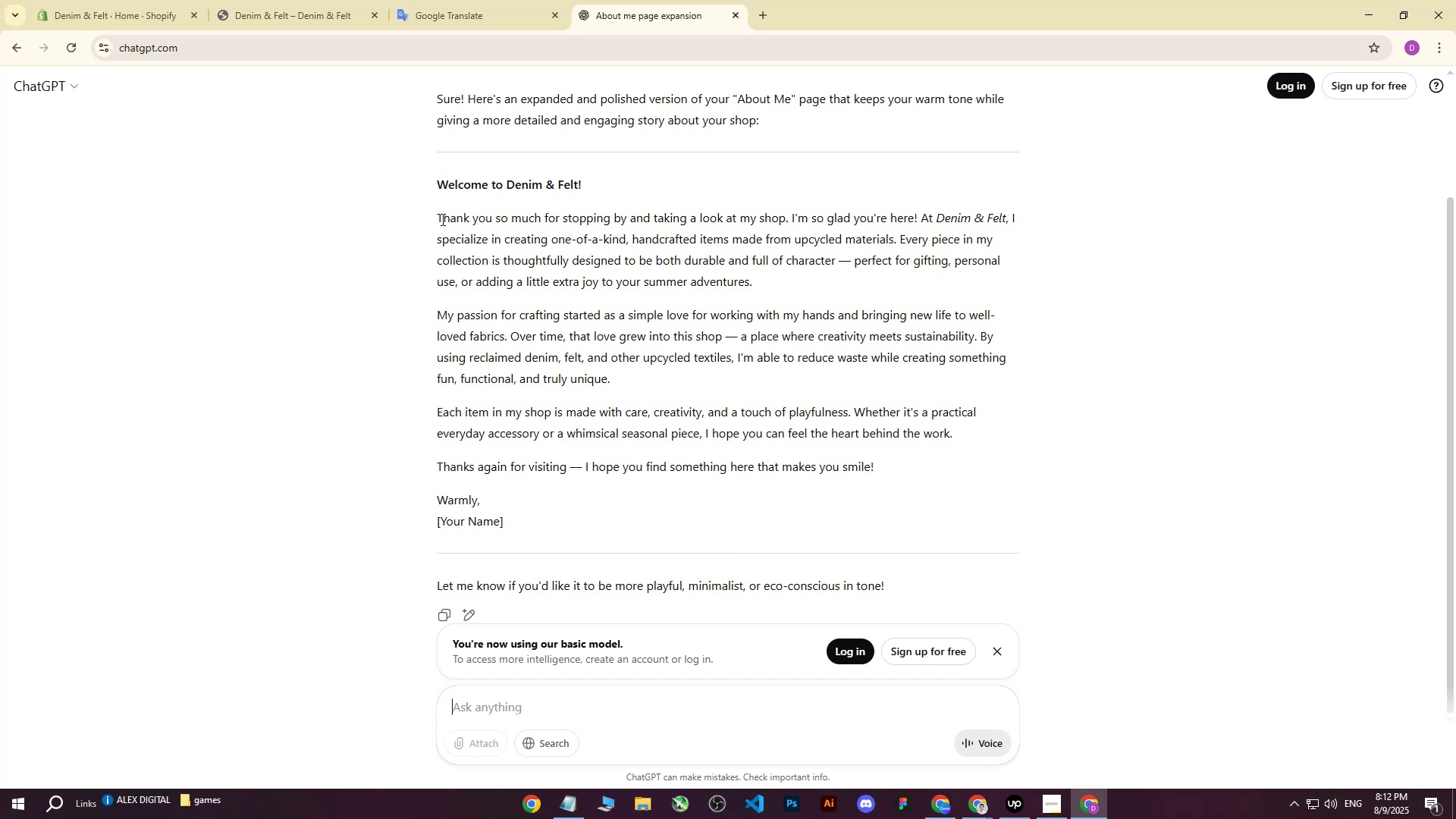 
left_click([438, 218])
 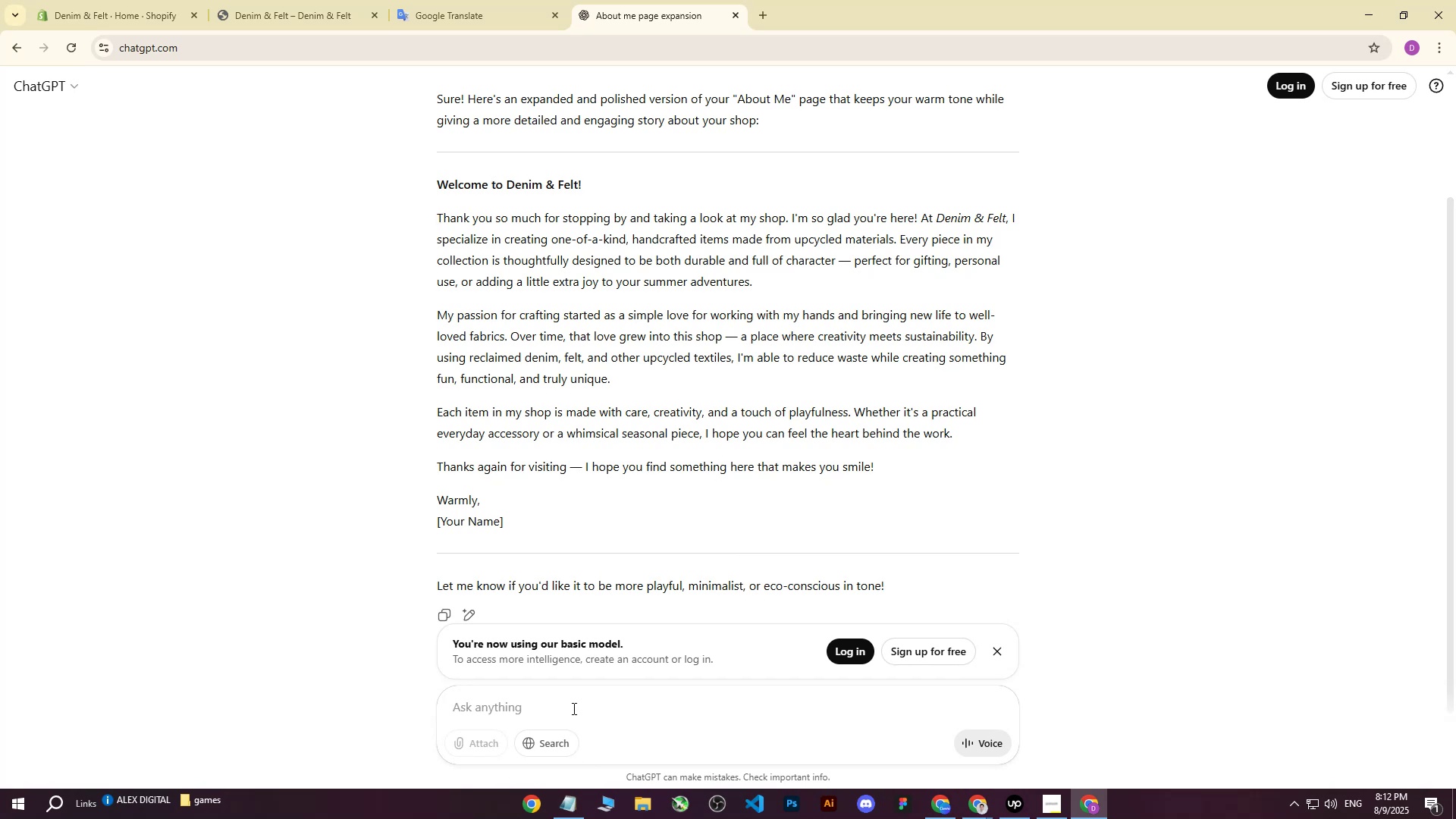 
left_click([572, 708])
 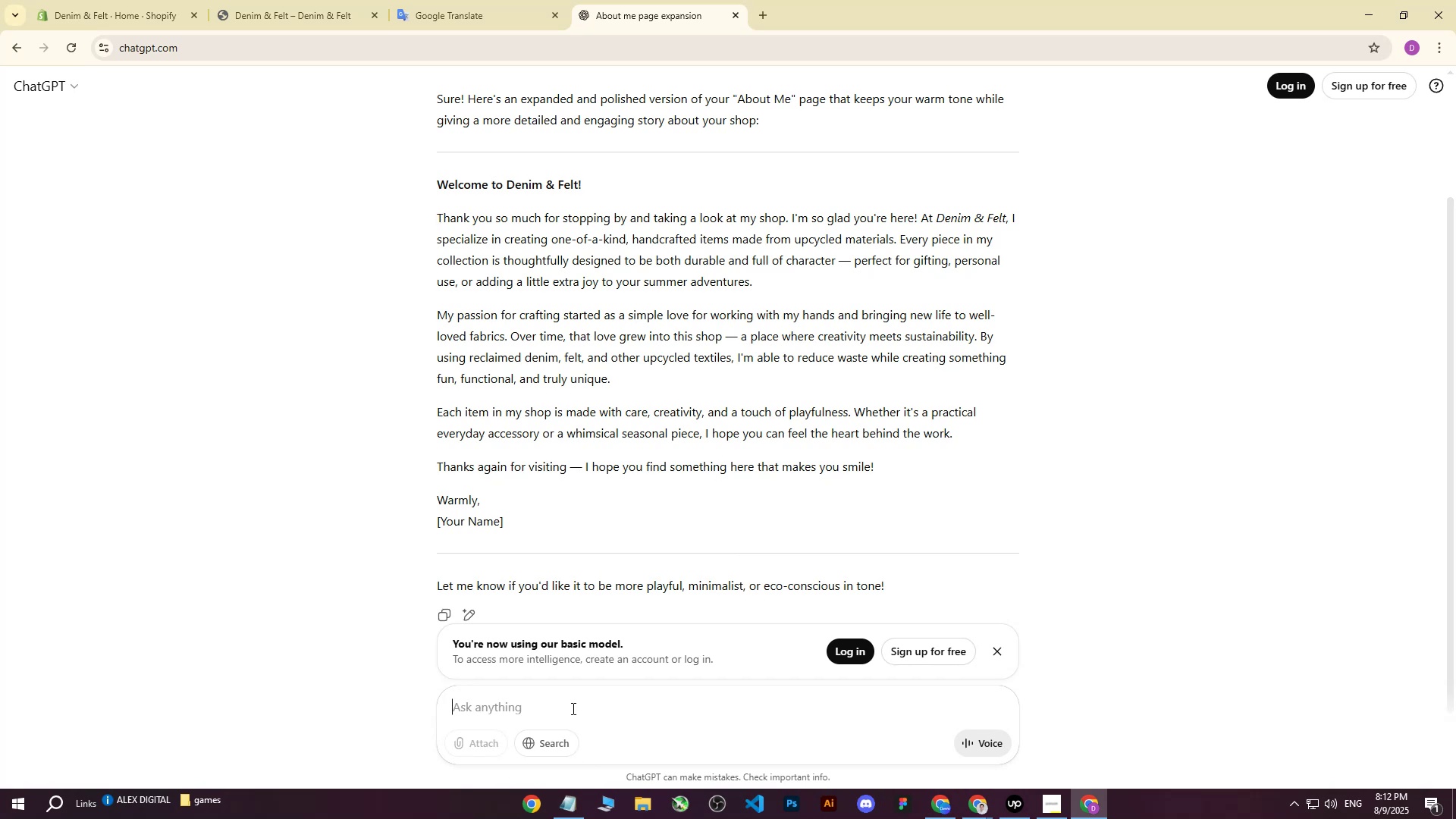 
type(expand me more)
 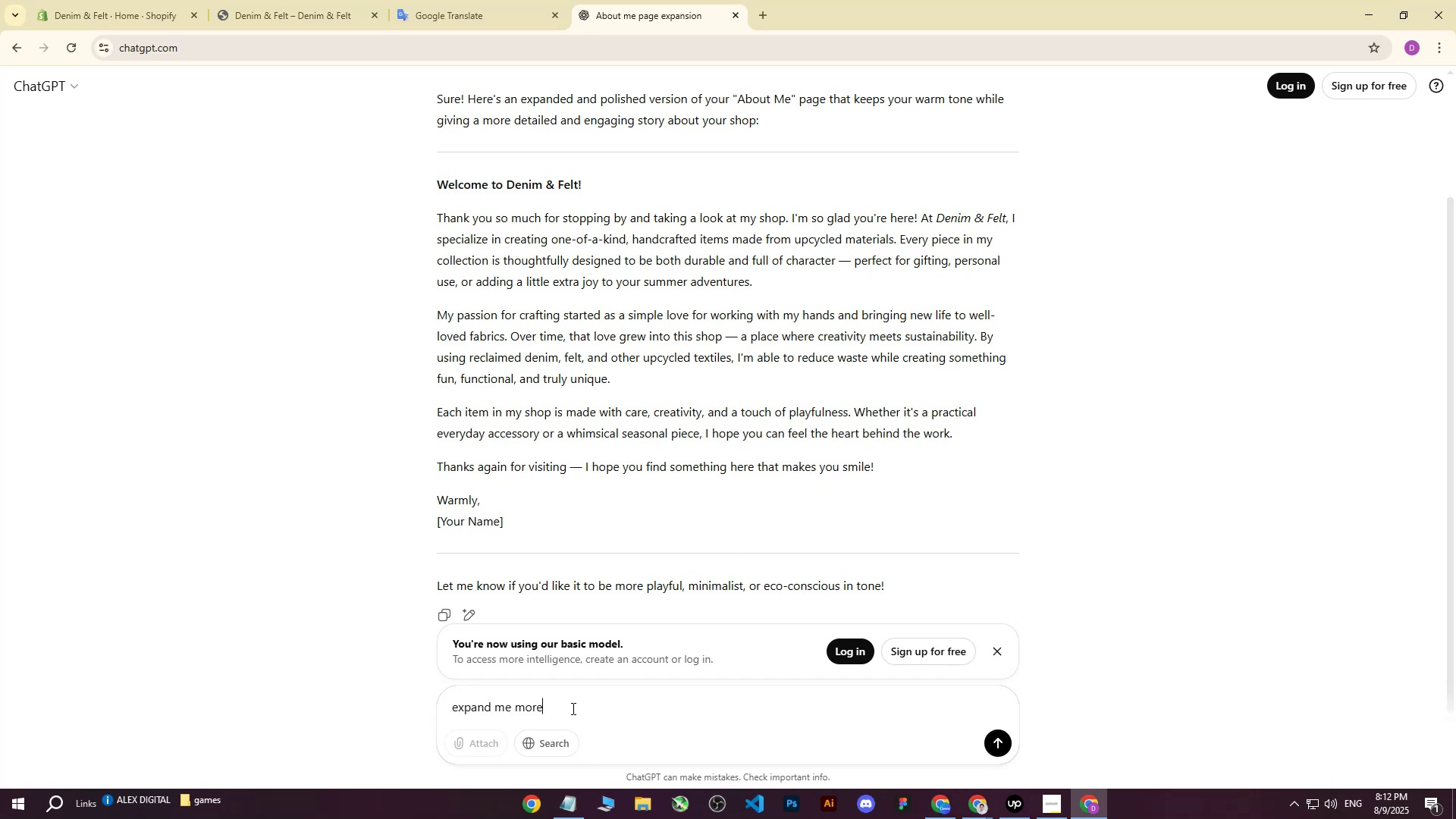 
key(Enter)
 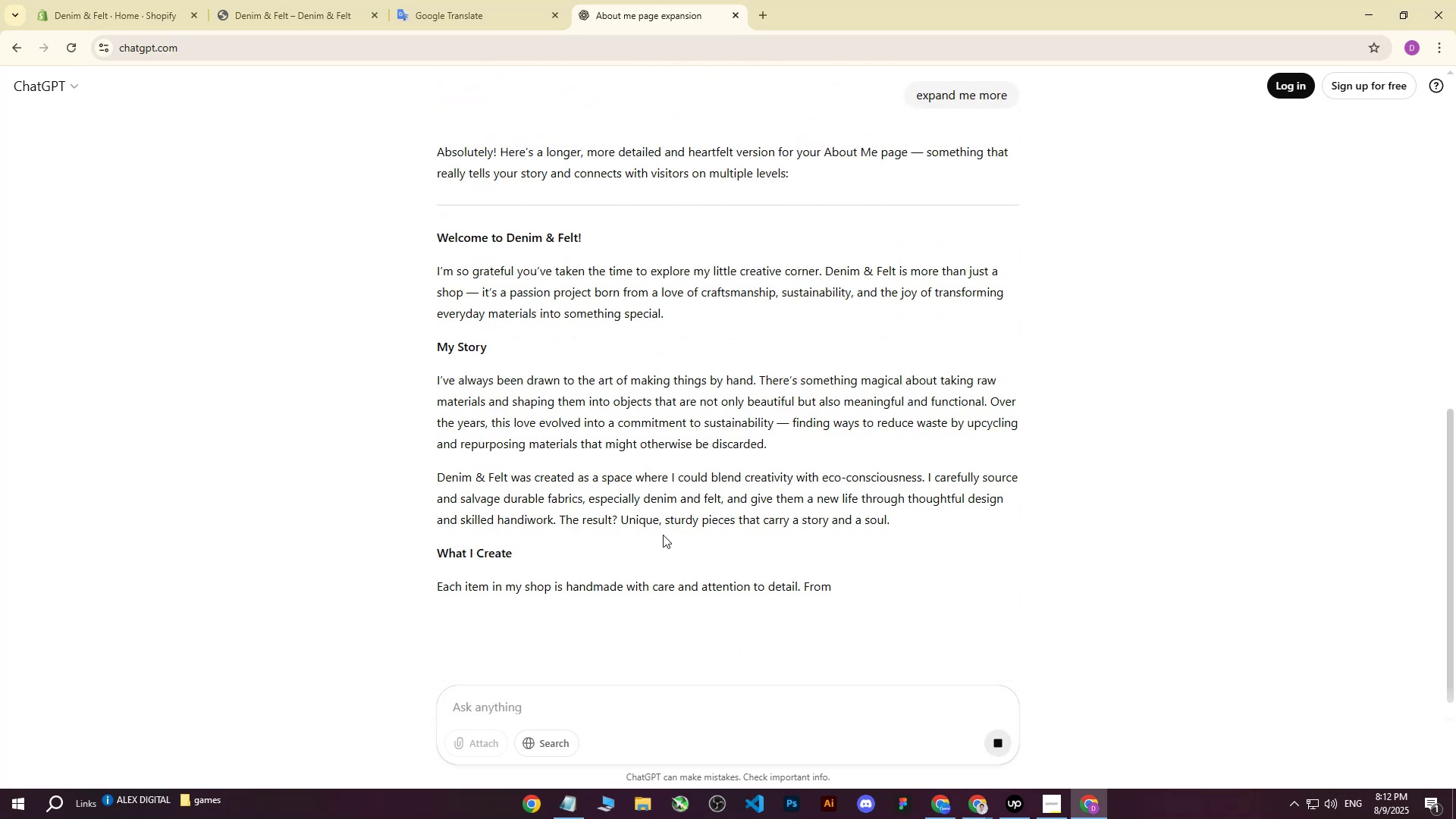 
scroll: coordinate [693, 464], scroll_direction: down, amount: 8.0
 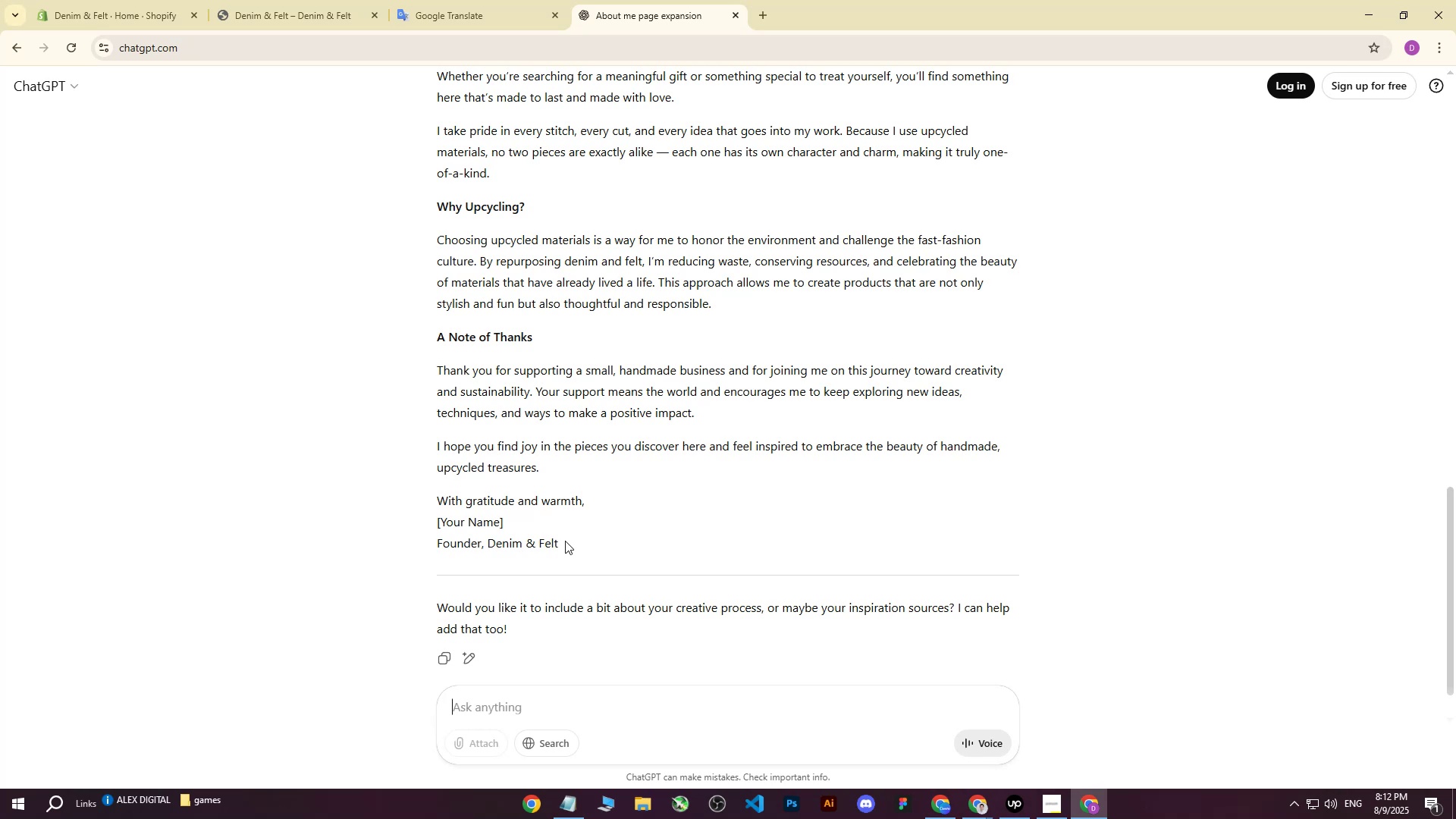 
left_click_drag(start_coordinate=[561, 542], to_coordinate=[442, 595])
 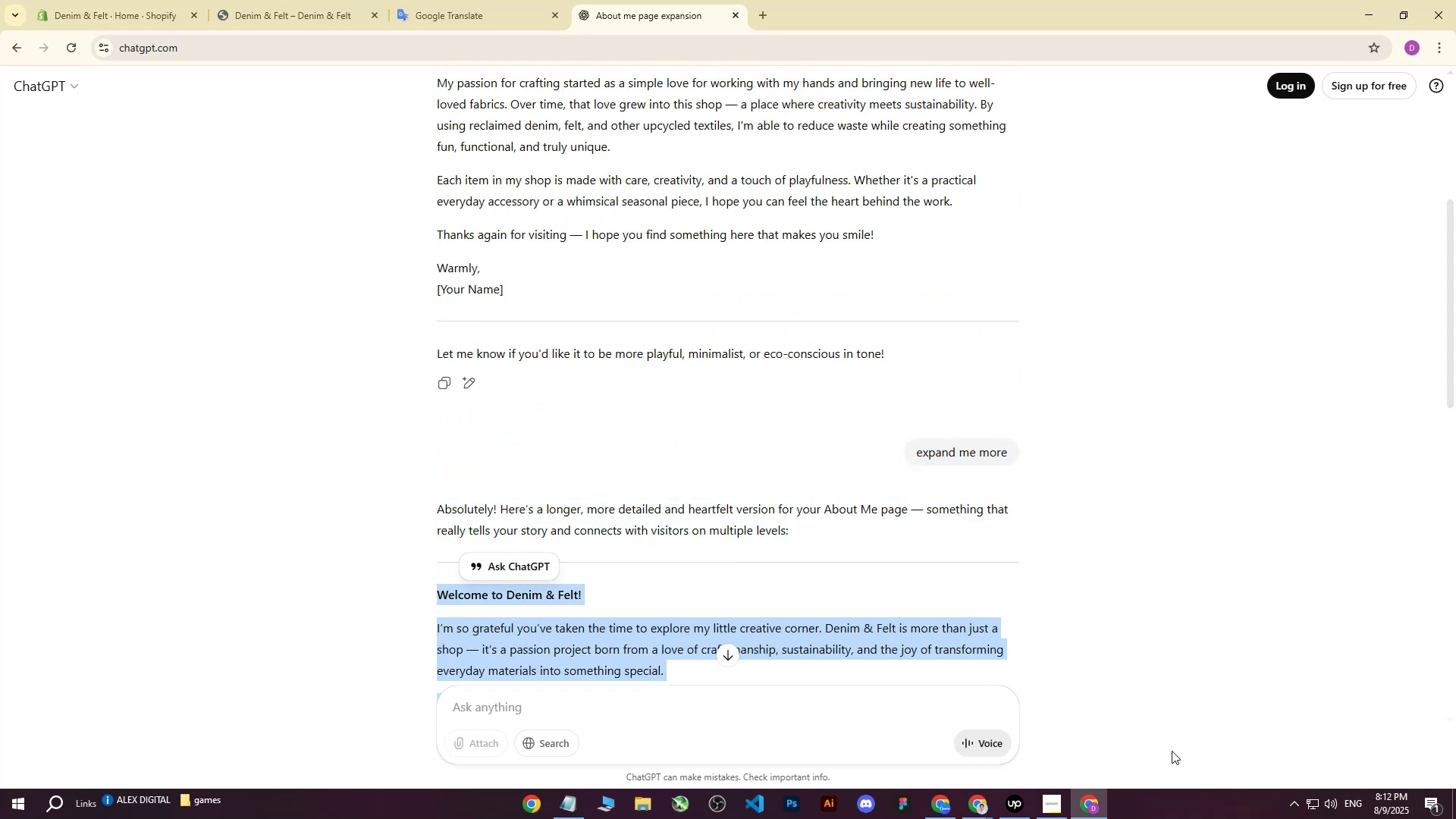 
scroll: coordinate [498, 411], scroll_direction: up, amount: 12.0
 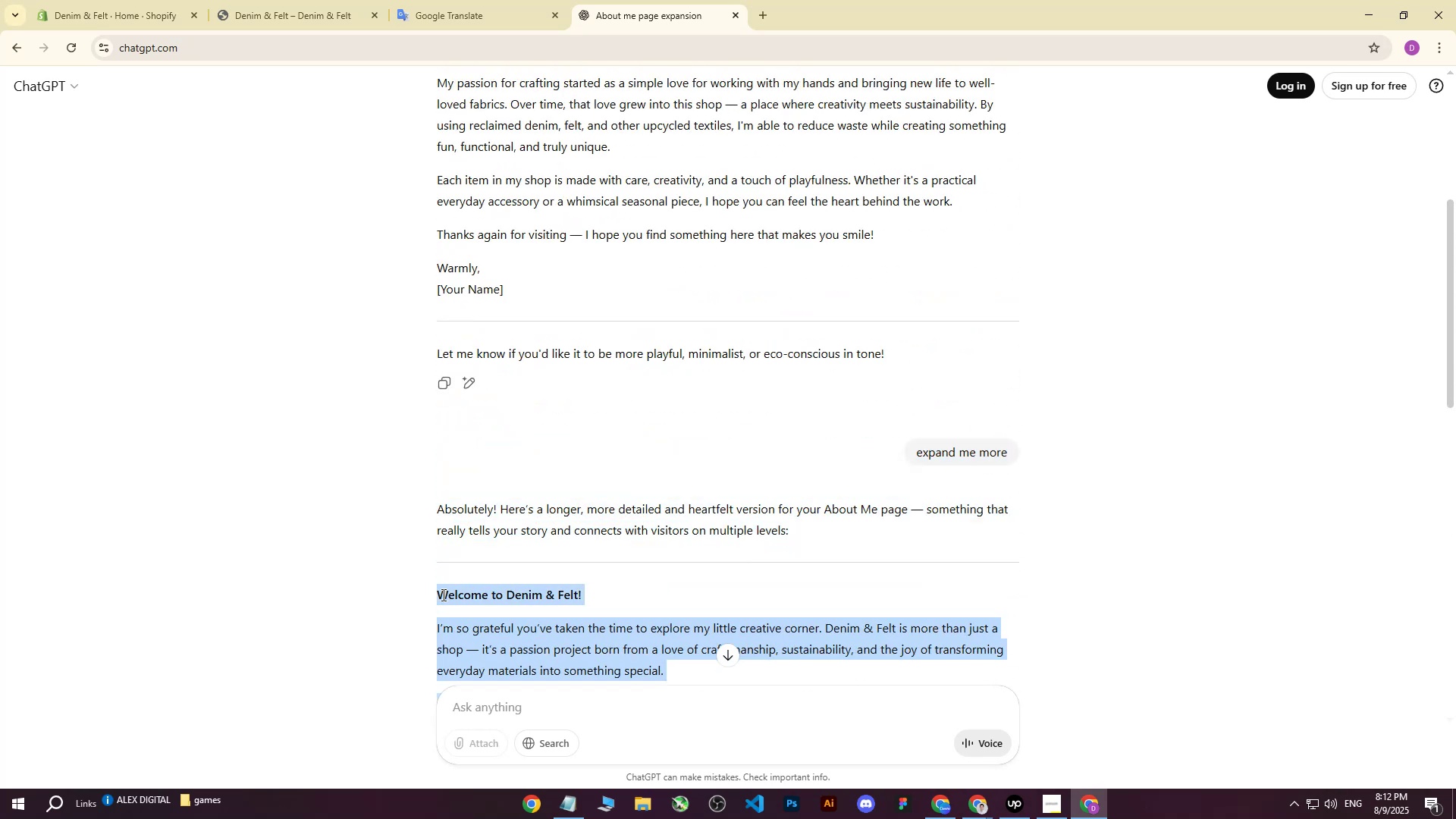 
key(Control+C)
 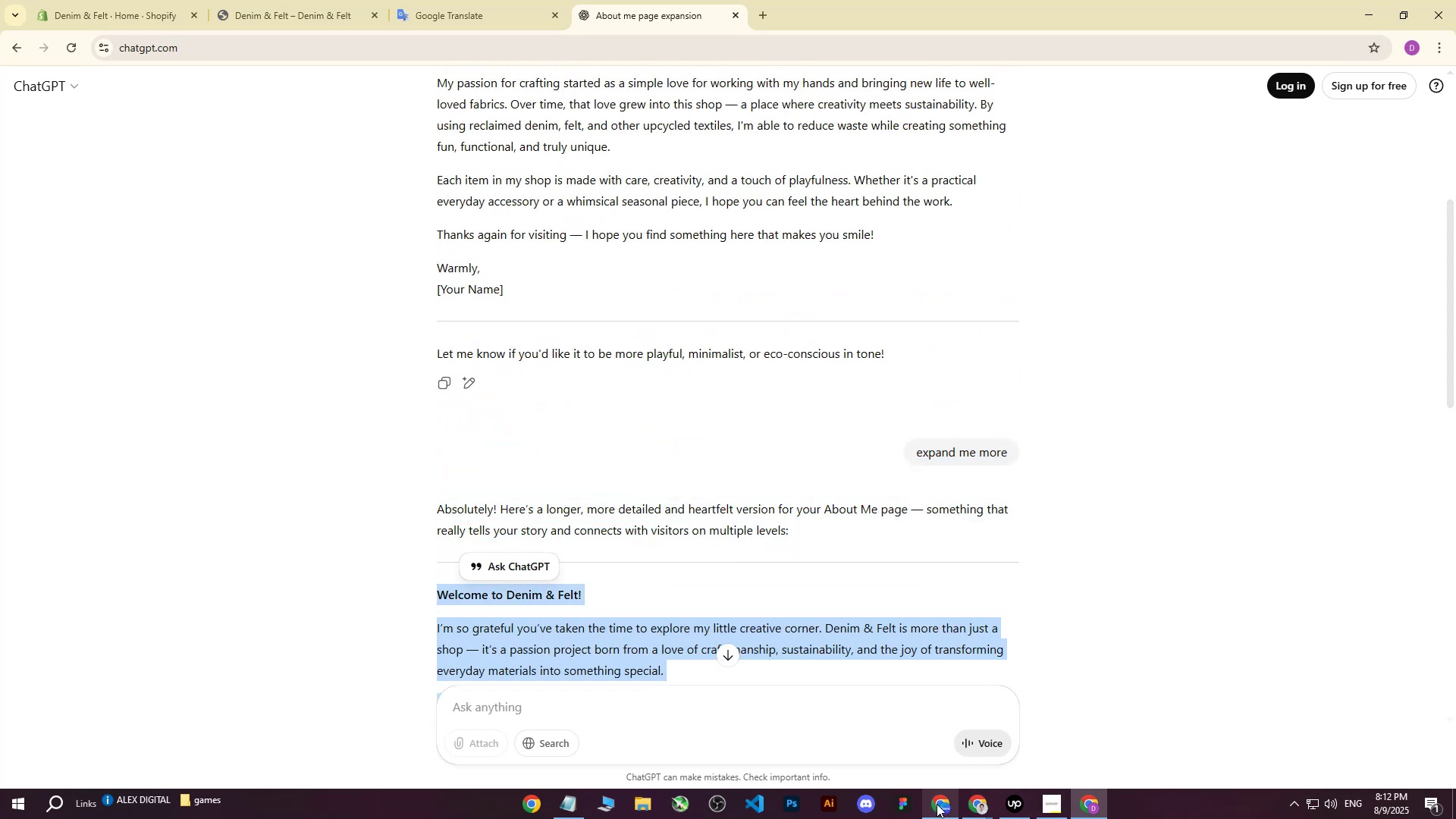 
left_click([937, 804])
 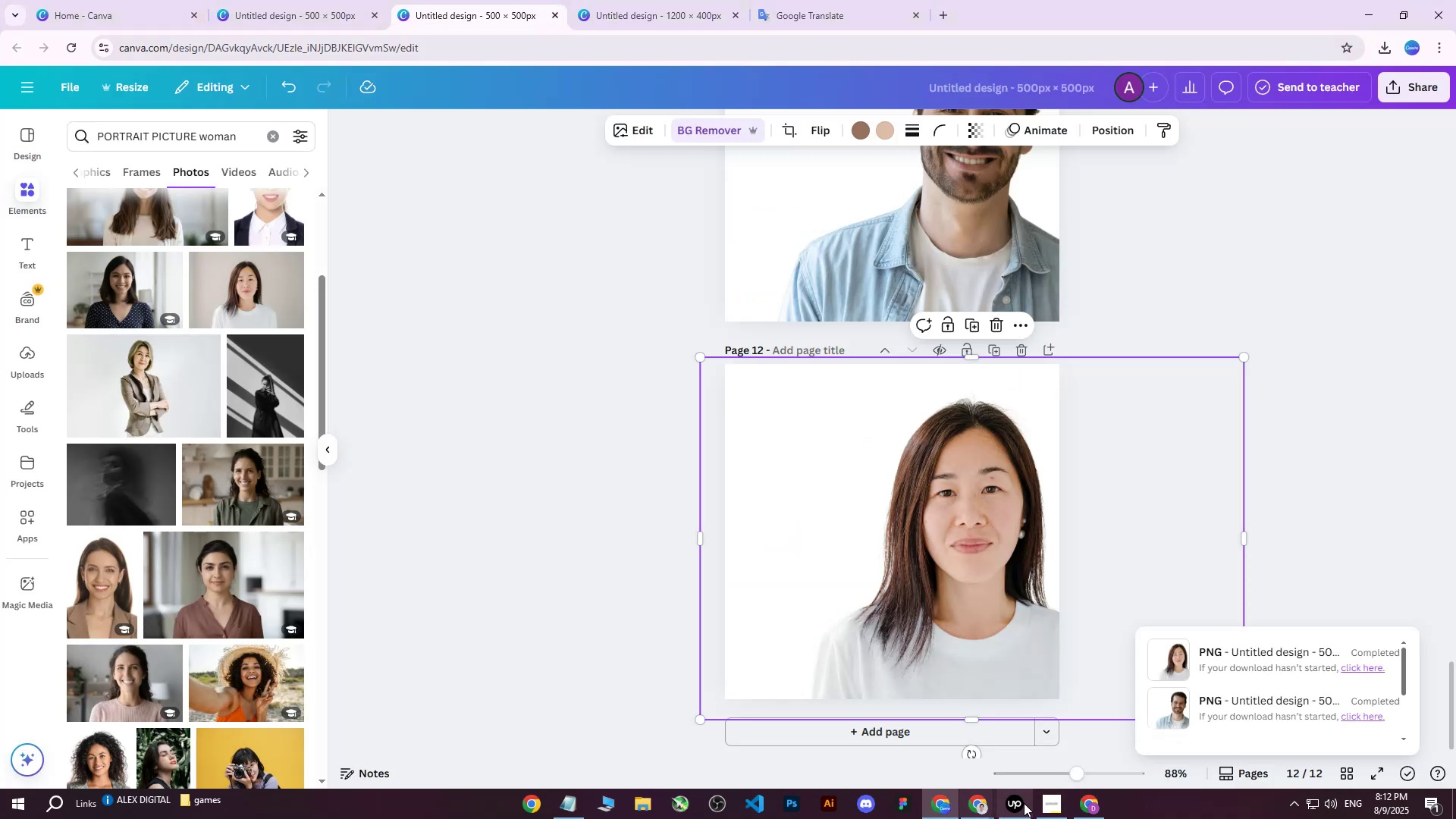 
left_click([1095, 808])
 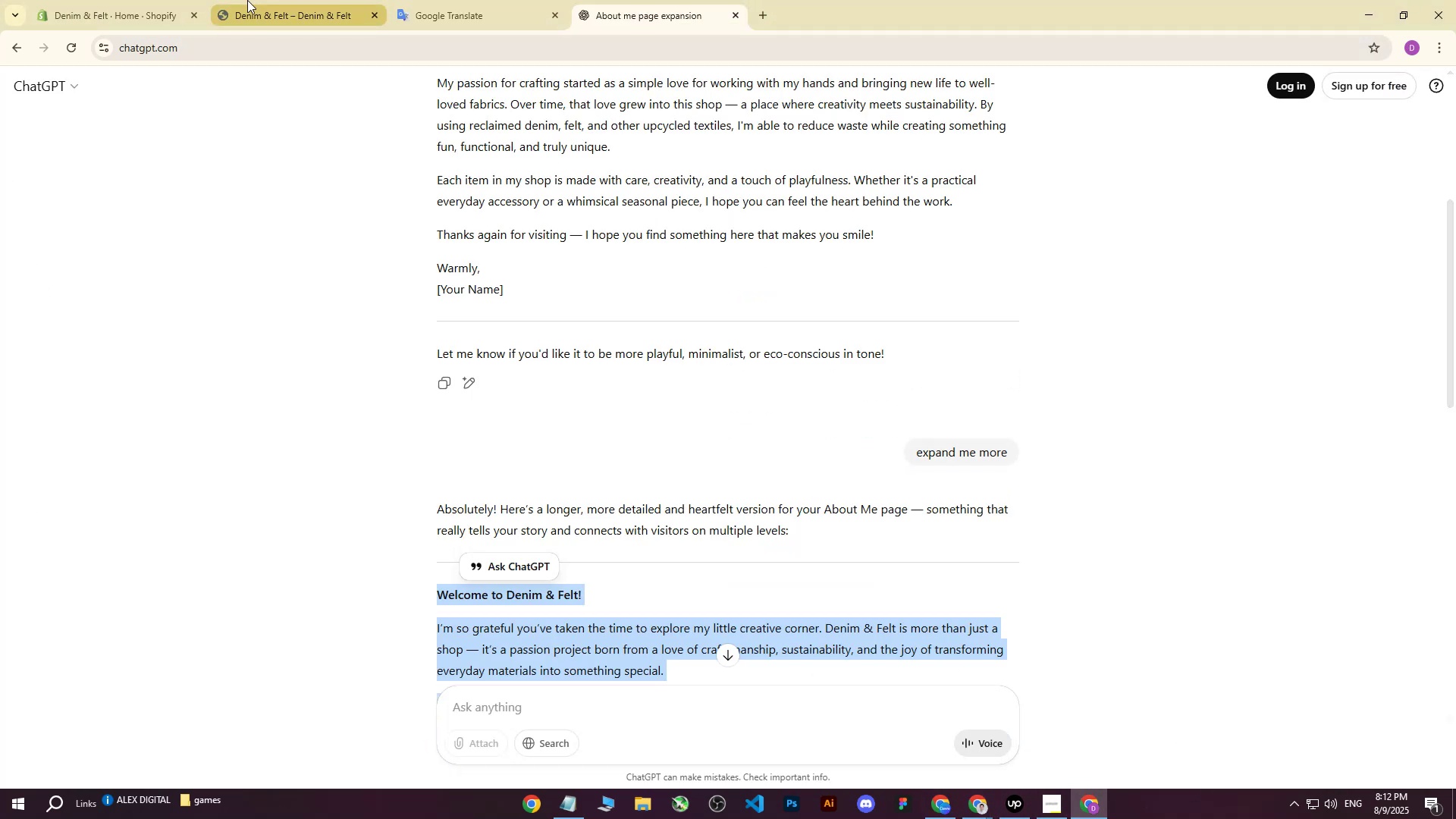 
double_click([142, 0])
 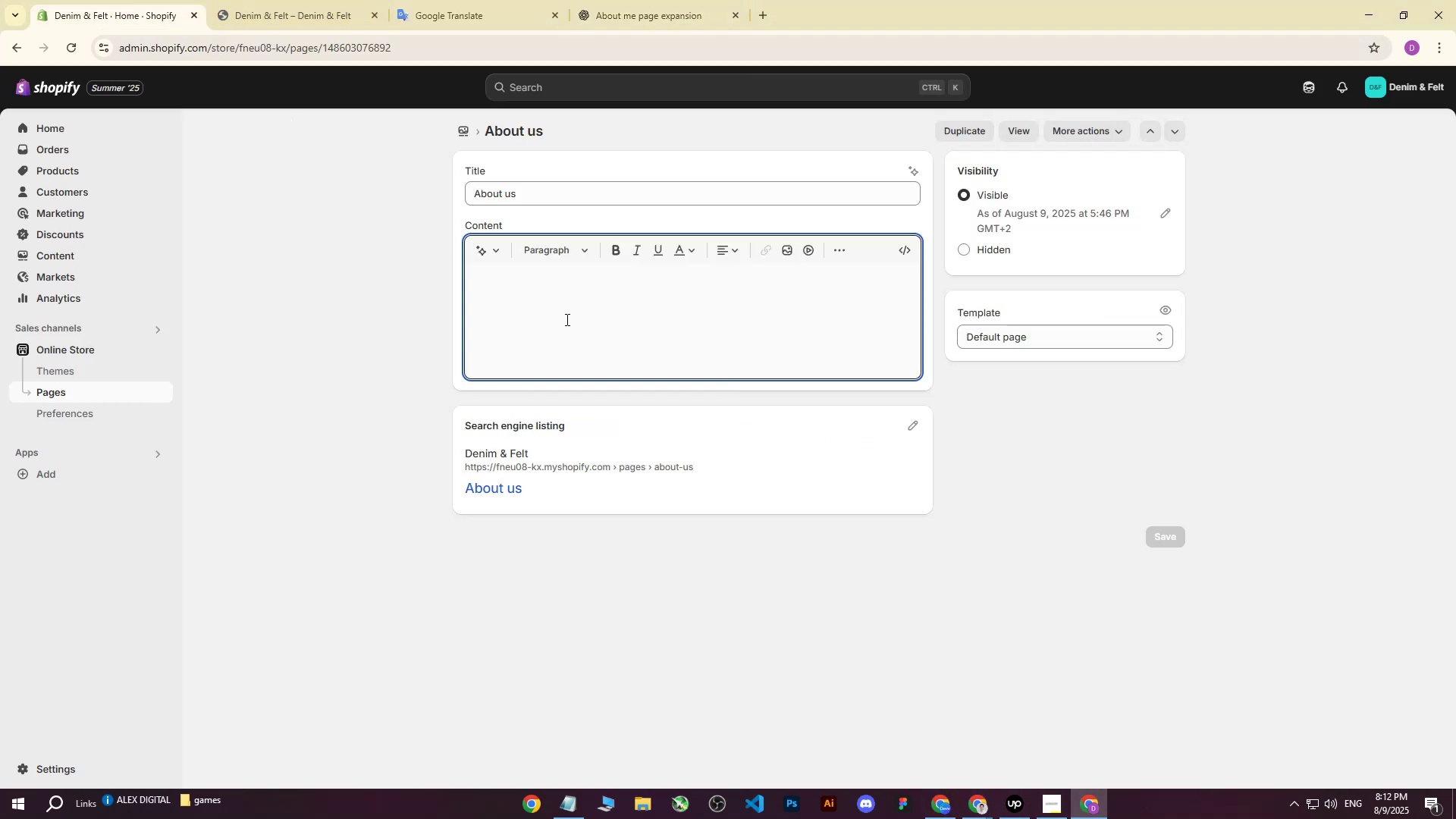 
key(Control+V)
 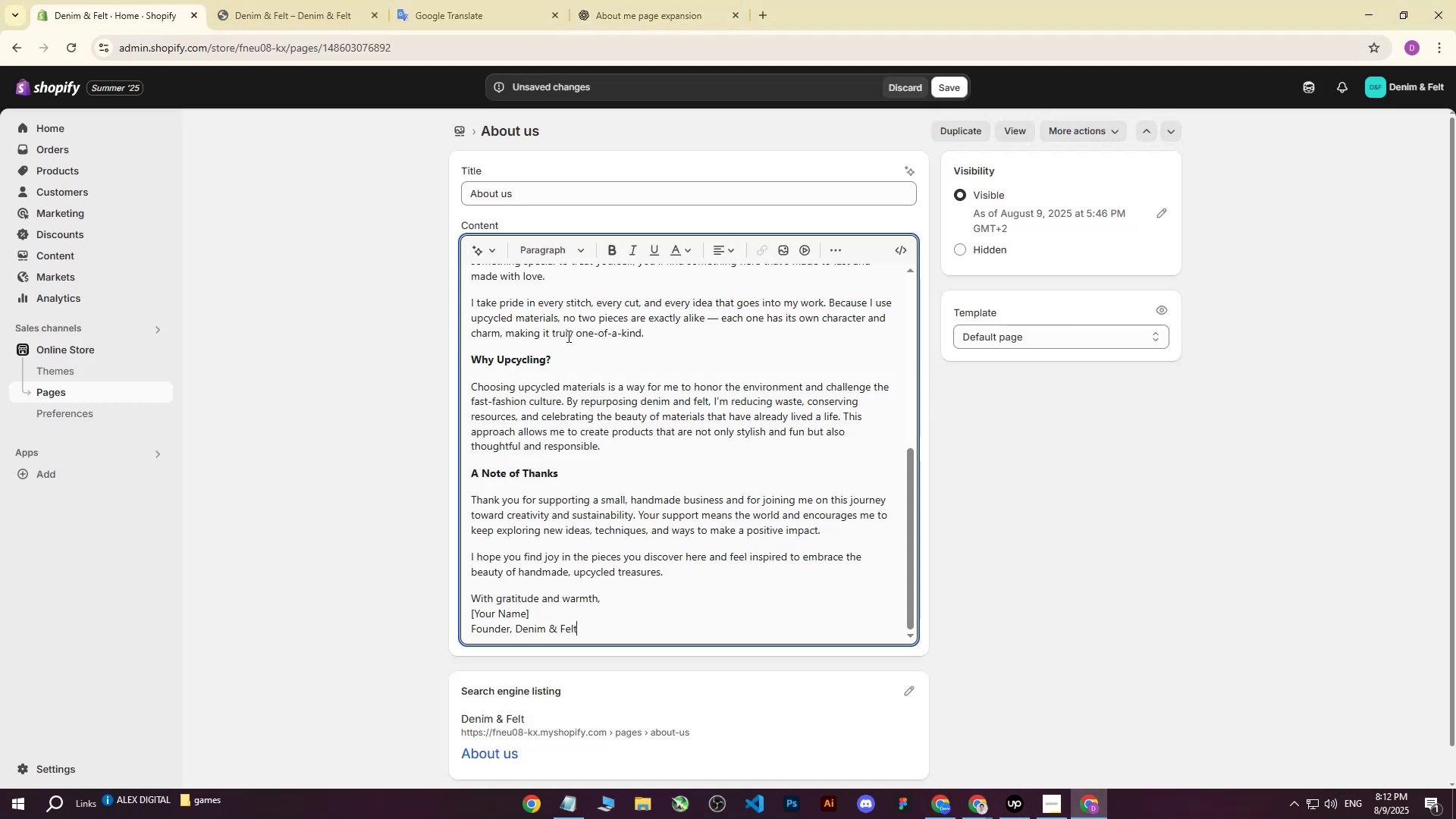 
scroll: coordinate [589, 436], scroll_direction: up, amount: 8.0
 